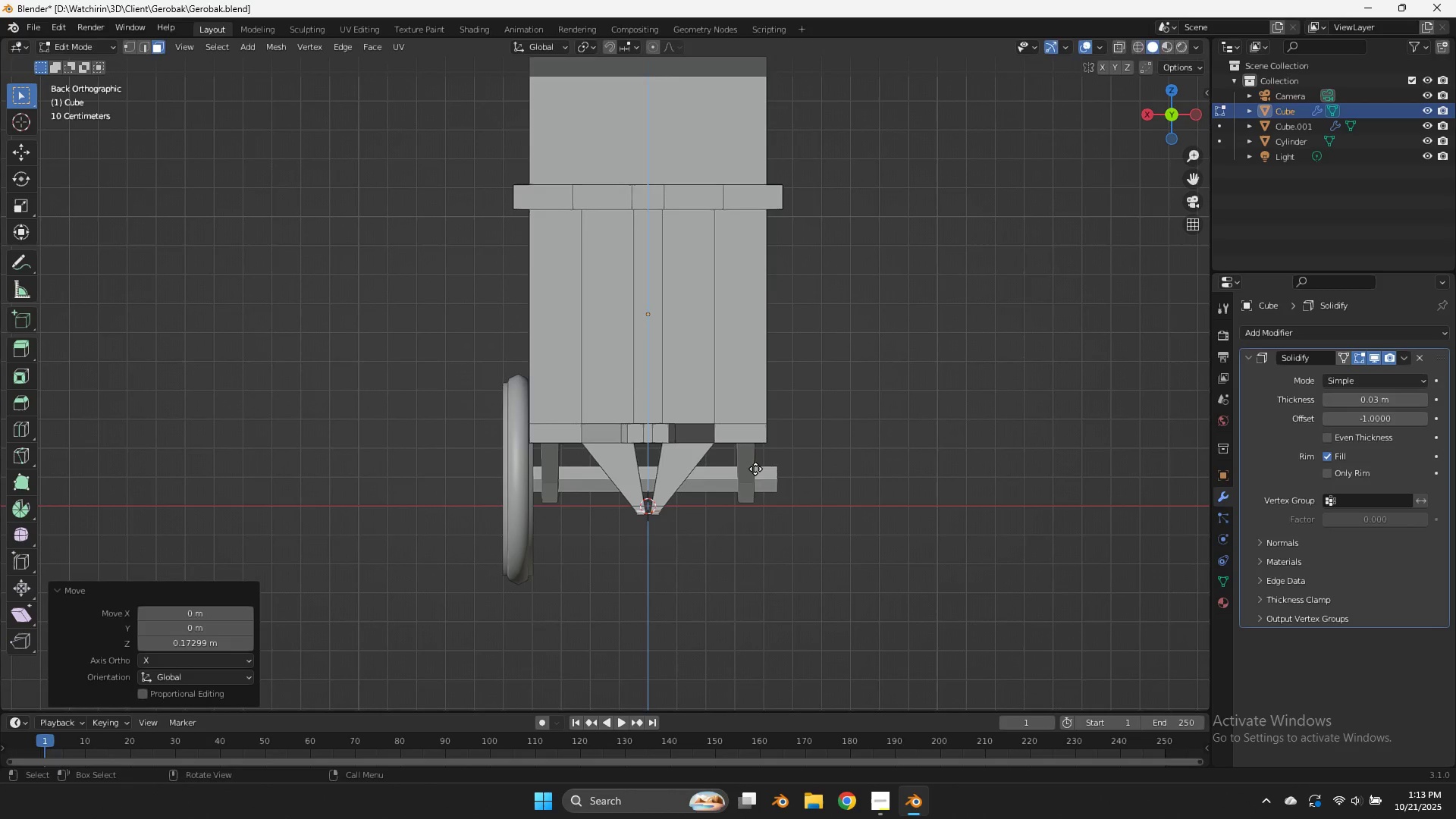 
type(ez)
 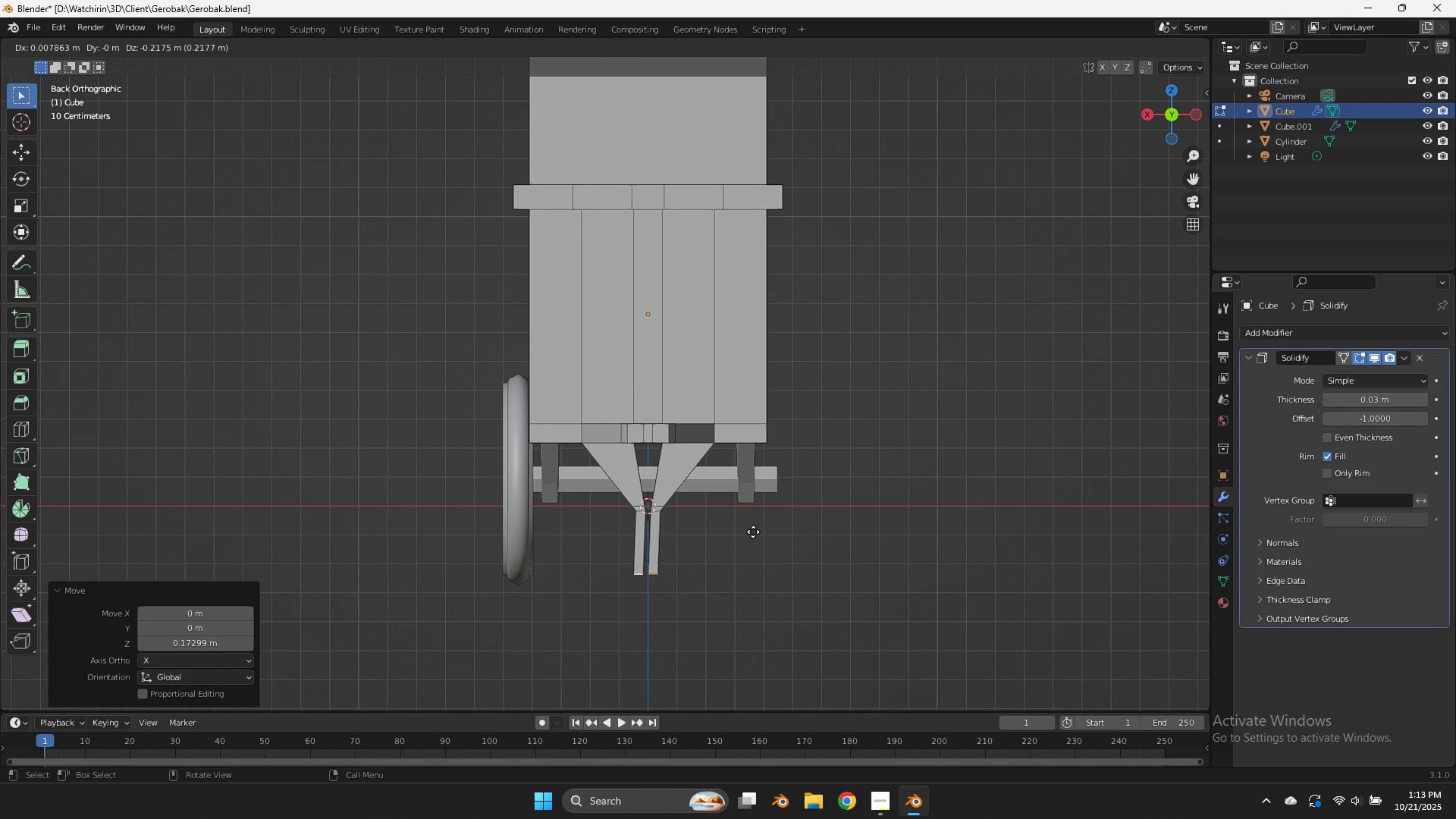 
left_click([753, 532])
 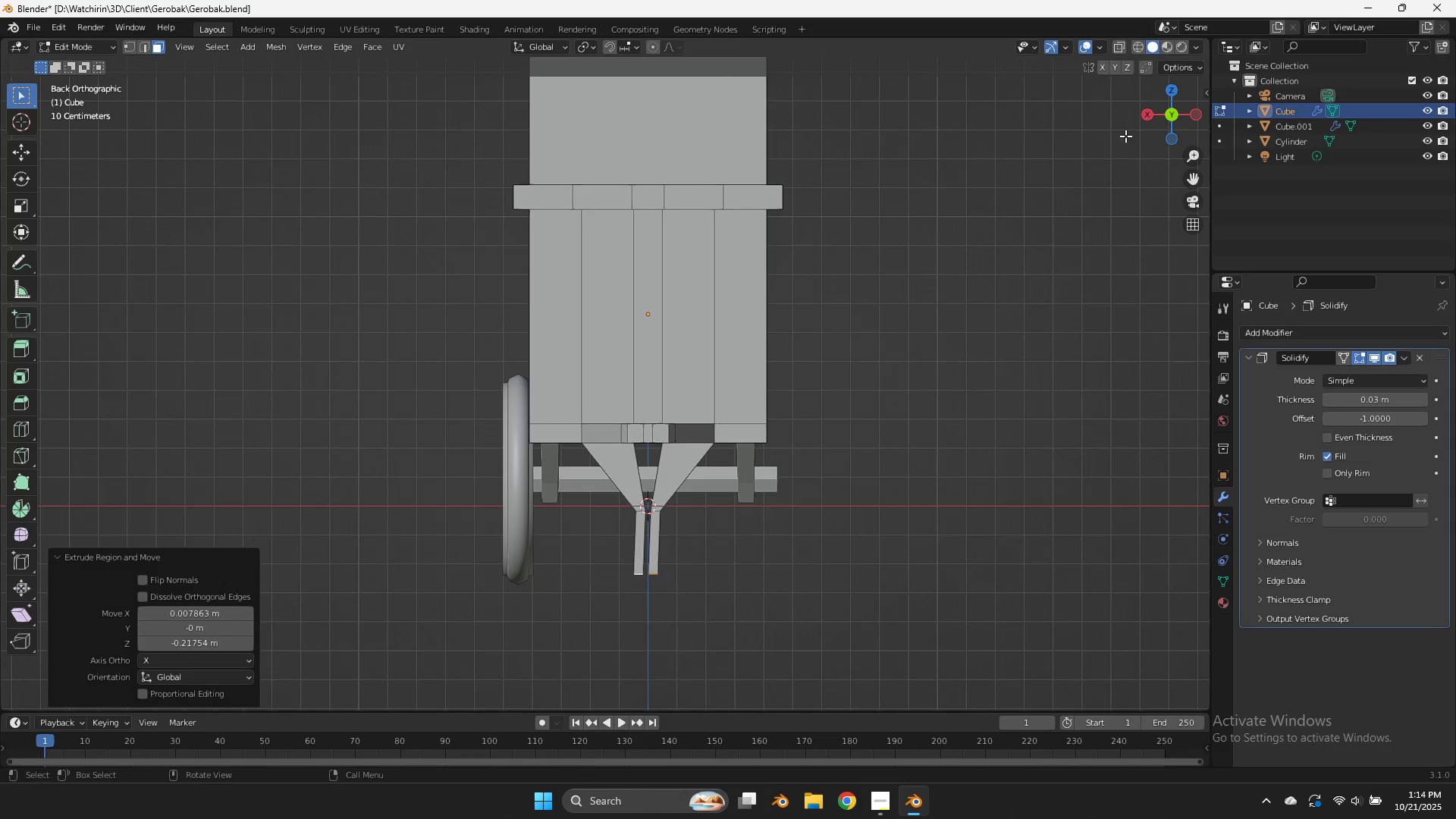 
left_click_drag(start_coordinate=[1168, 122], to_coordinate=[1020, 106])
 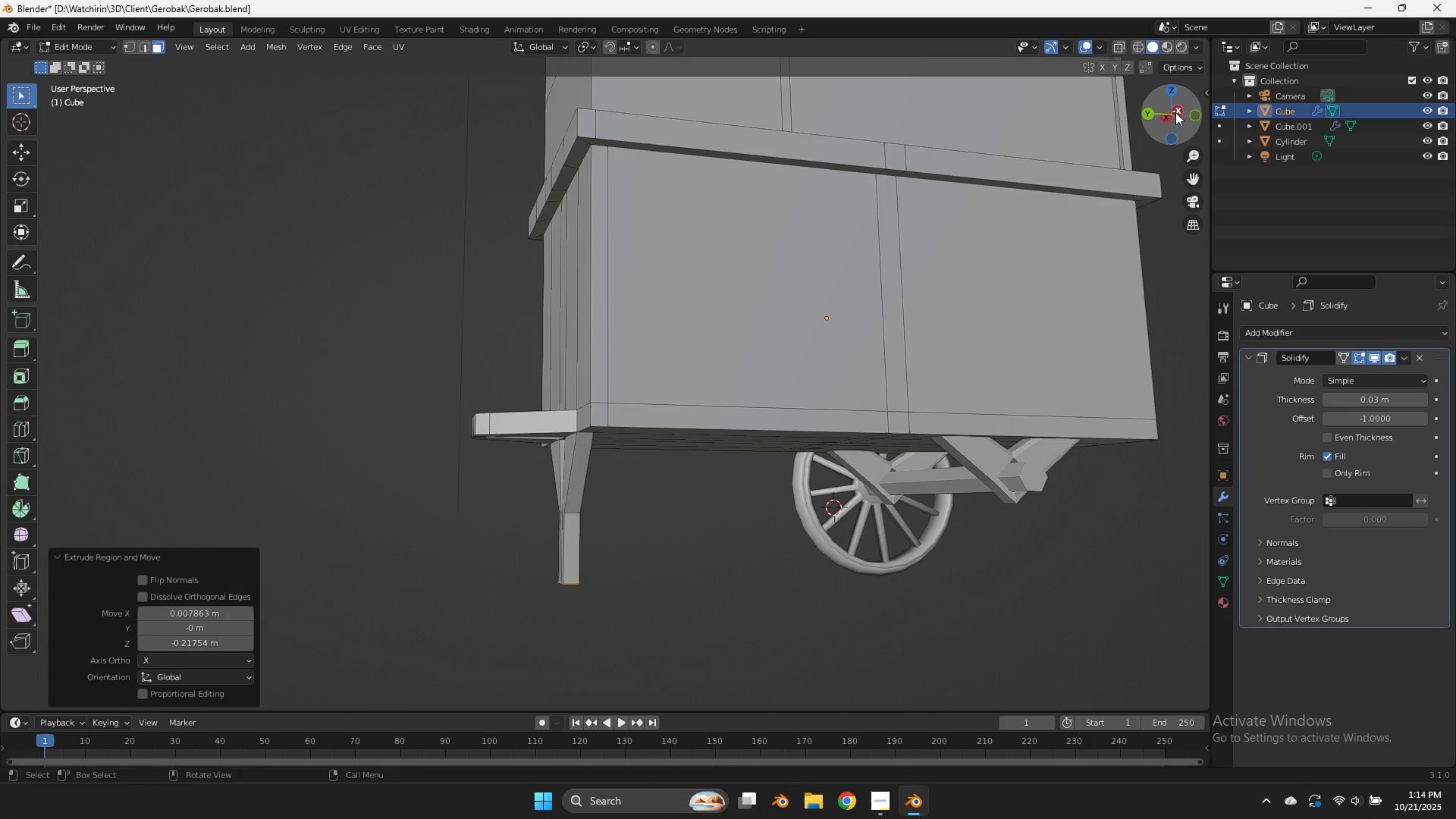 
left_click([1175, 112])
 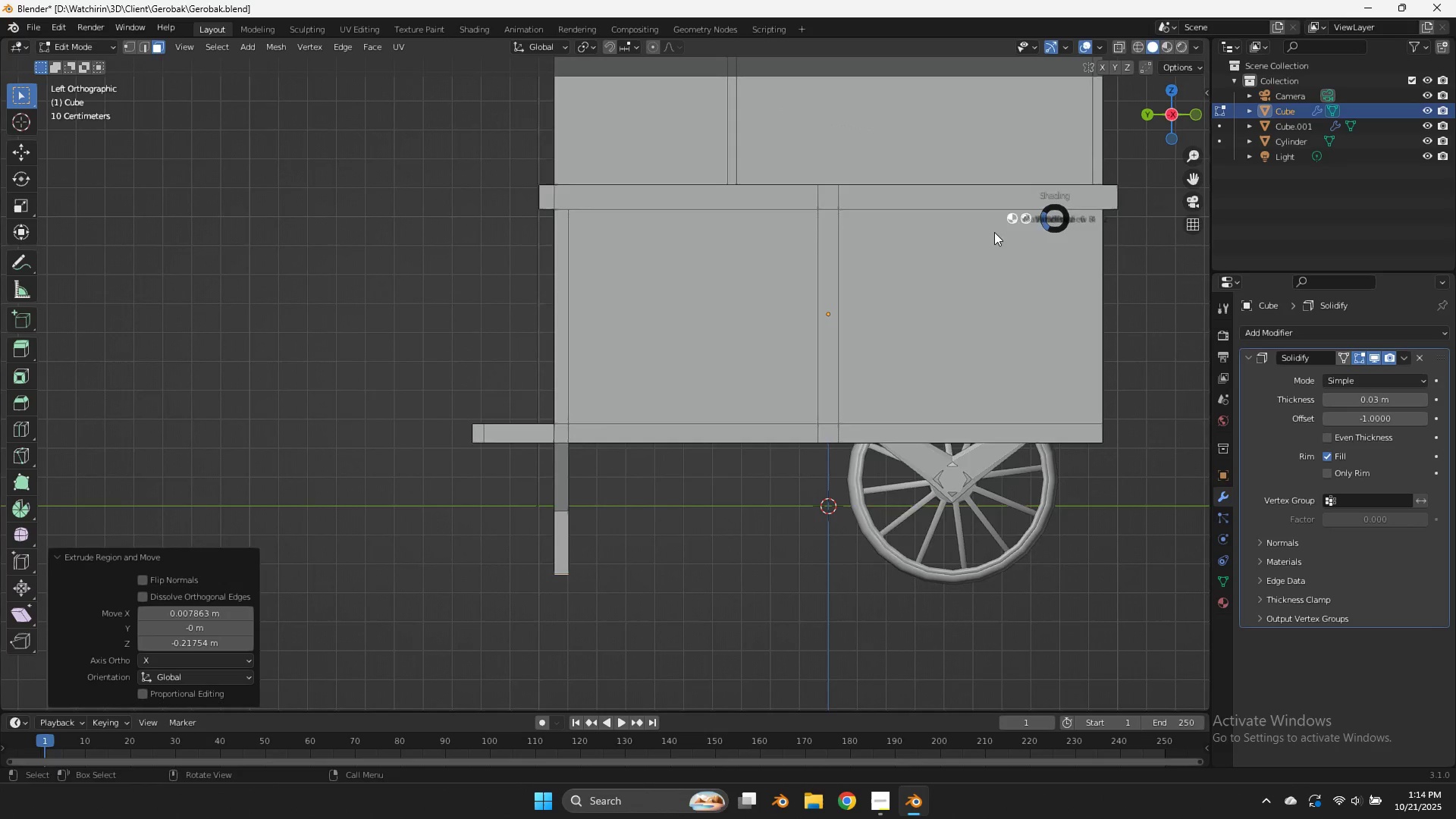 
type(zgz)
 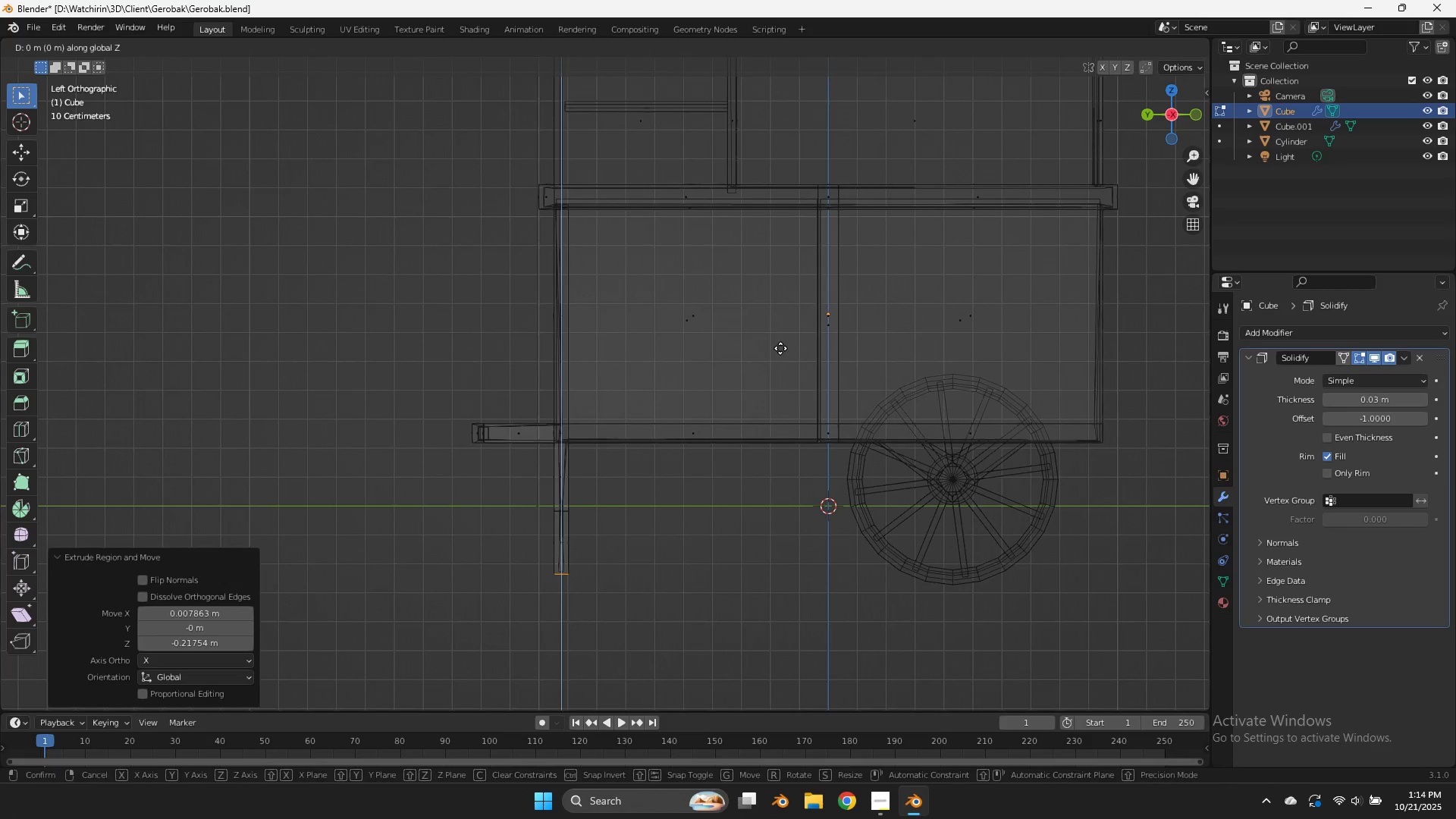 
hold_key(key=ShiftLeft, duration=0.51)
left_click([772, 360])
 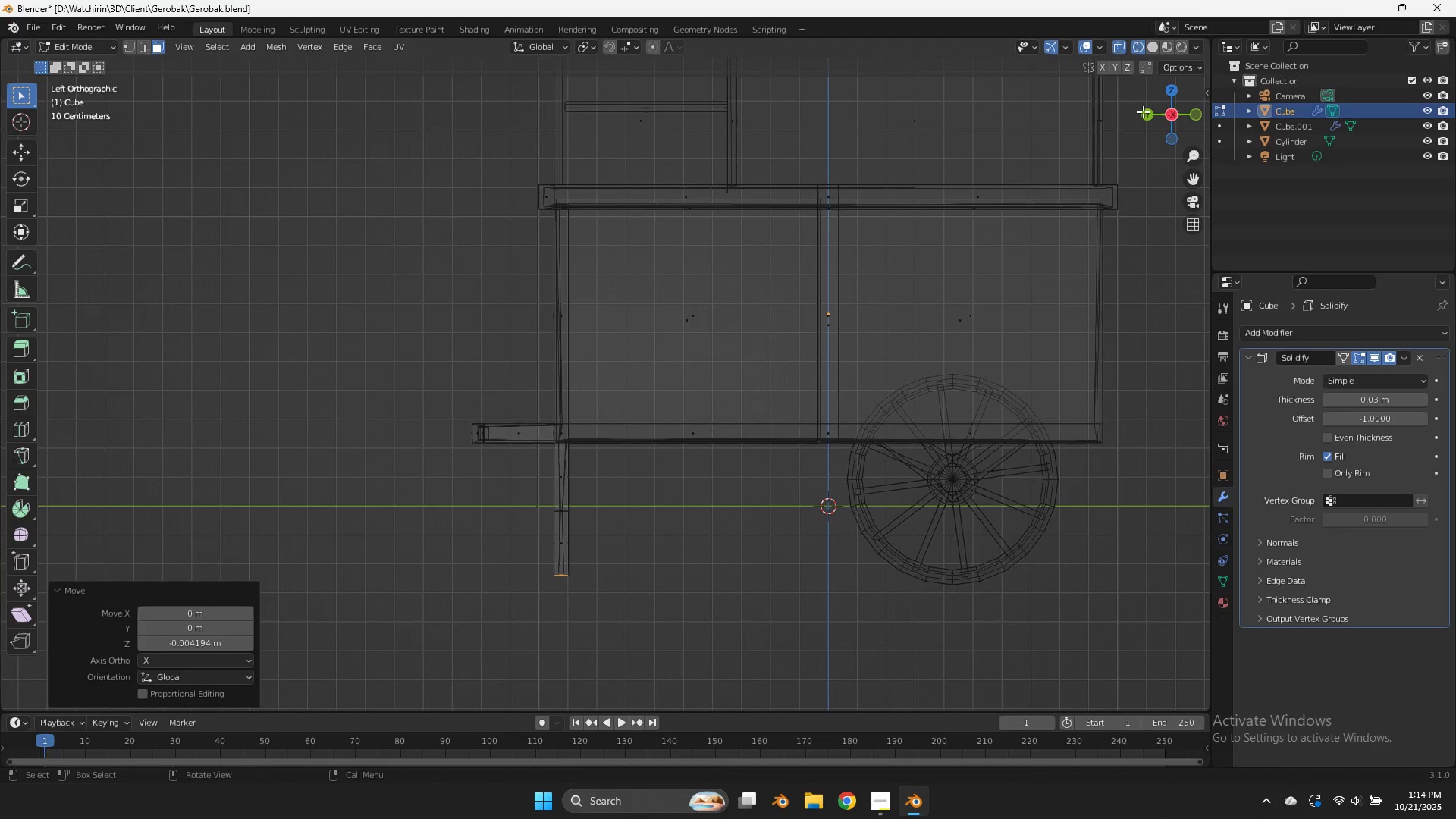 
left_click_drag(start_coordinate=[1150, 113], to_coordinate=[31, 103])
 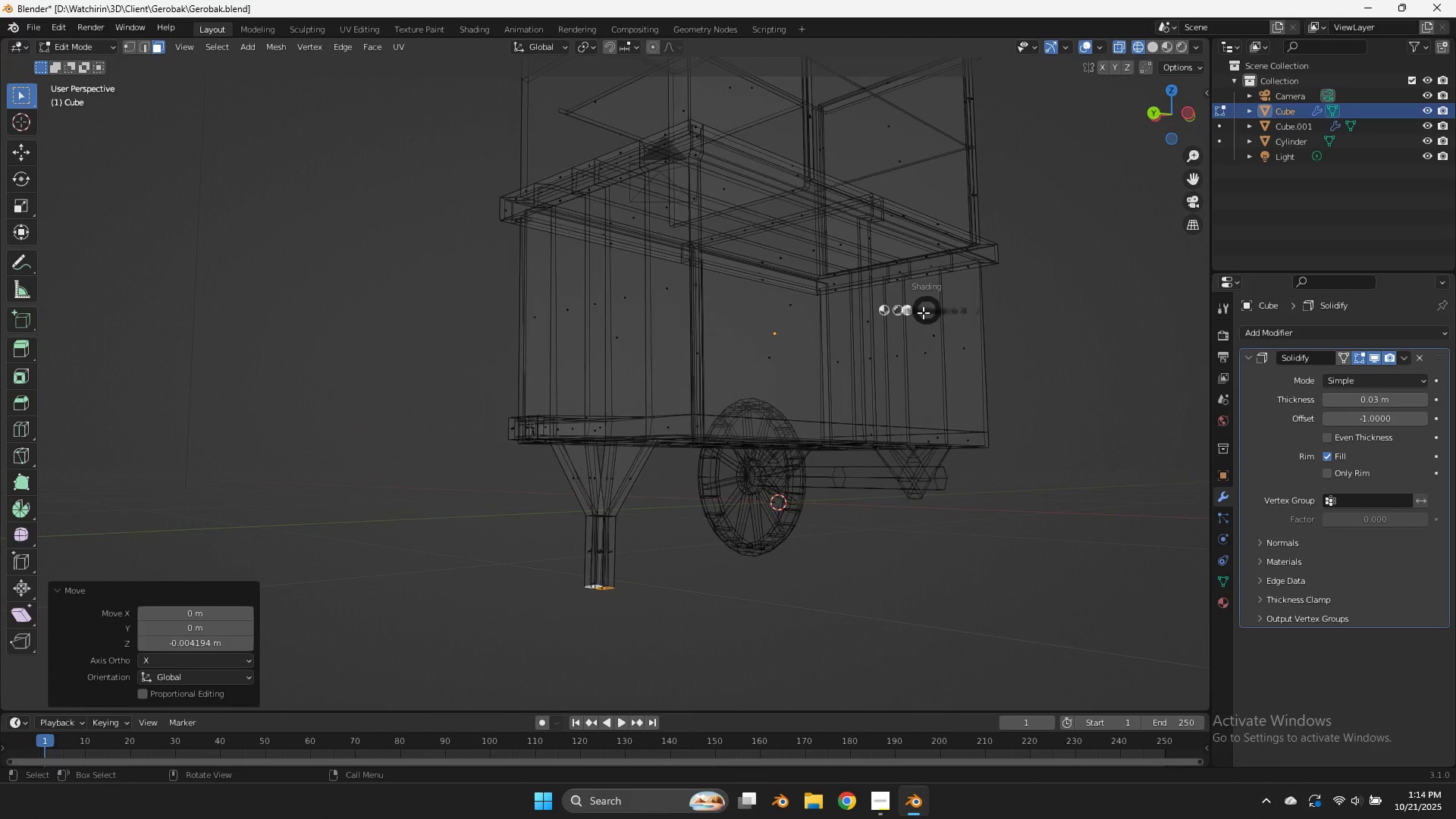 
type(zz)
 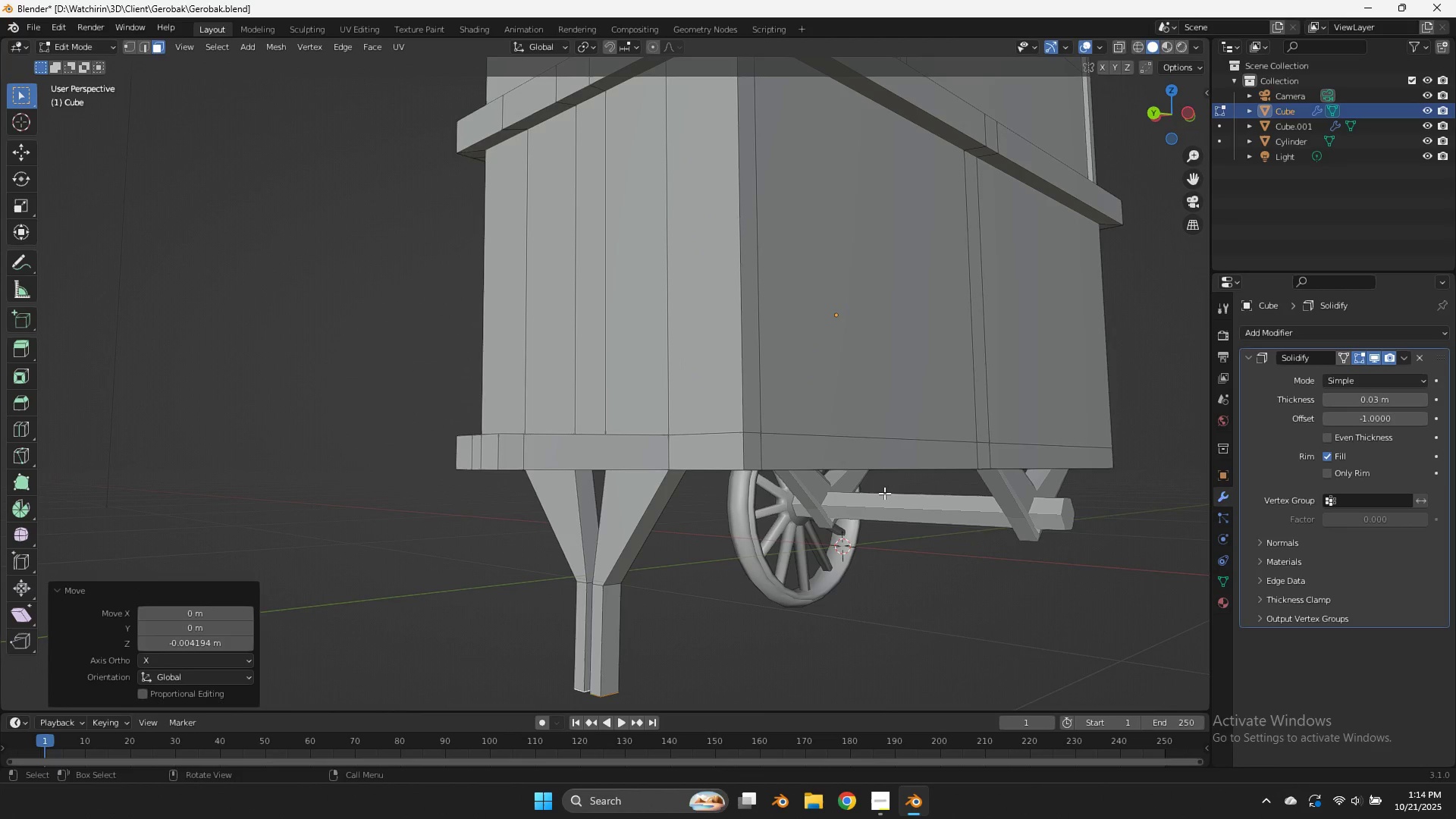 
scroll: coordinate [658, 569], scroll_direction: up, amount: 2.0
 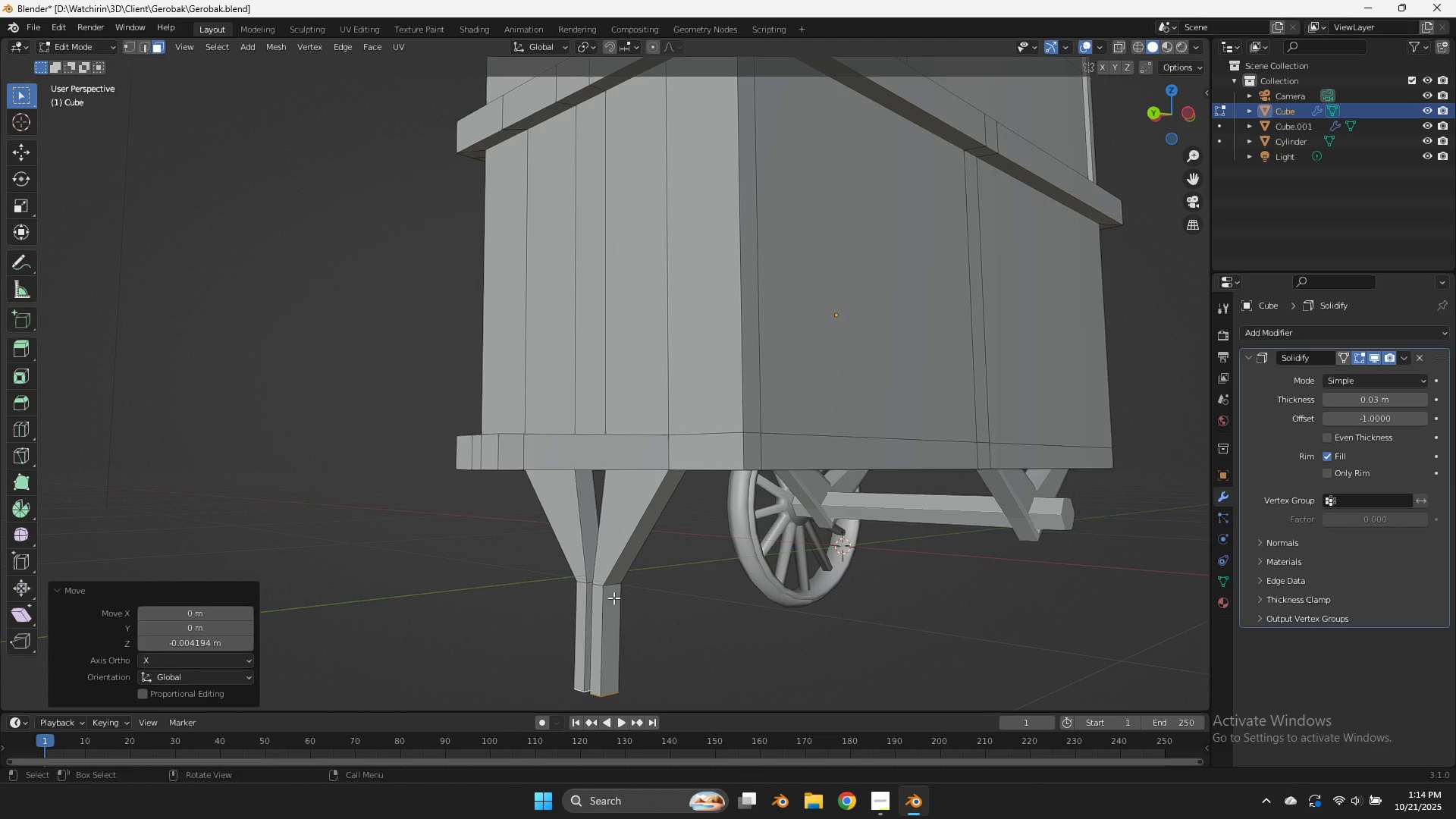 
left_click([588, 600])
 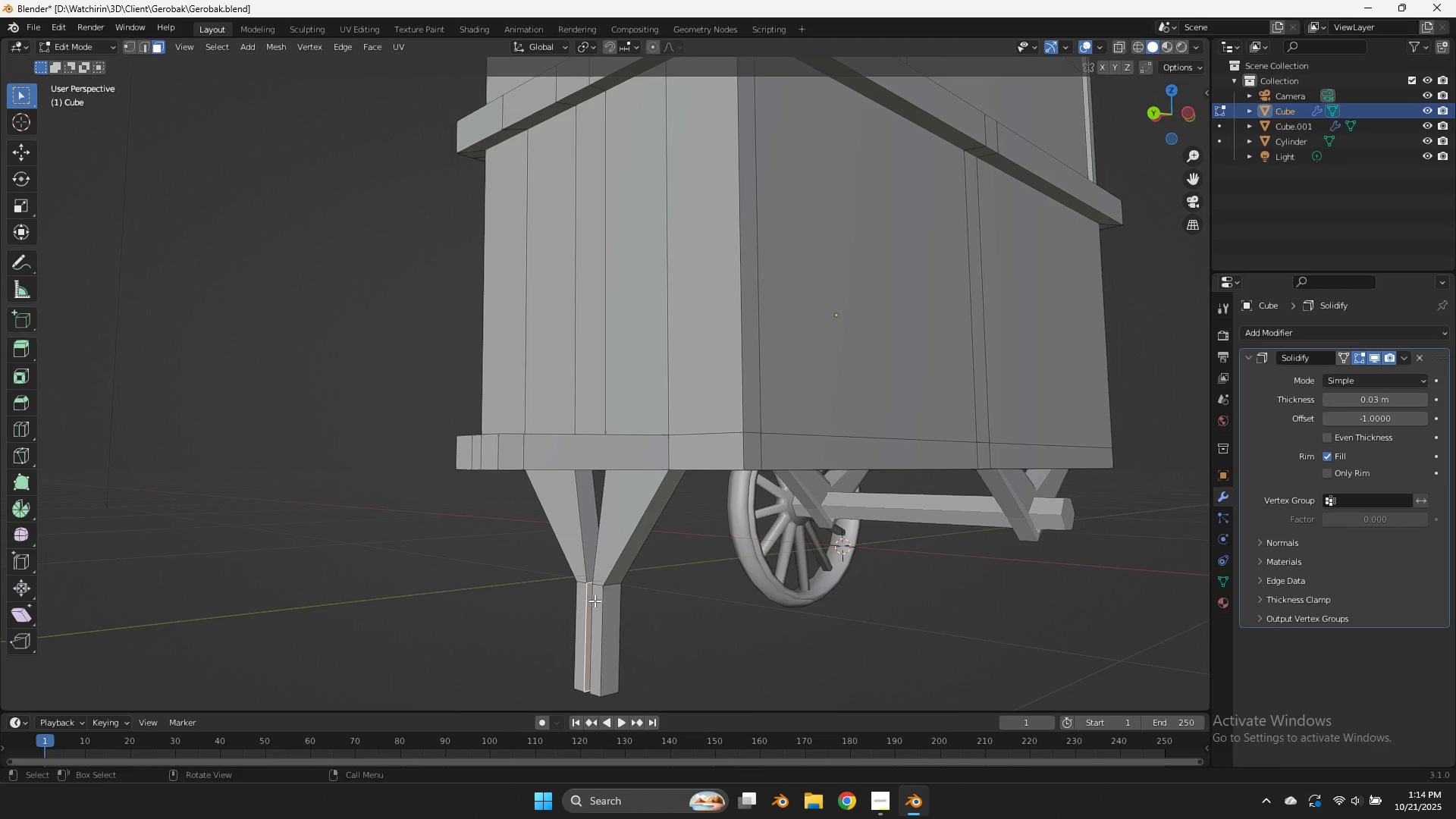 
key(Z)
 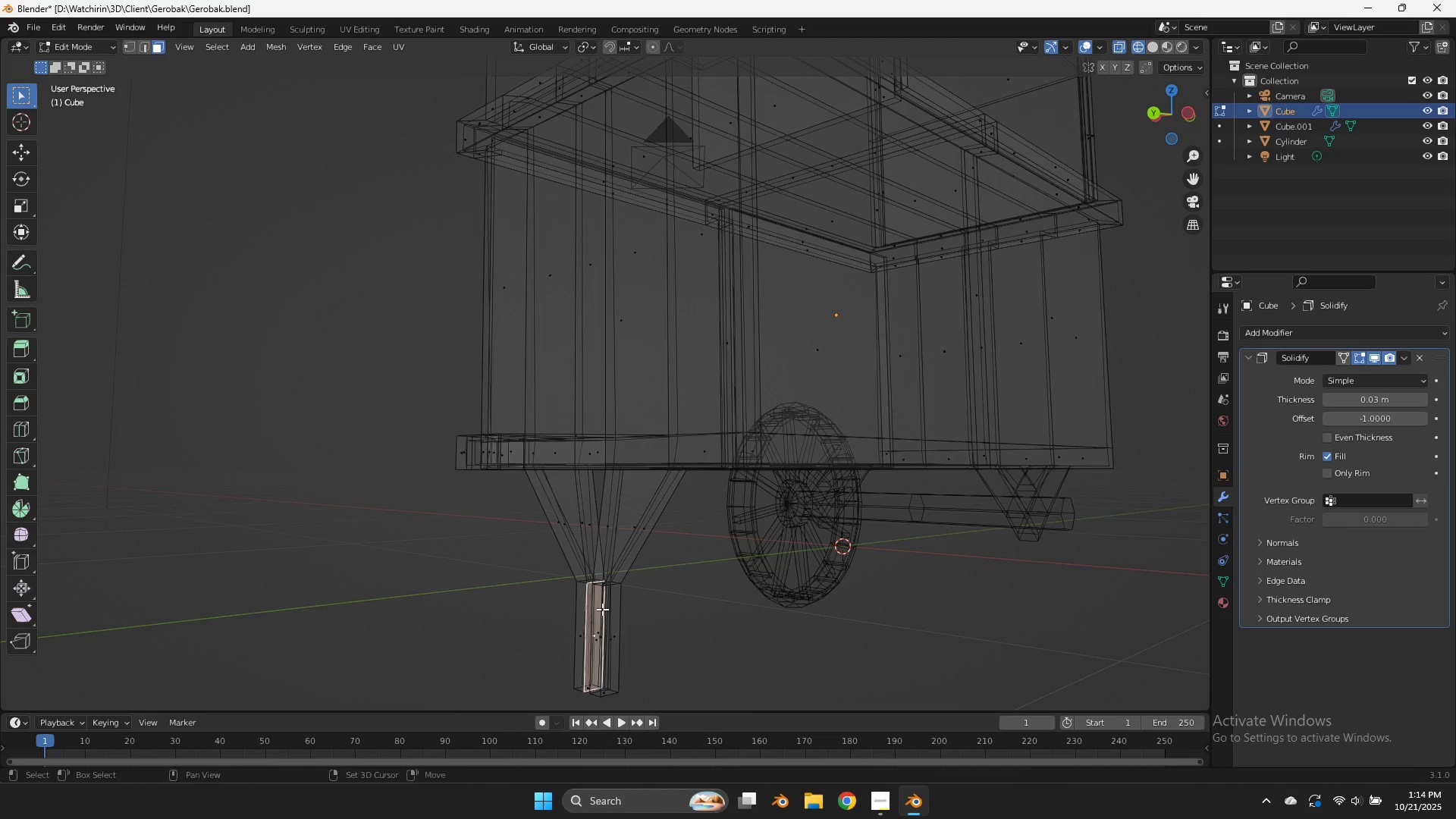 
hold_key(key=ShiftLeft, duration=0.88)
left_click([602, 632])
 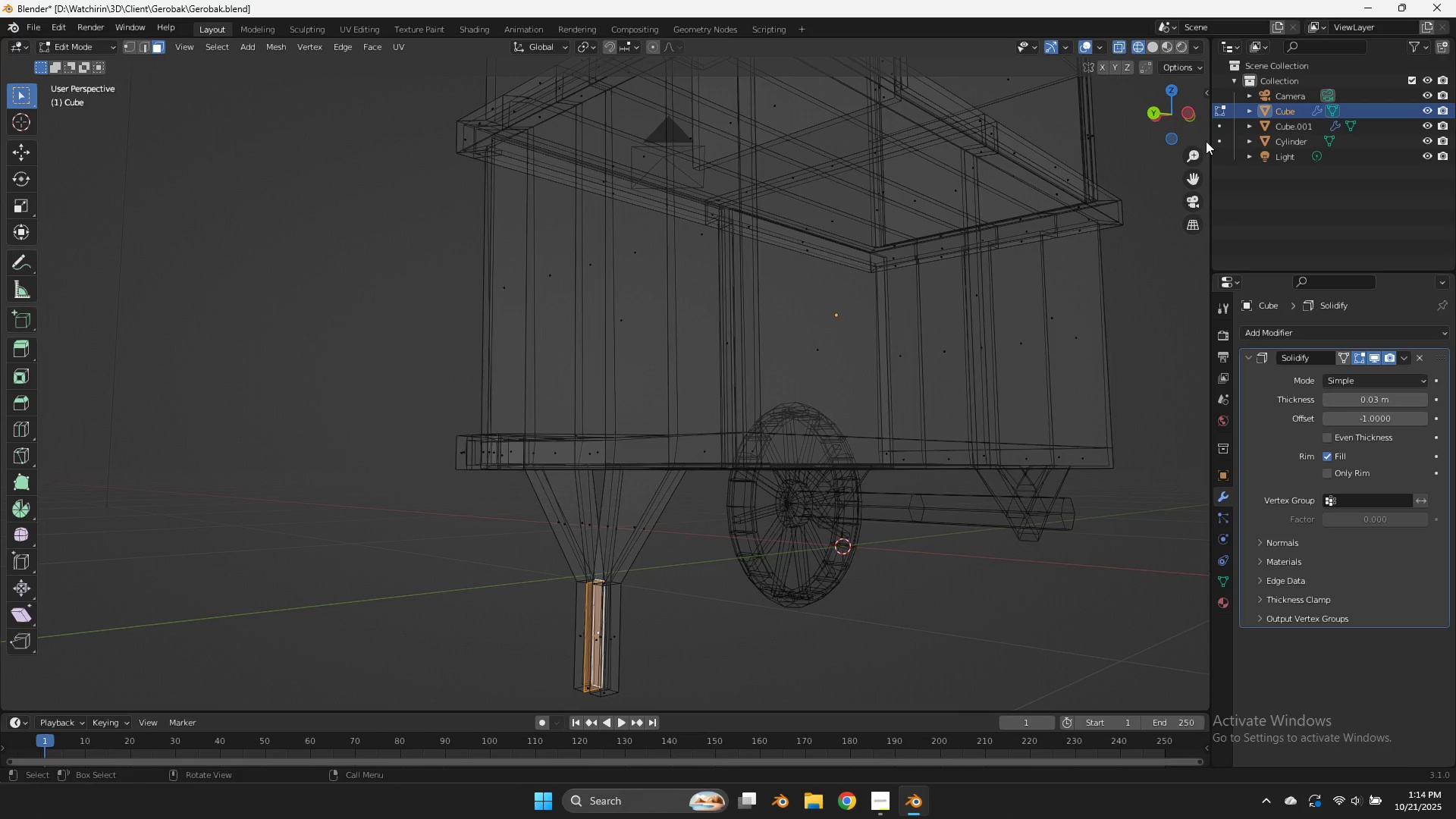 
left_click_drag(start_coordinate=[1181, 121], to_coordinate=[71, 99])
 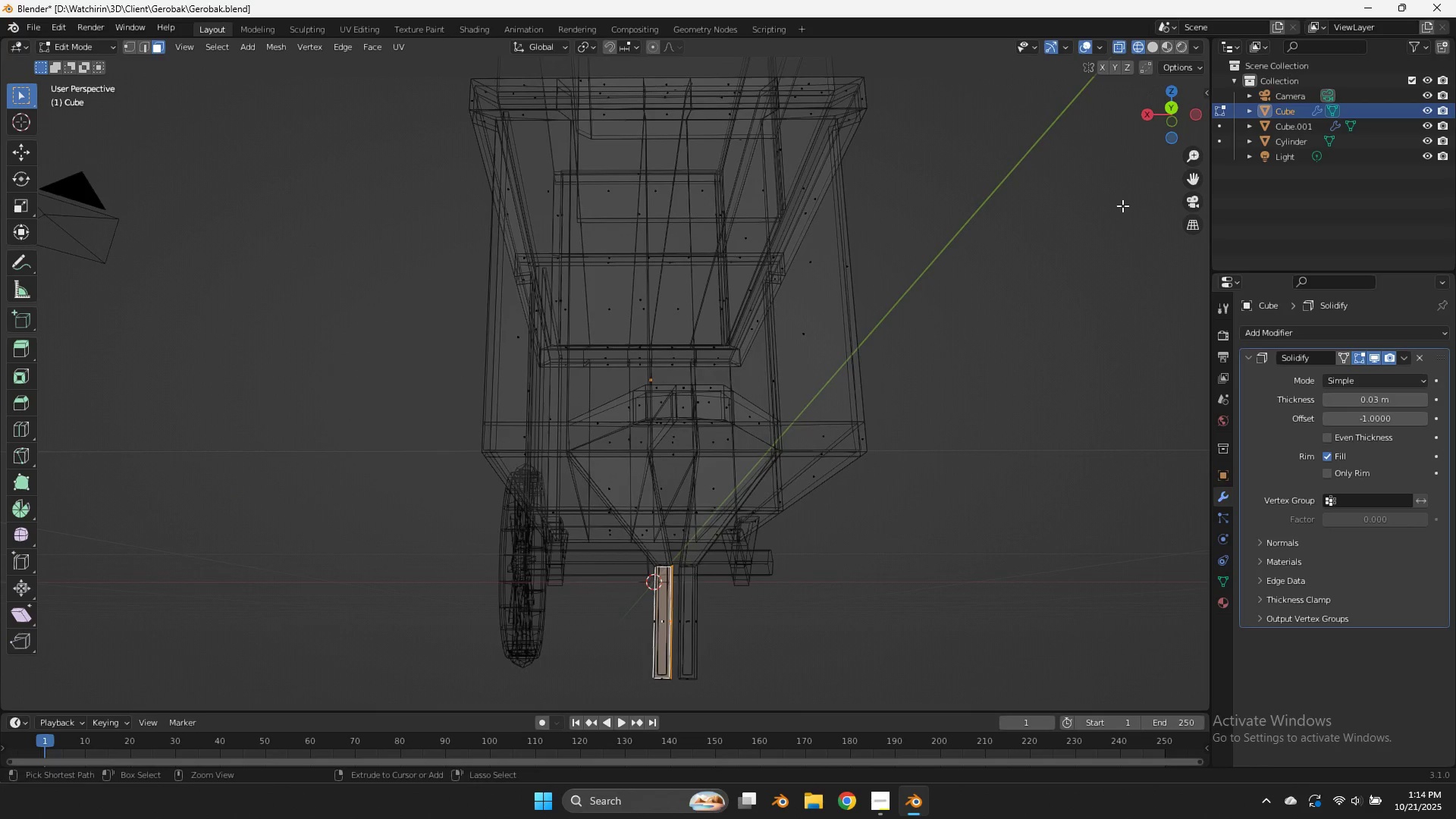 
key(Control+ControlLeft)
 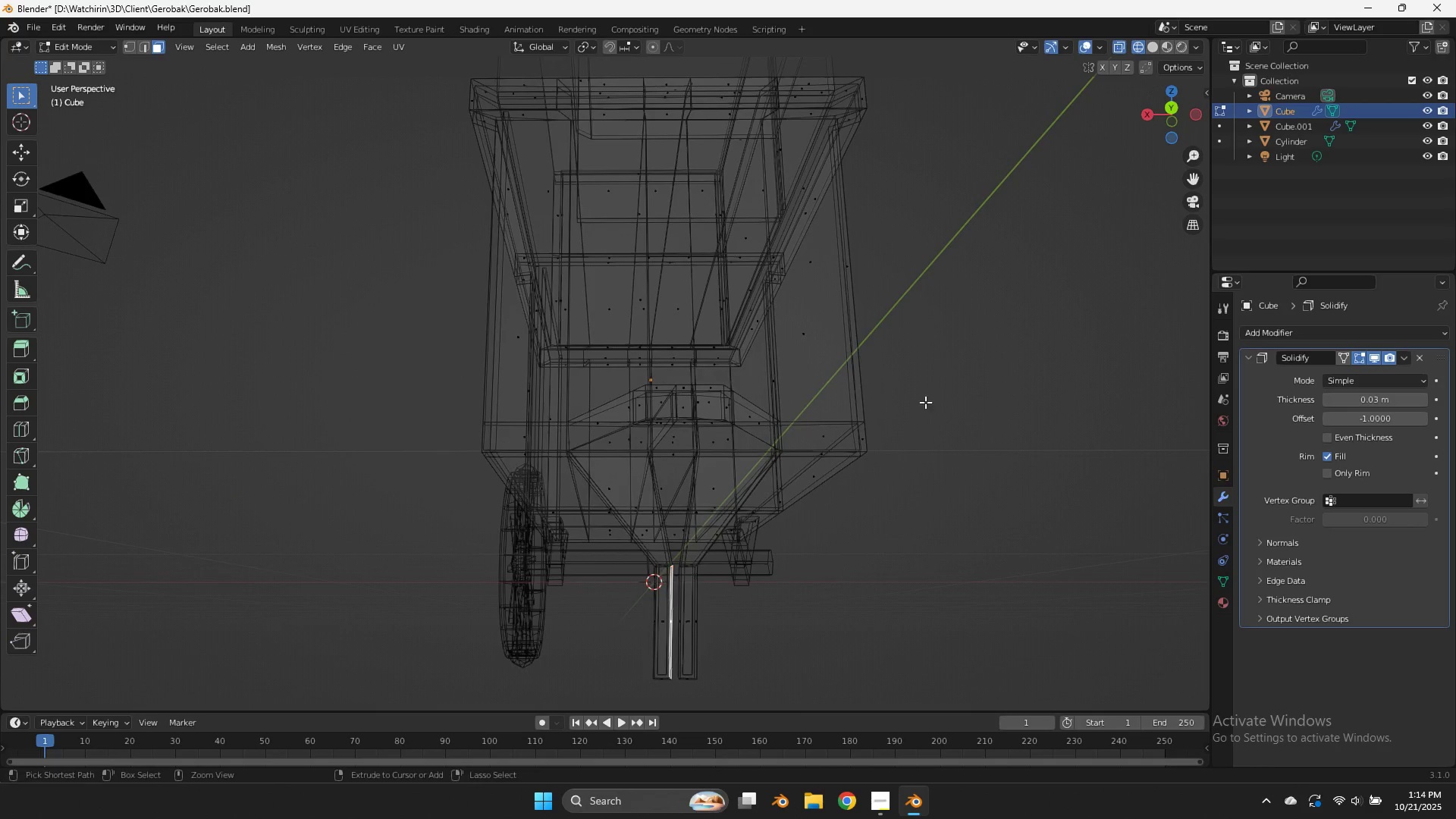 
key(Control+Z)
 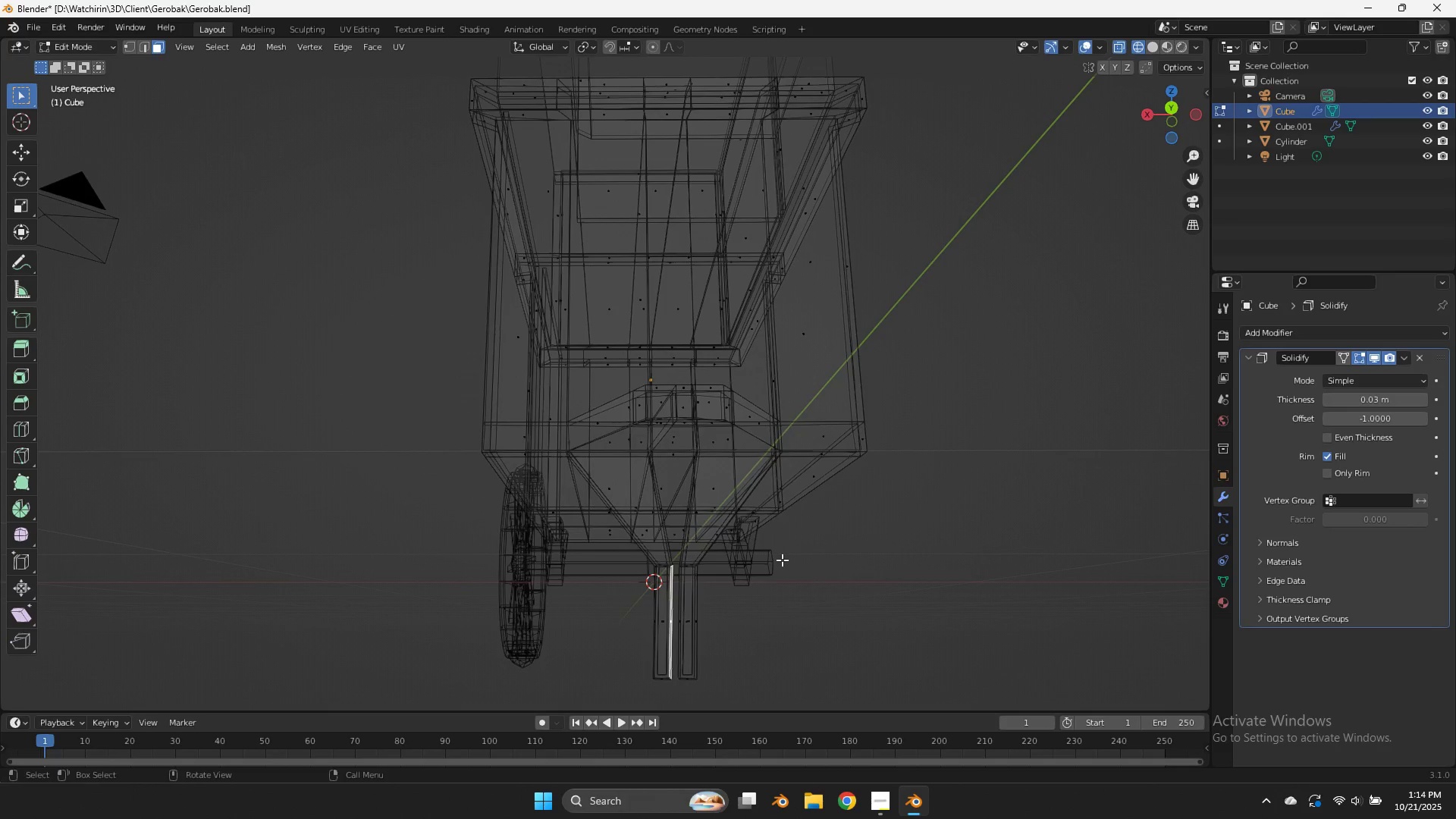 
key(Z)
 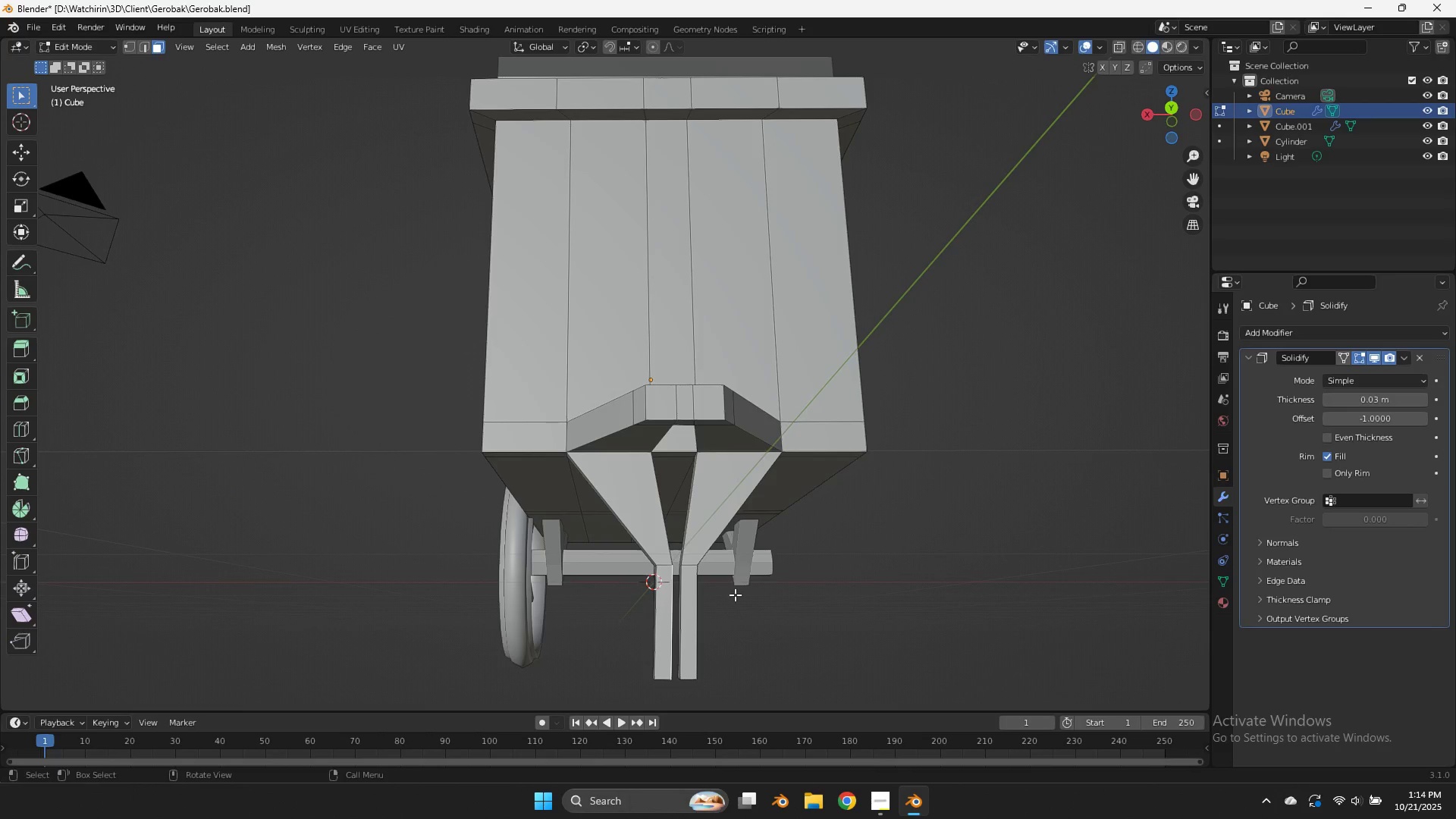 
key(Shift+ShiftLeft)
 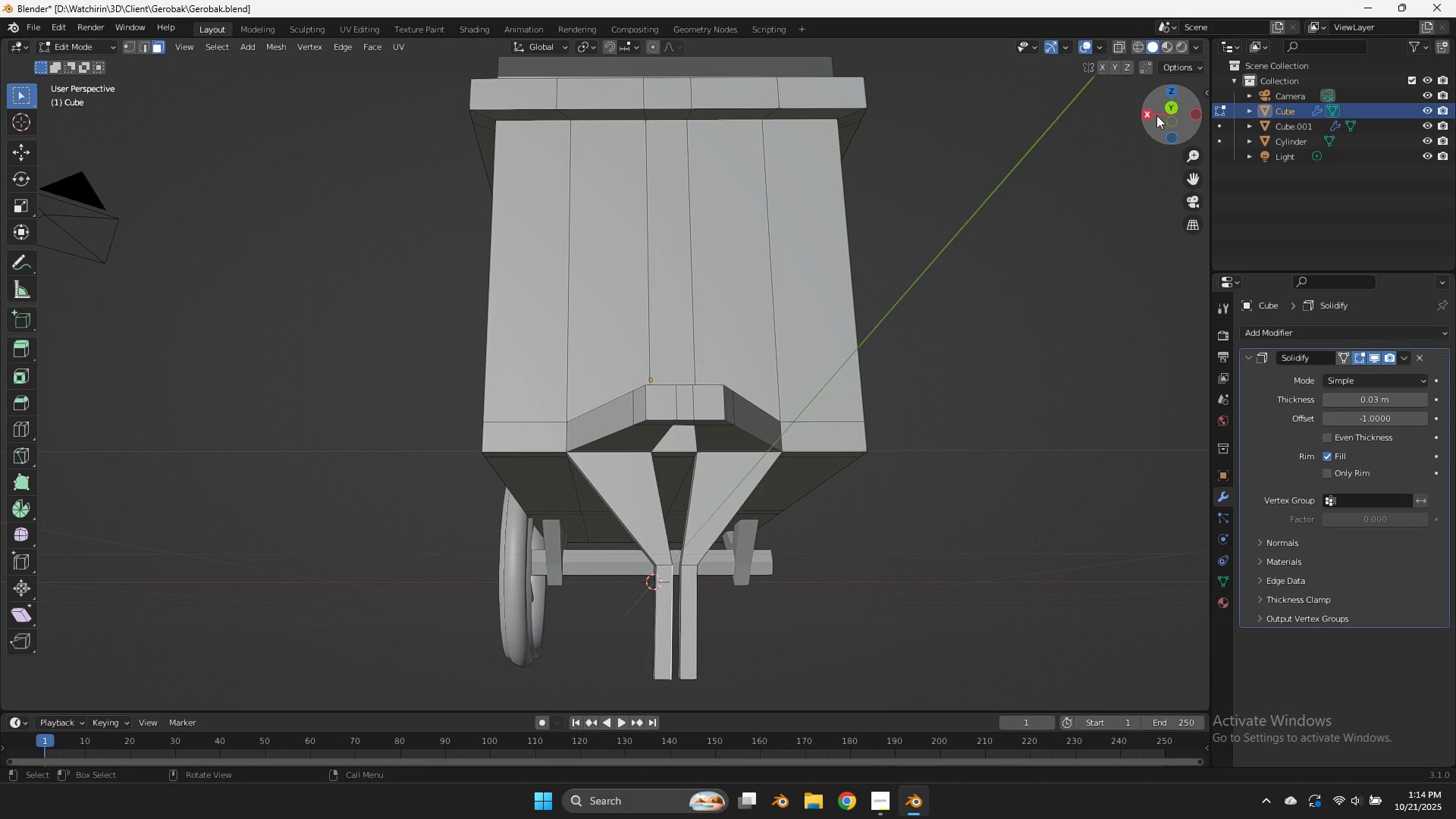 
left_click_drag(start_coordinate=[1156, 115], to_coordinate=[1182, 121])
 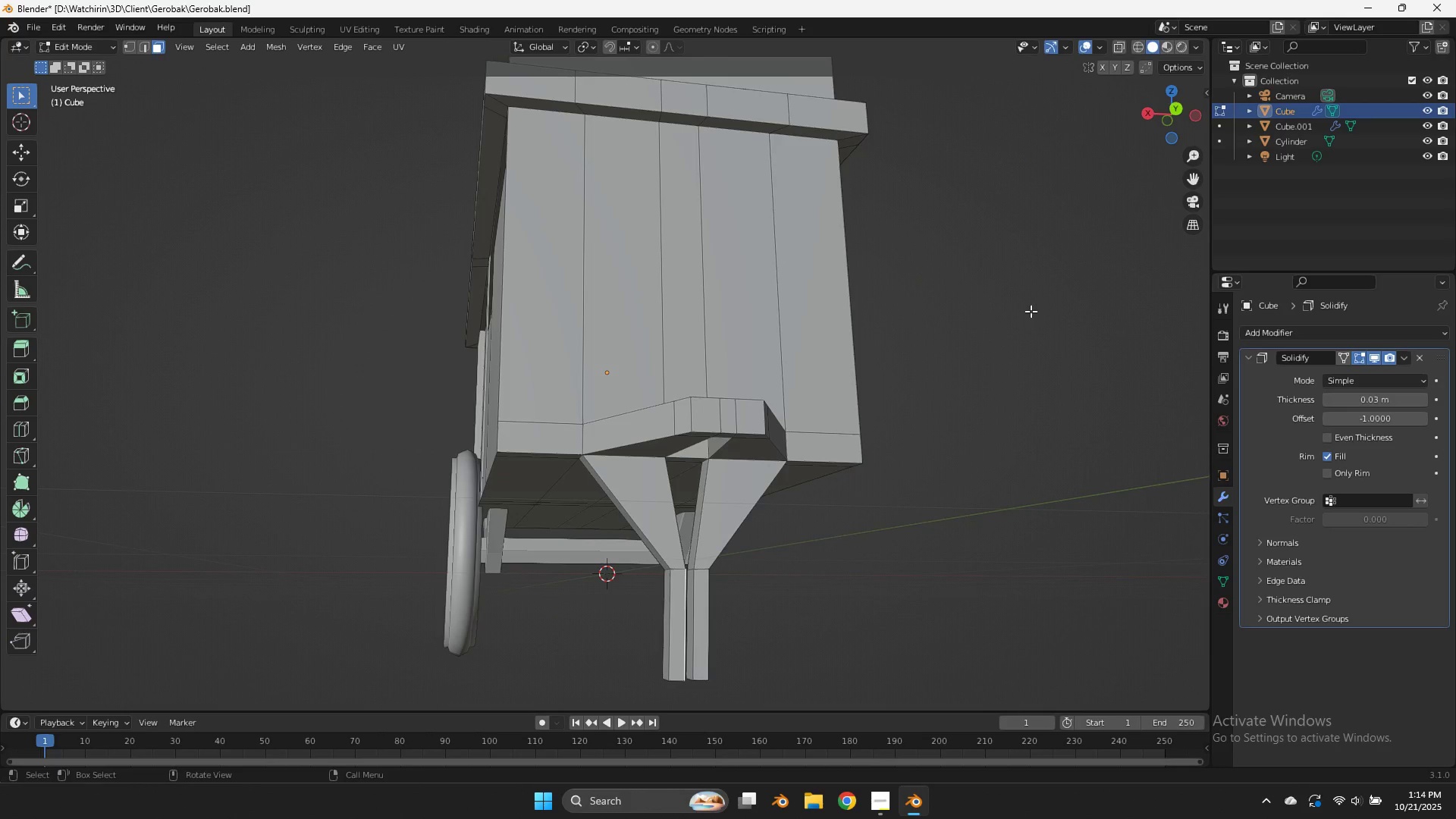 
hold_key(key=ShiftLeft, duration=1.31)
left_click([690, 584])
 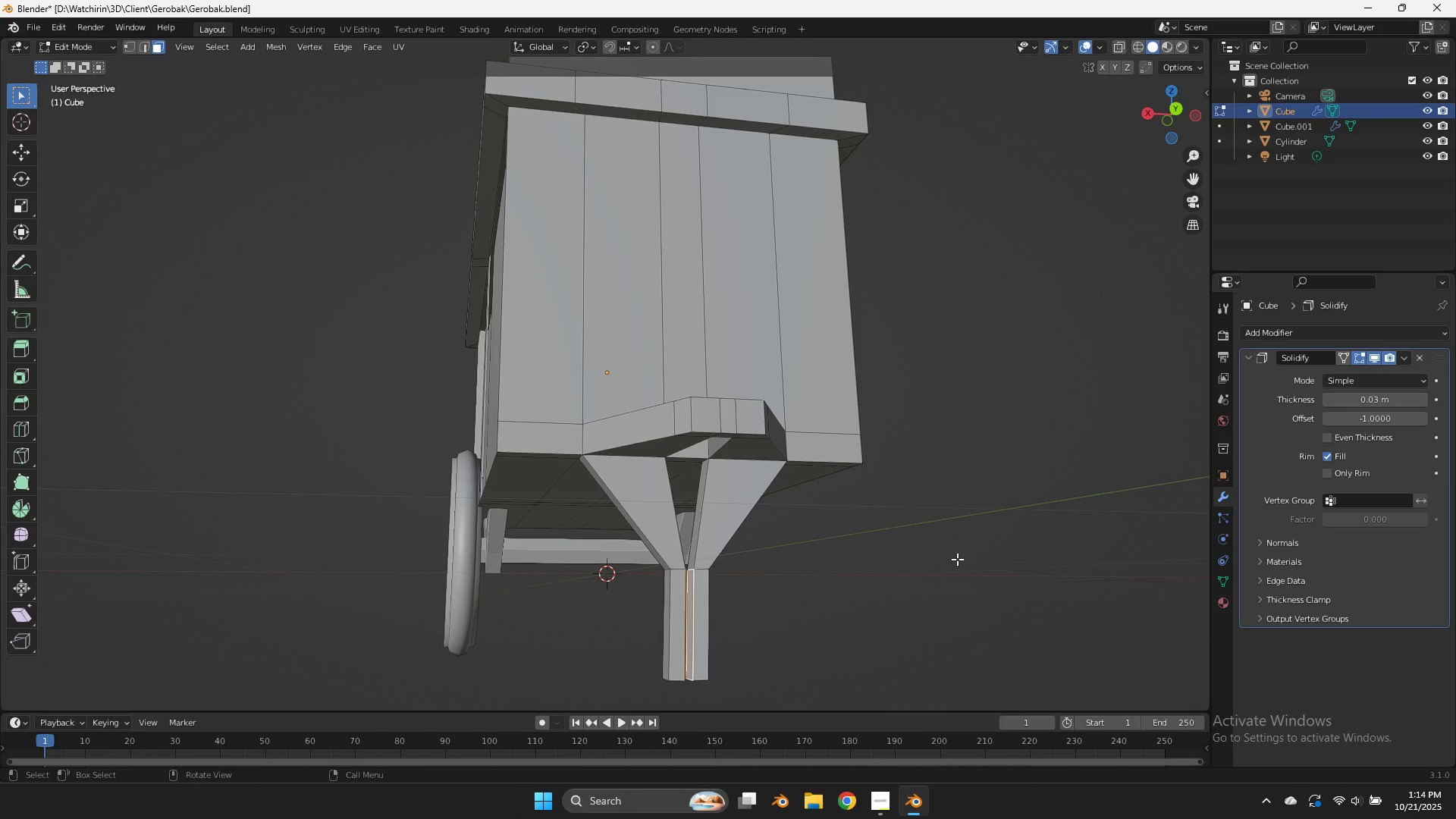 
type(sx)
 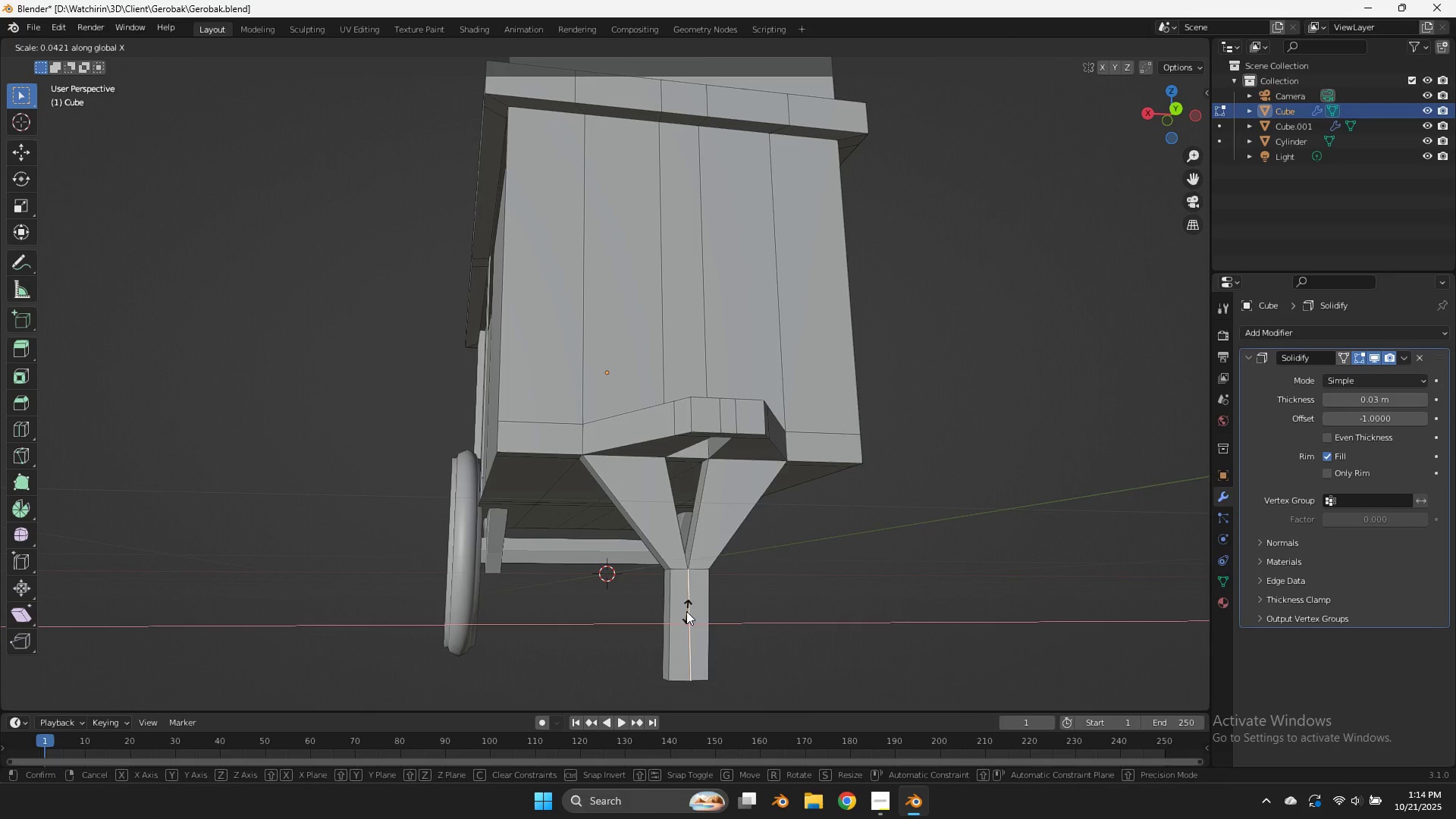 
left_click([683, 612])
 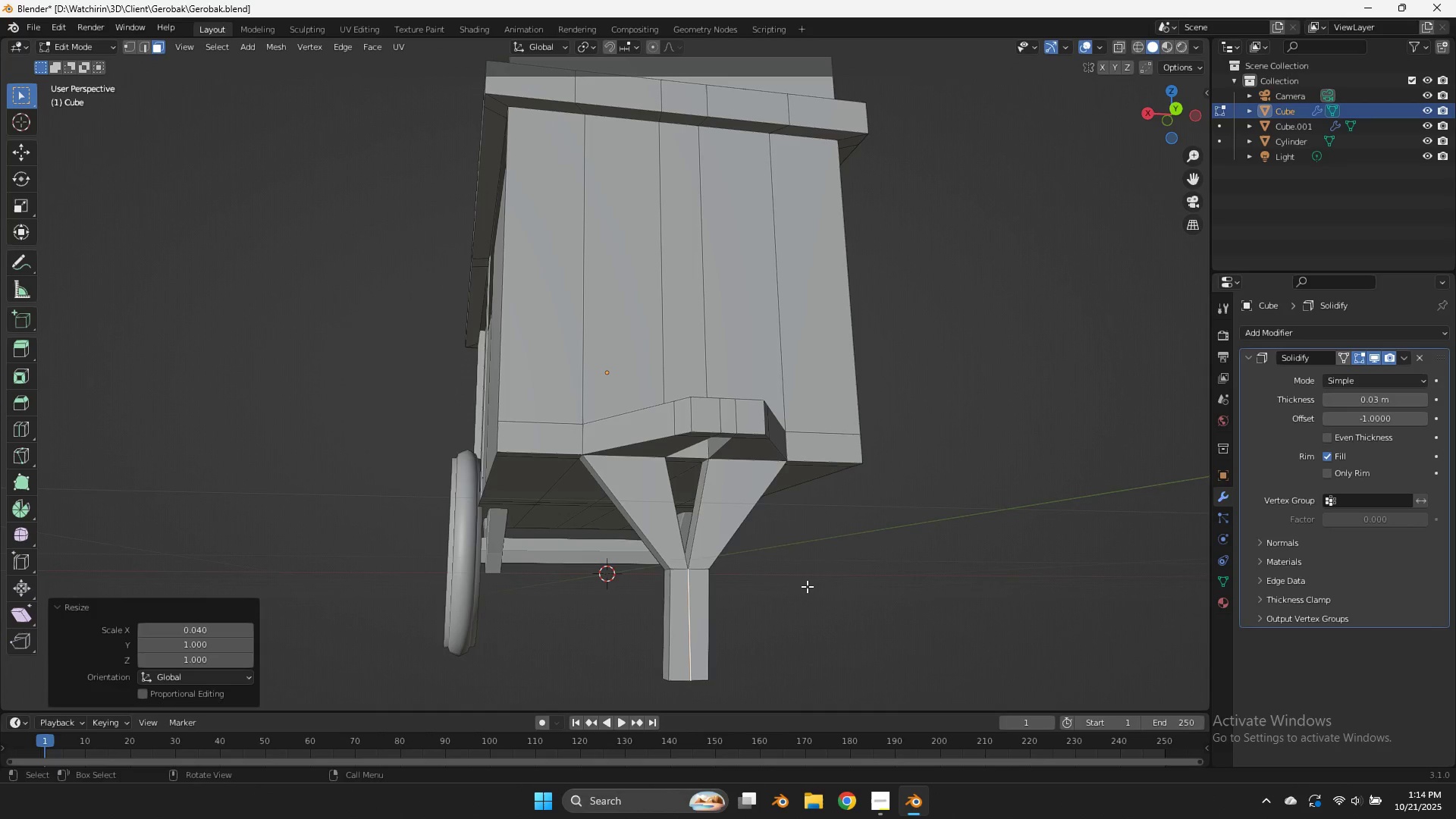 
key(X)
 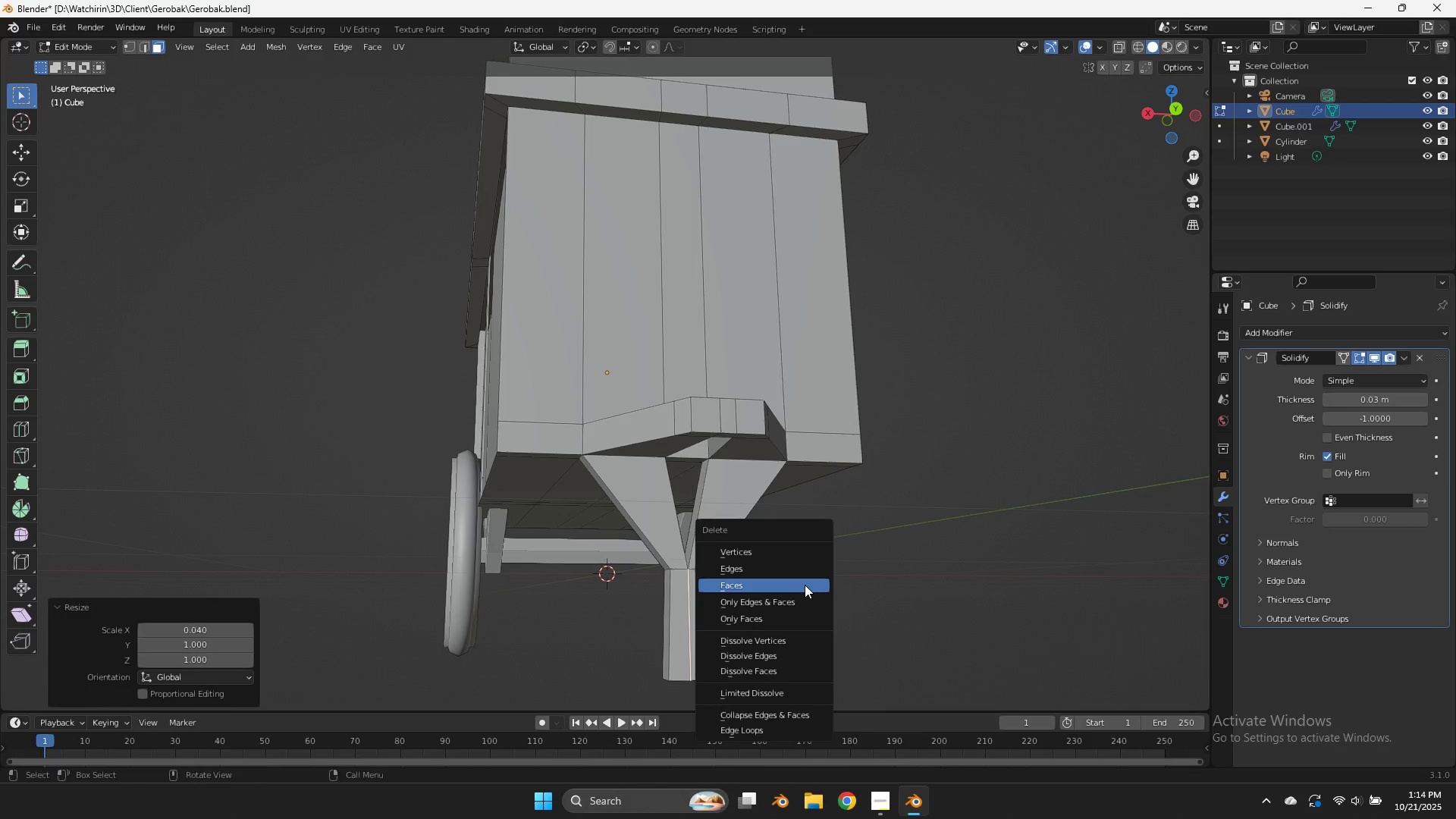 
left_click([805, 585])
 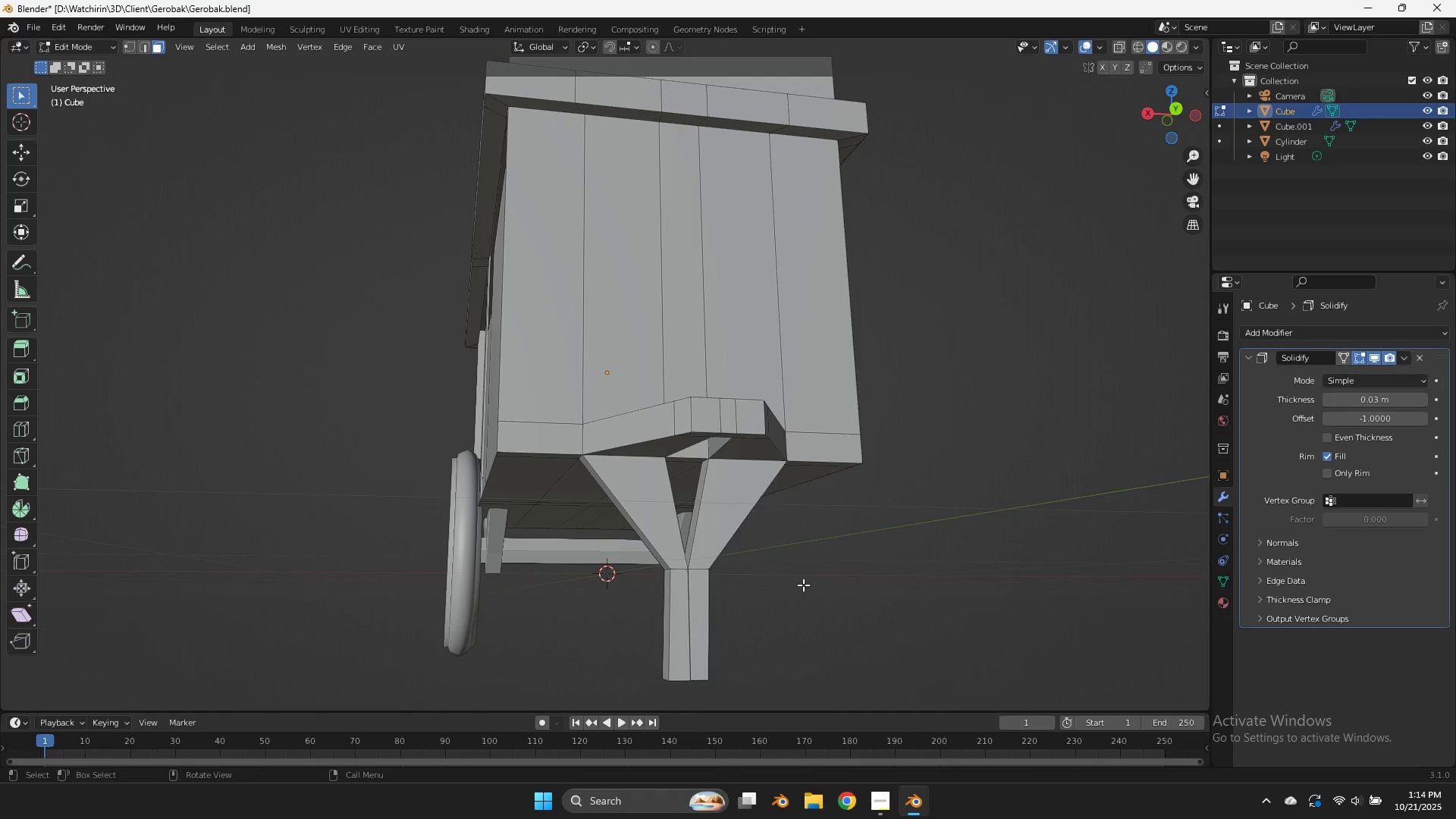 
key(Control+Z)
 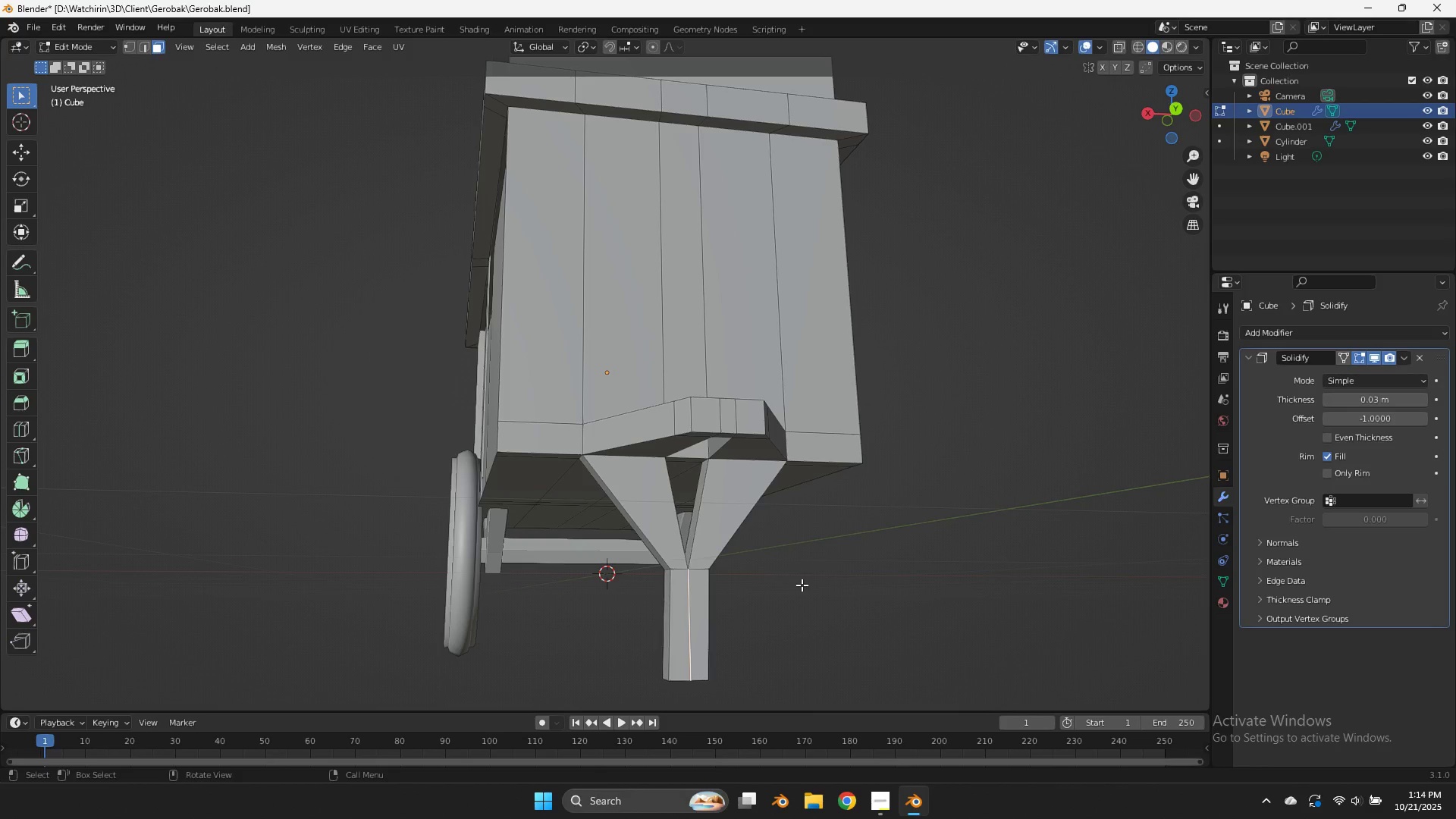 
type(zx)
 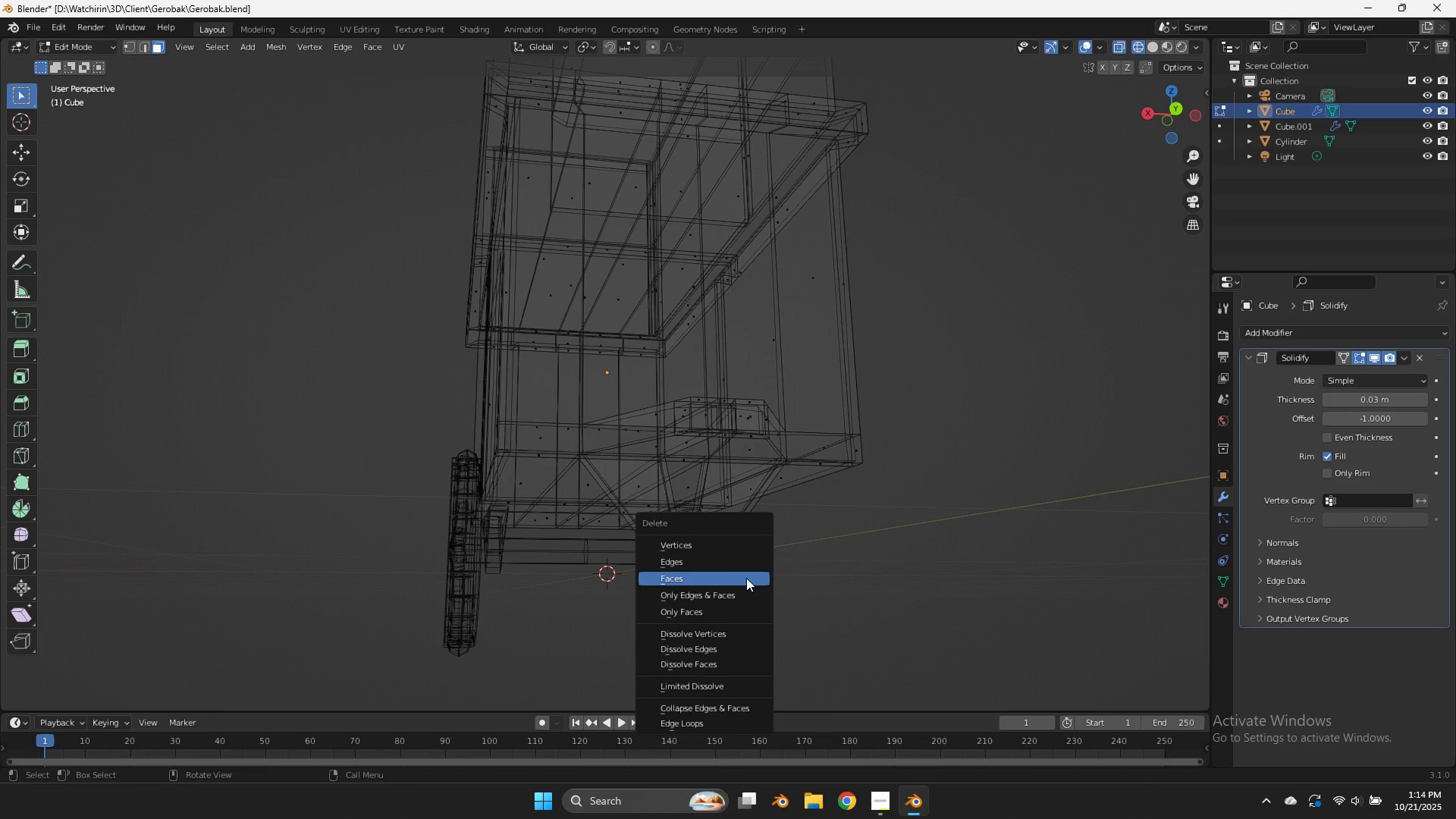 
left_click([746, 578])
 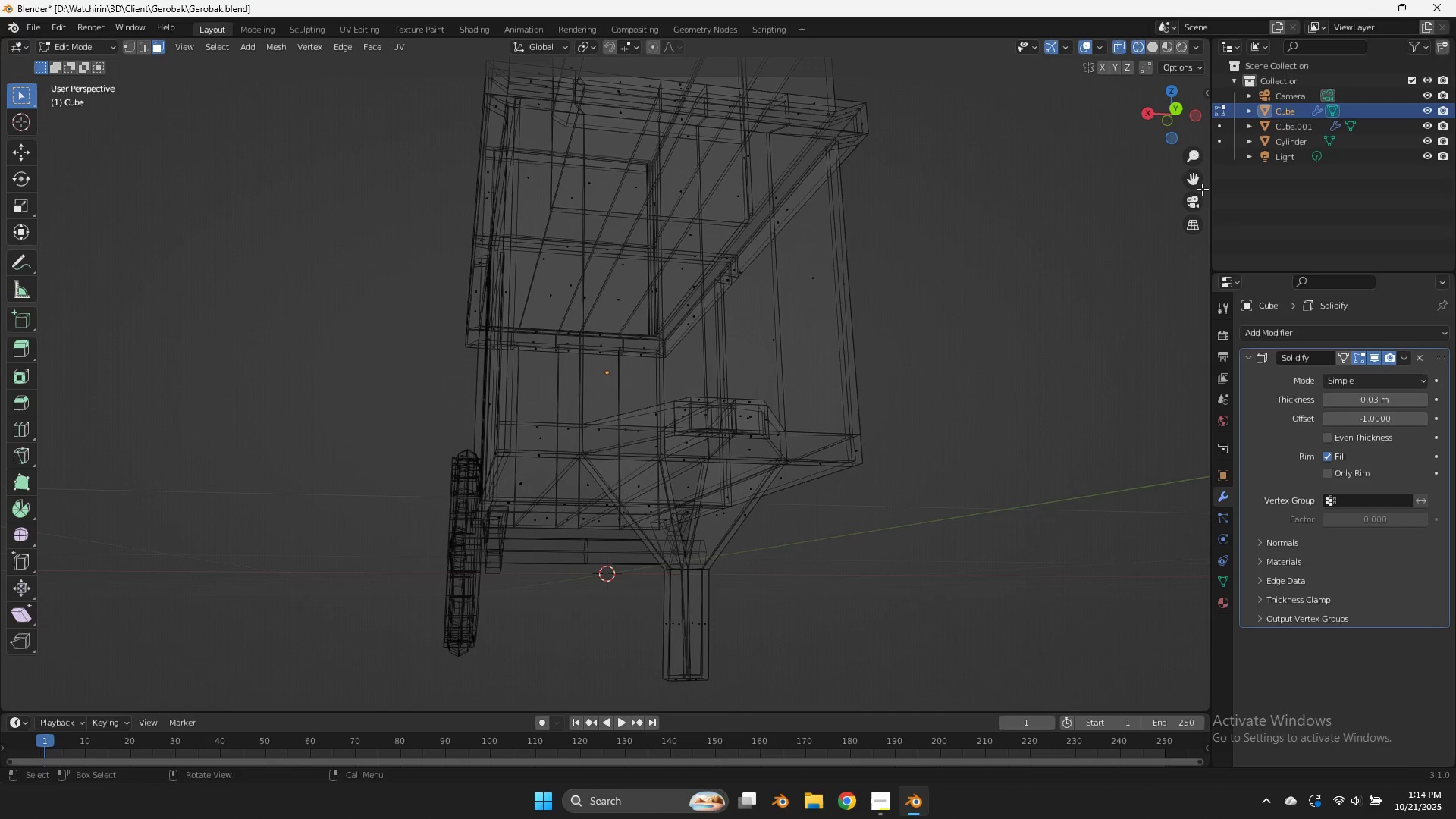 
key(Control+ControlLeft)
 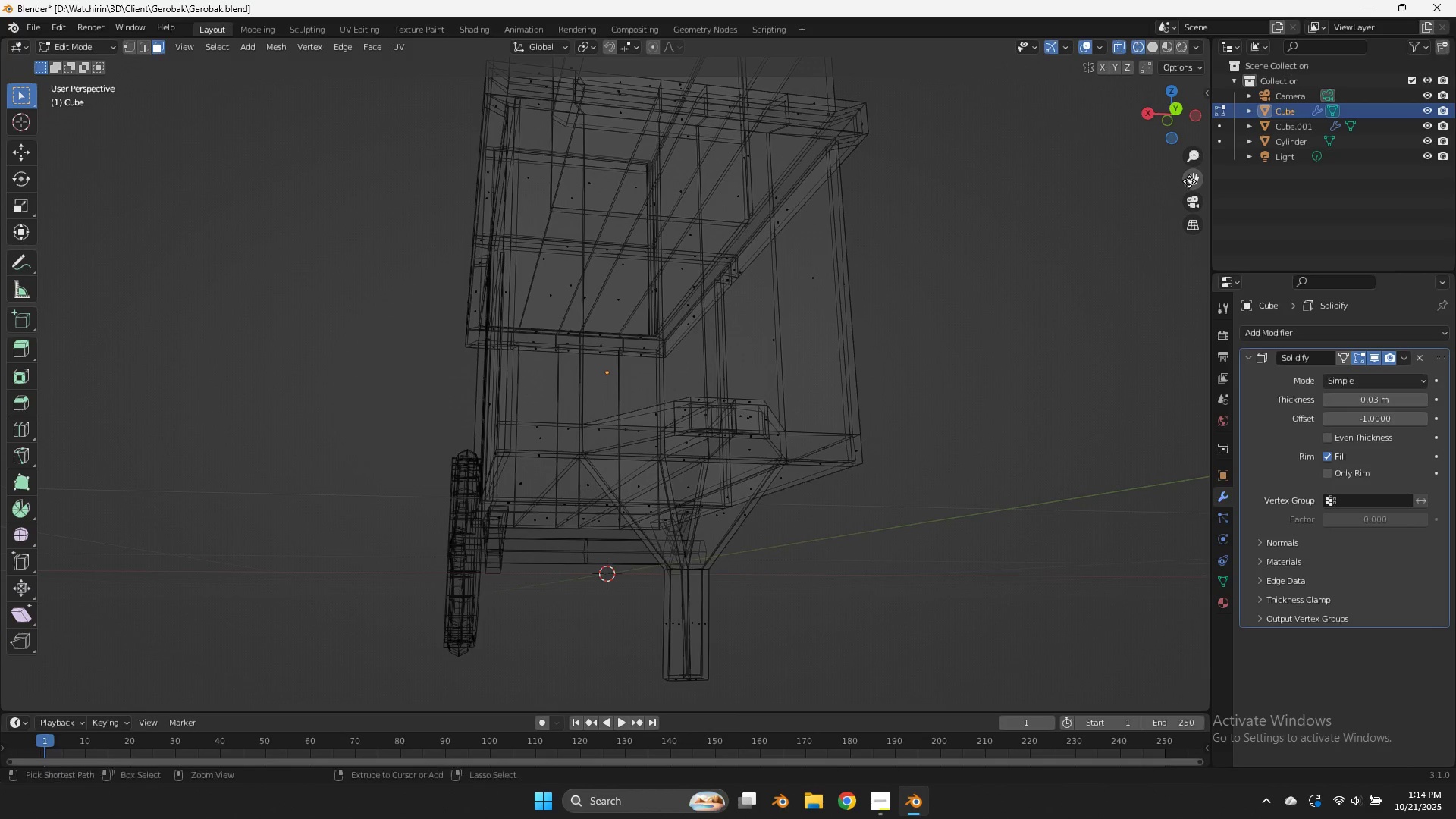 
key(Control+Z)
 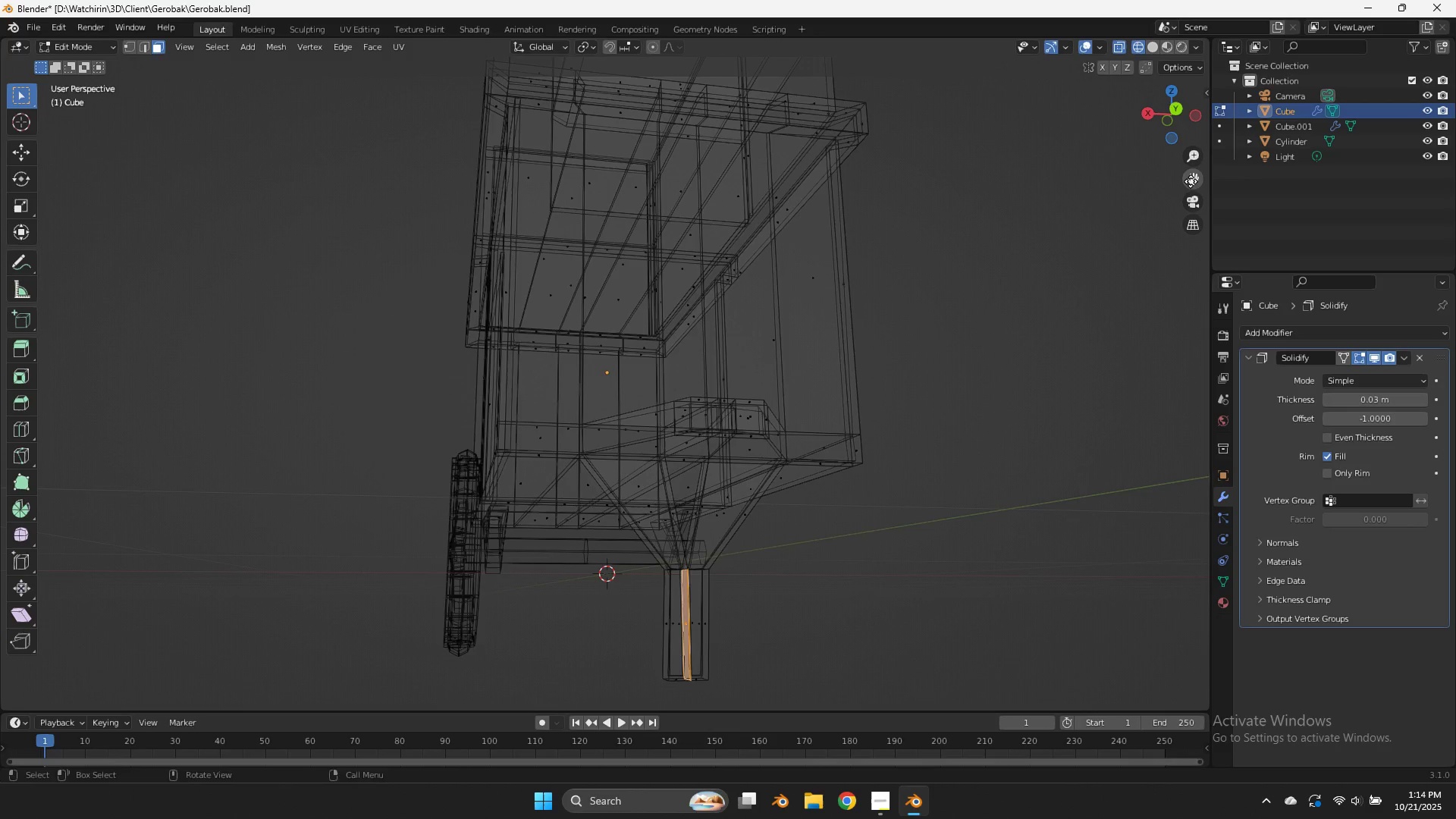 
left_click_drag(start_coordinate=[1191, 181], to_coordinate=[1161, 87])
 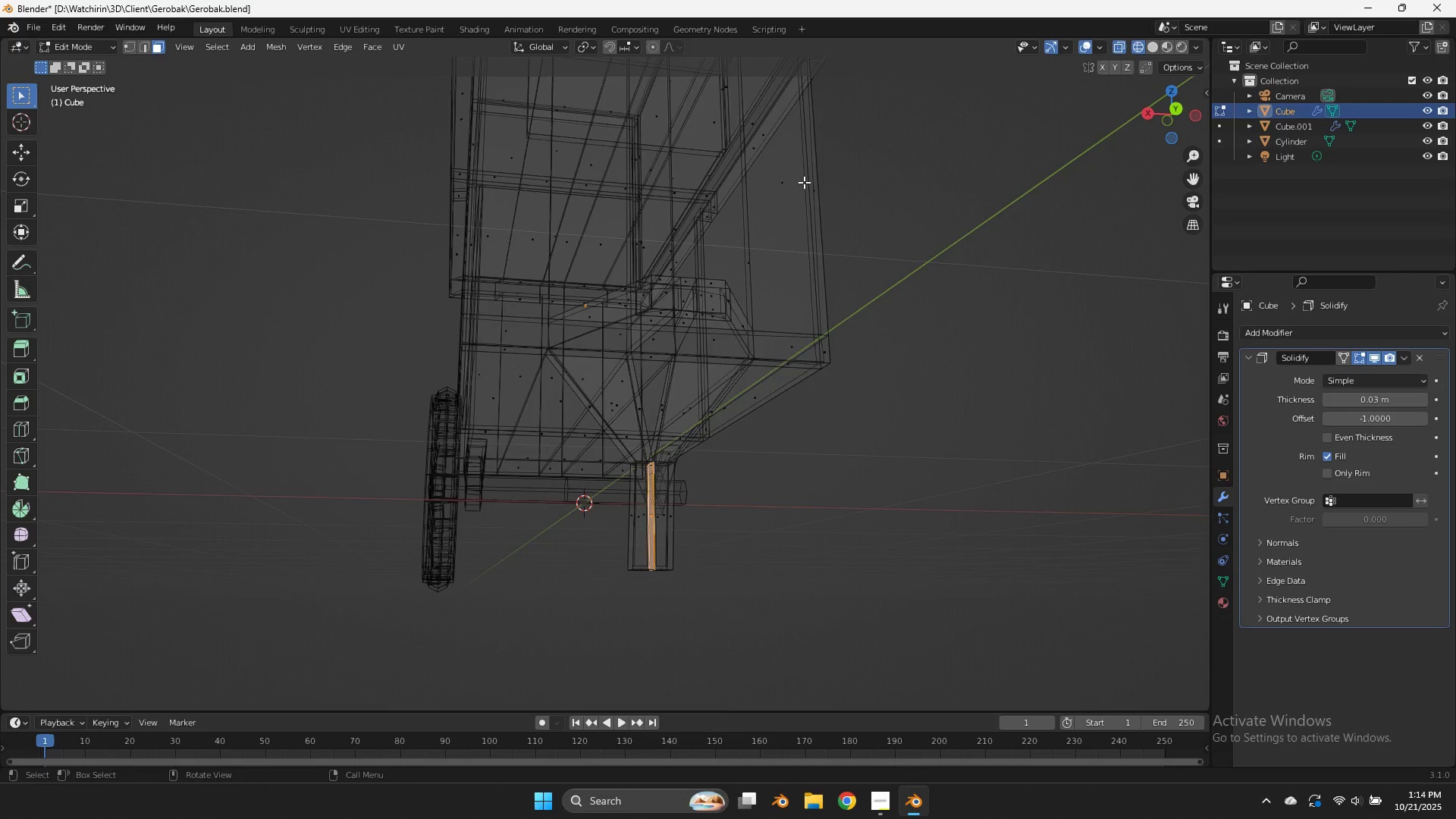 
scroll: coordinate [804, 184], scroll_direction: up, amount: 4.0
 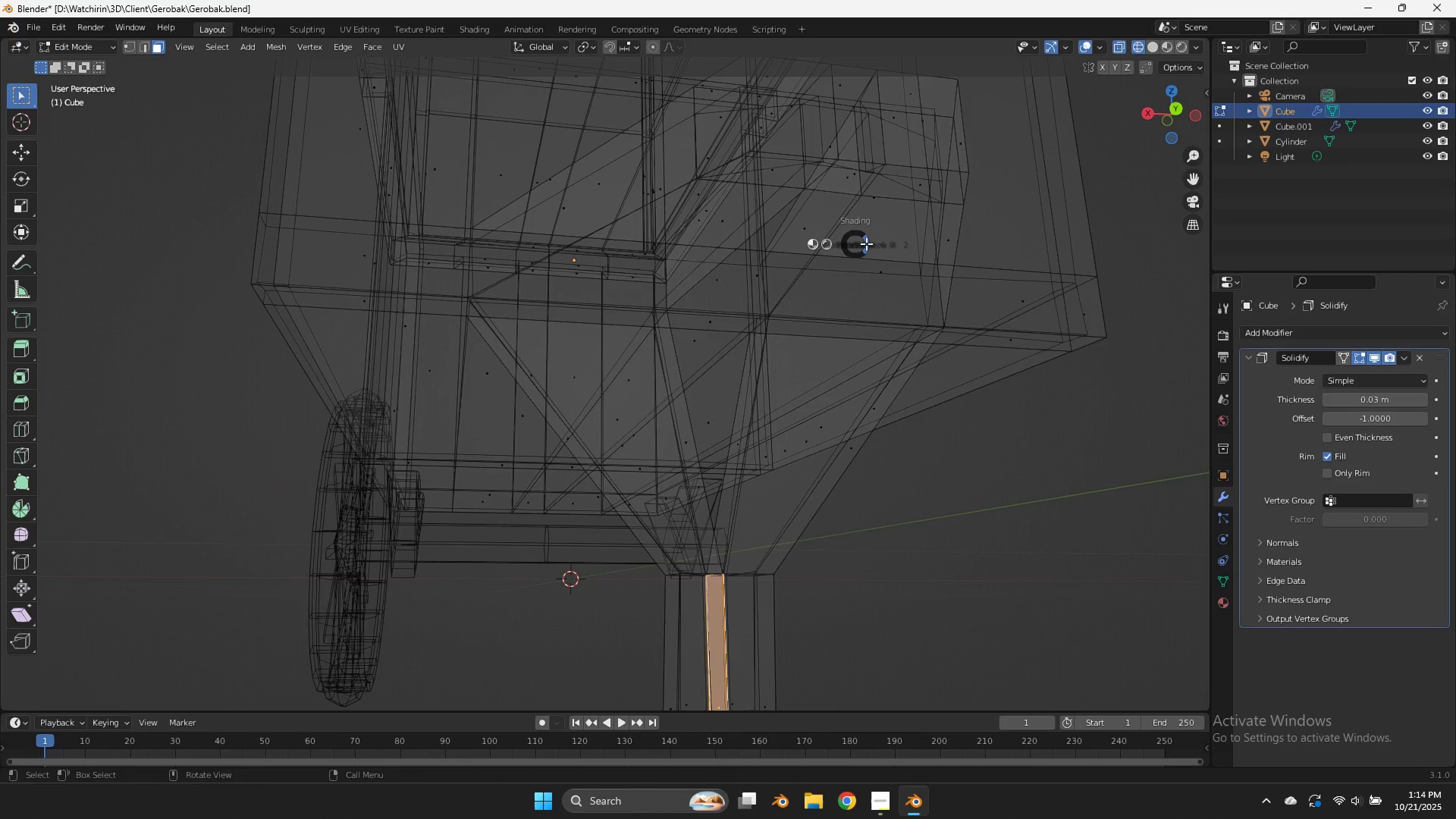 
key(Z)
 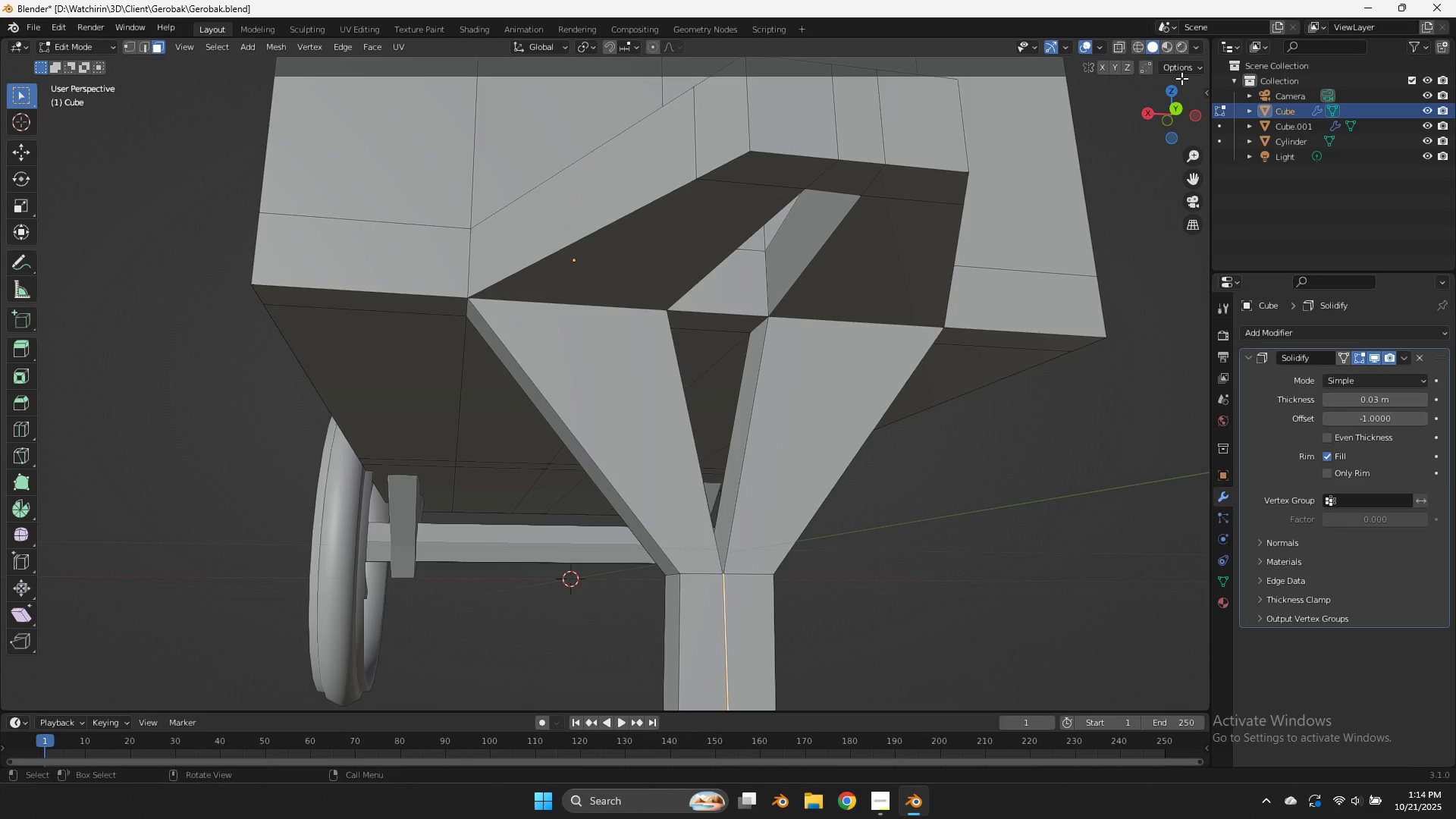 
left_click_drag(start_coordinate=[1178, 95], to_coordinate=[1202, 115])
 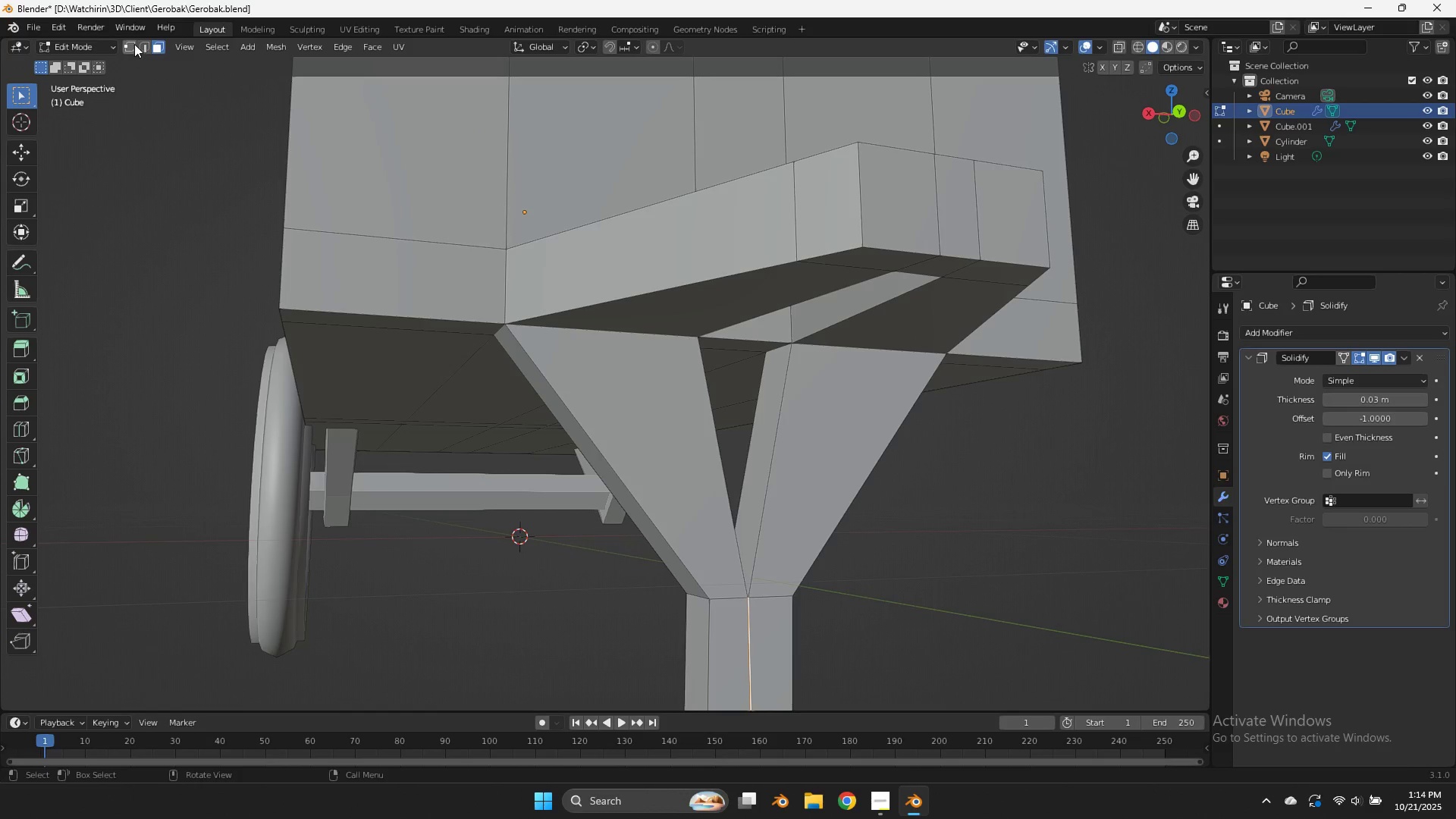 
left_click([134, 44])
 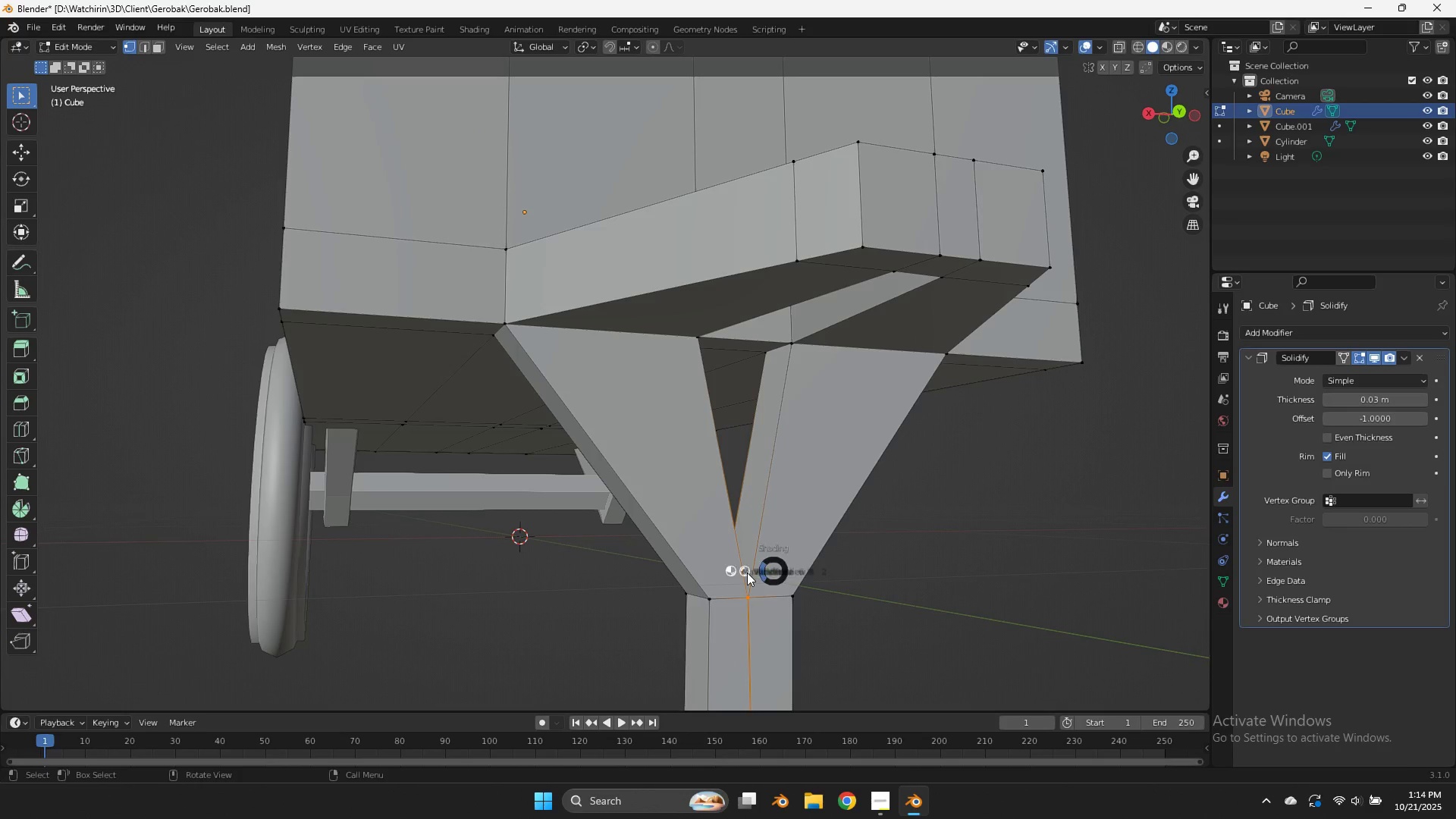 
type(zzm)
 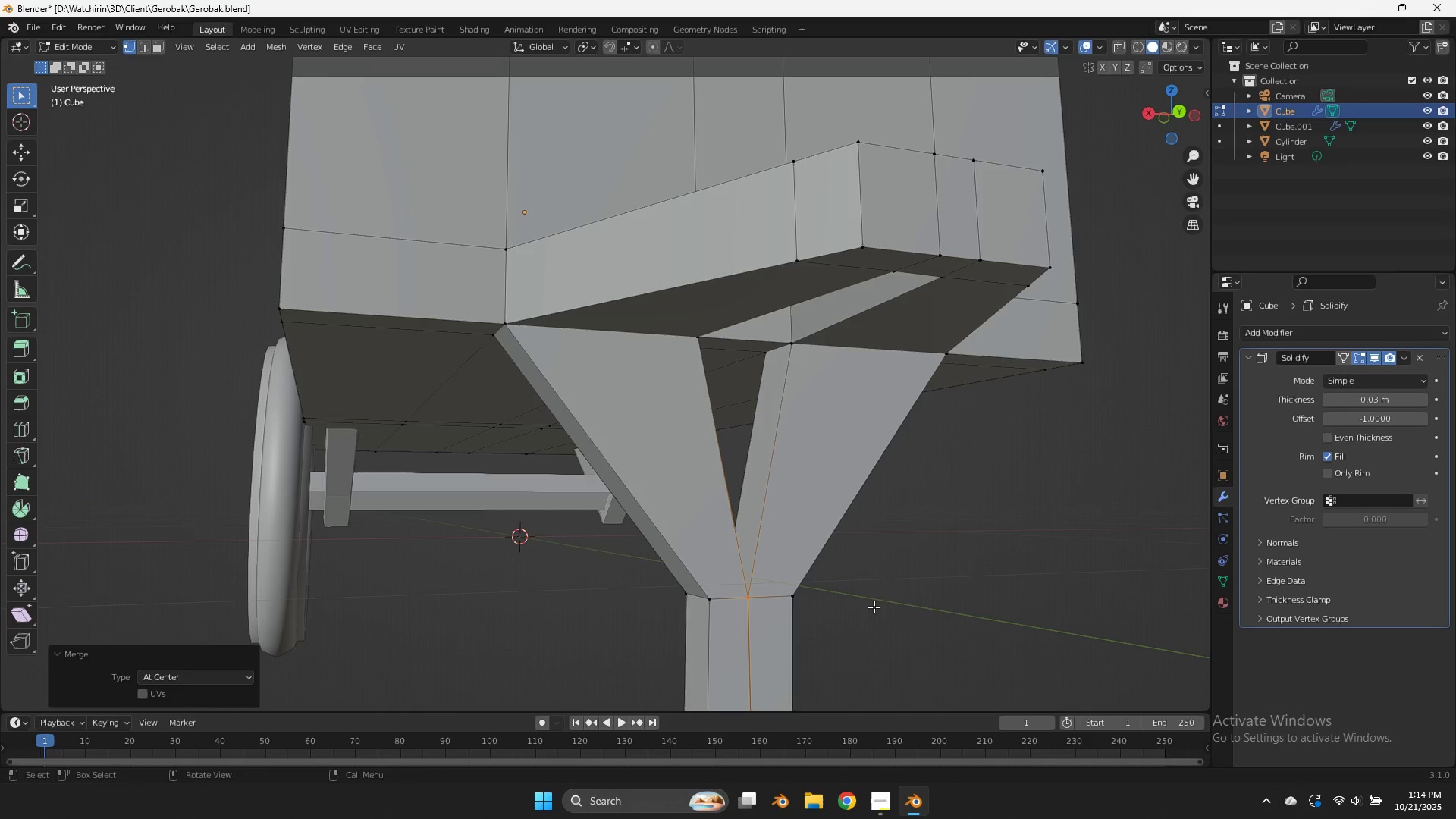 
left_click_drag(start_coordinate=[758, 593], to_coordinate=[745, 613])
 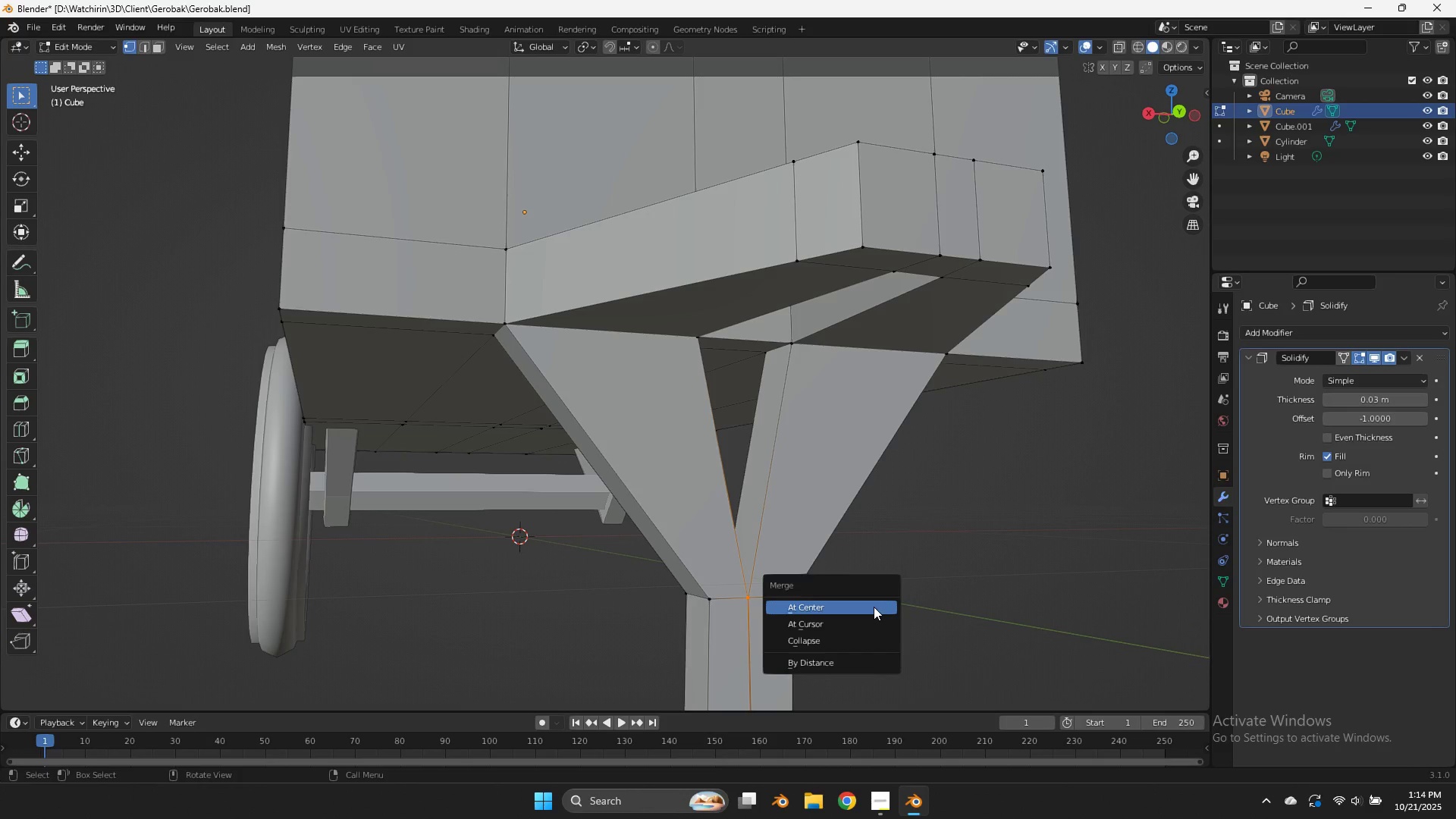 
left_click([874, 607])
 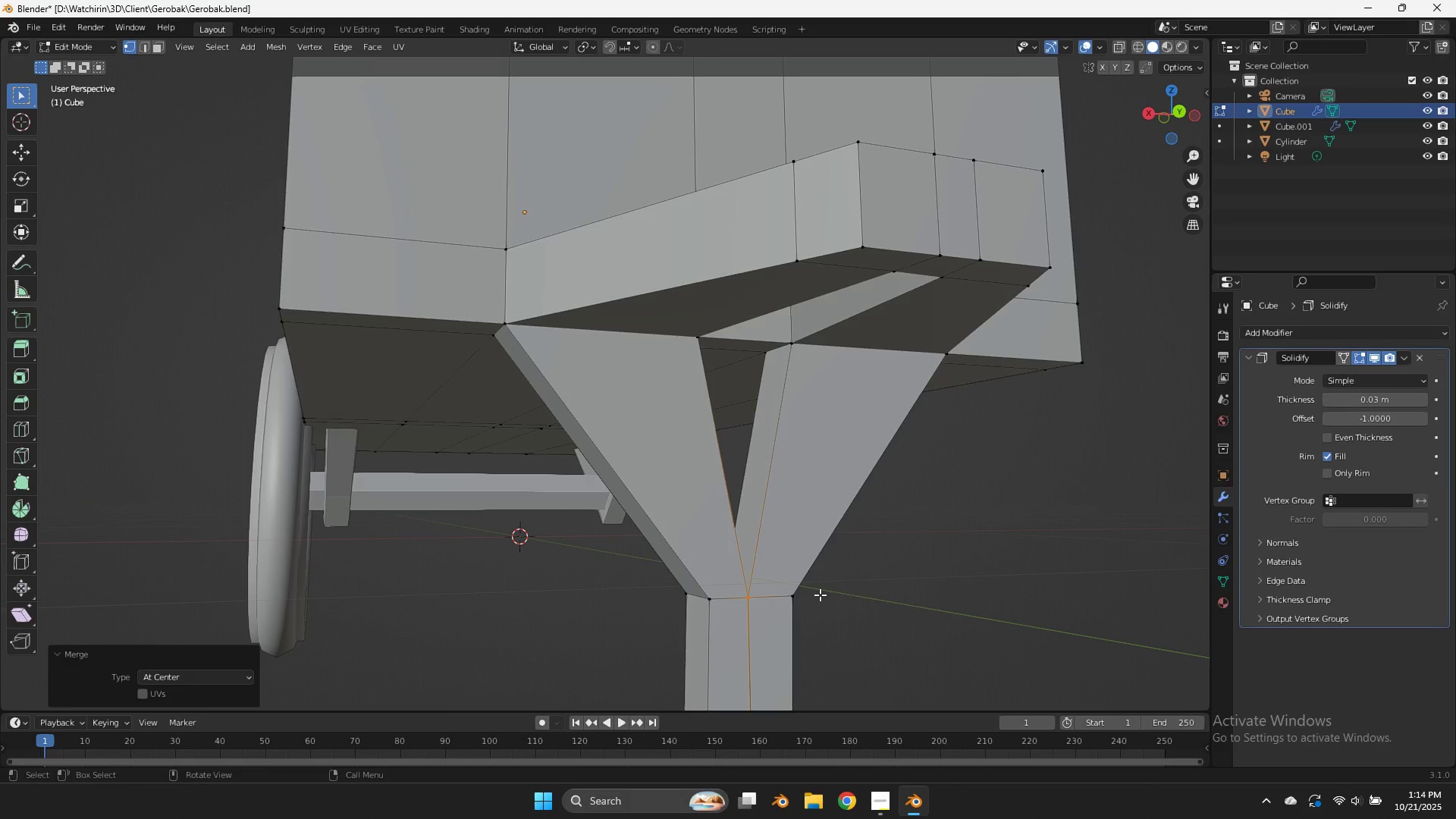 
type(zm)
 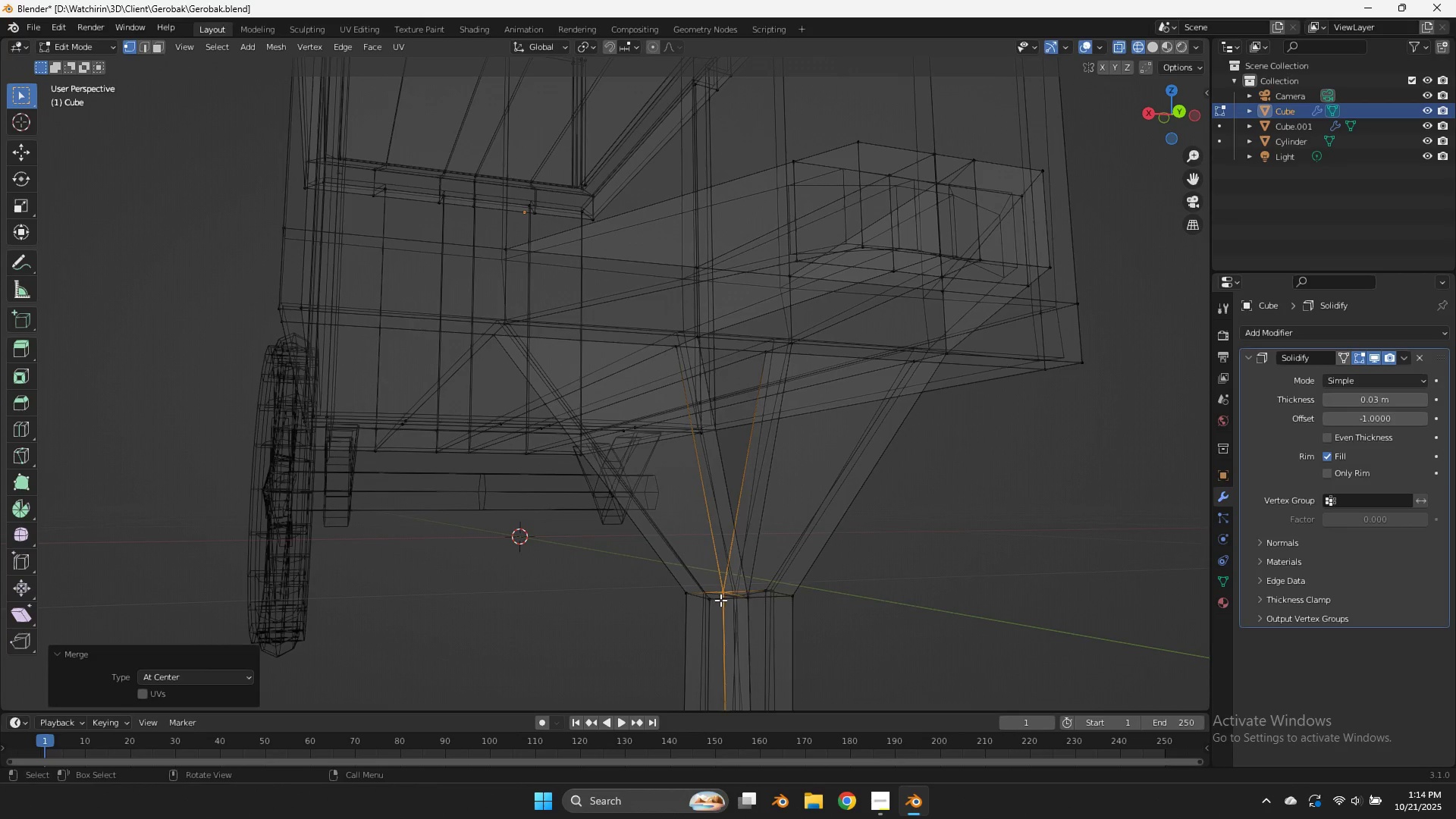 
left_click_drag(start_coordinate=[732, 579], to_coordinate=[720, 600])
 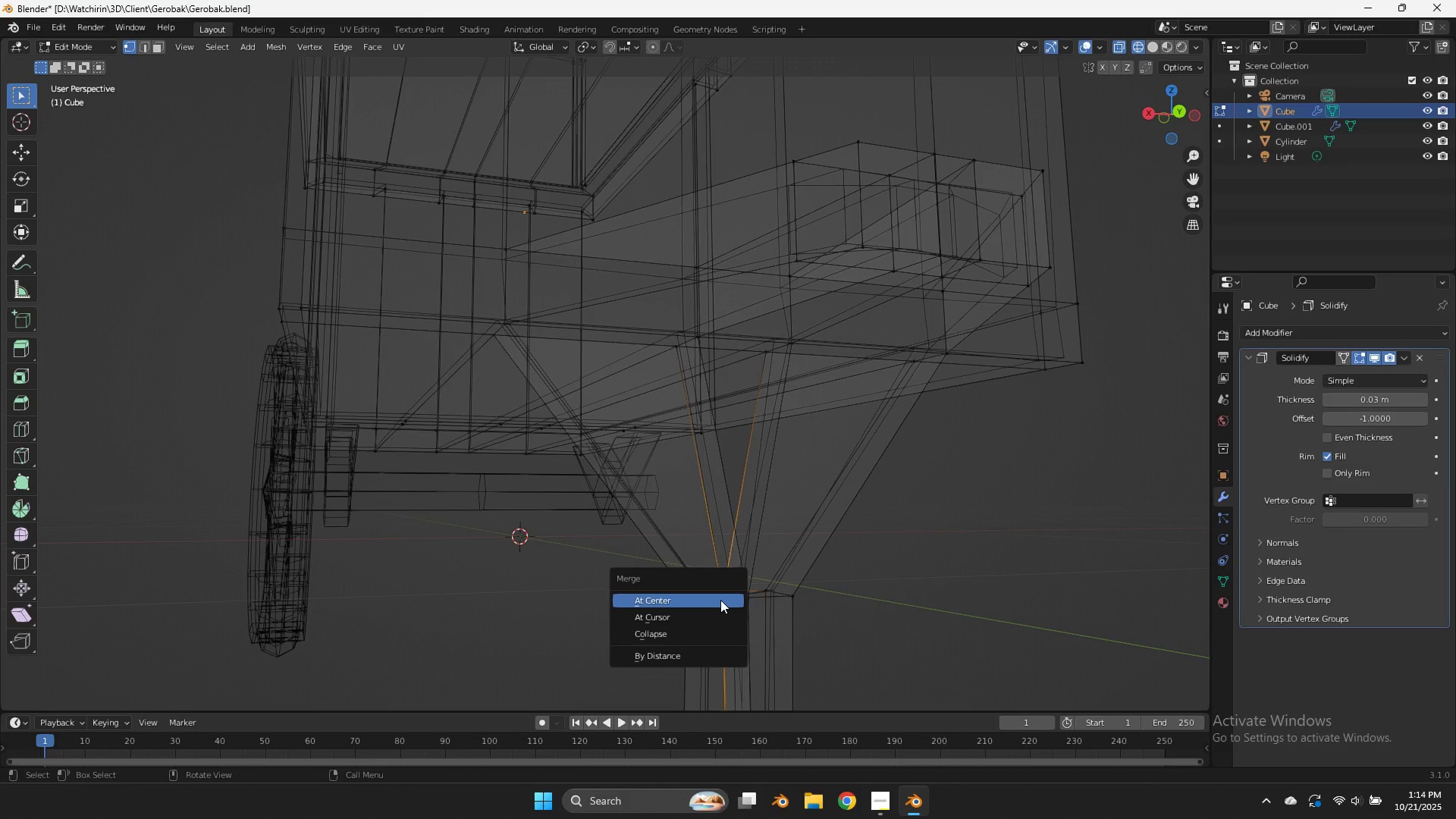 
left_click([720, 600])
 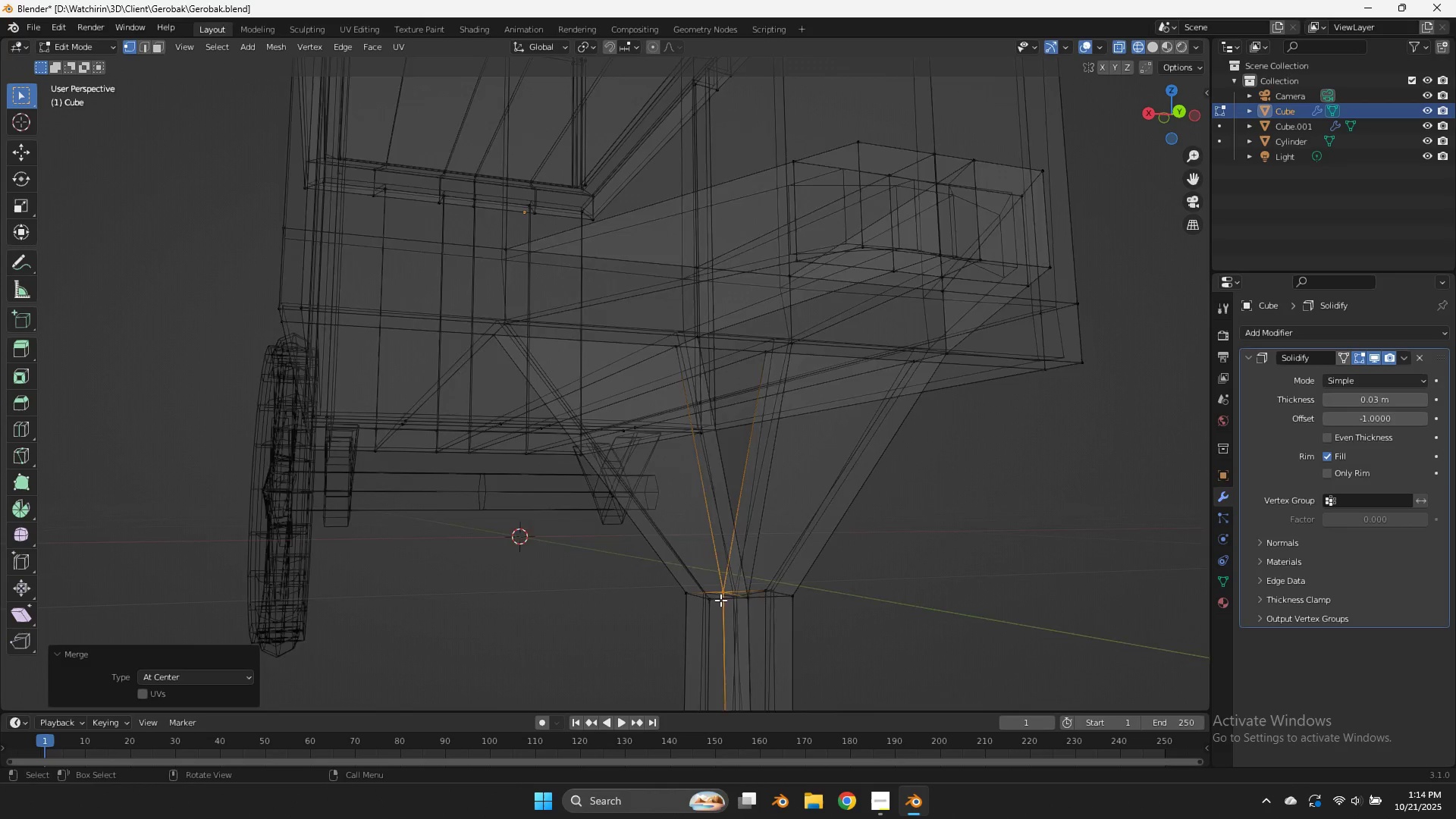 
scroll: coordinate [736, 654], scroll_direction: down, amount: 4.0
 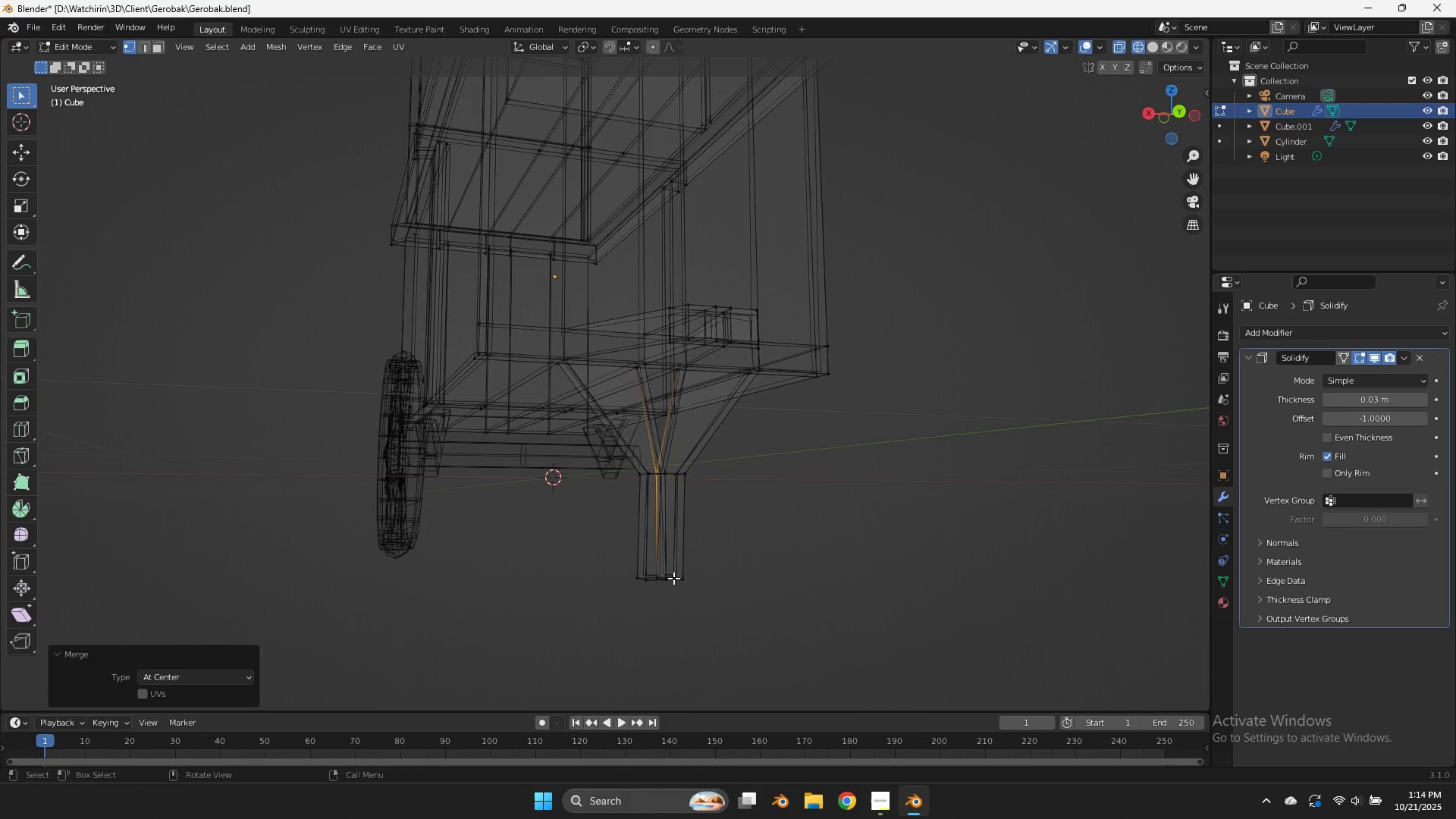 
left_click_drag(start_coordinate=[672, 575], to_coordinate=[664, 584])
 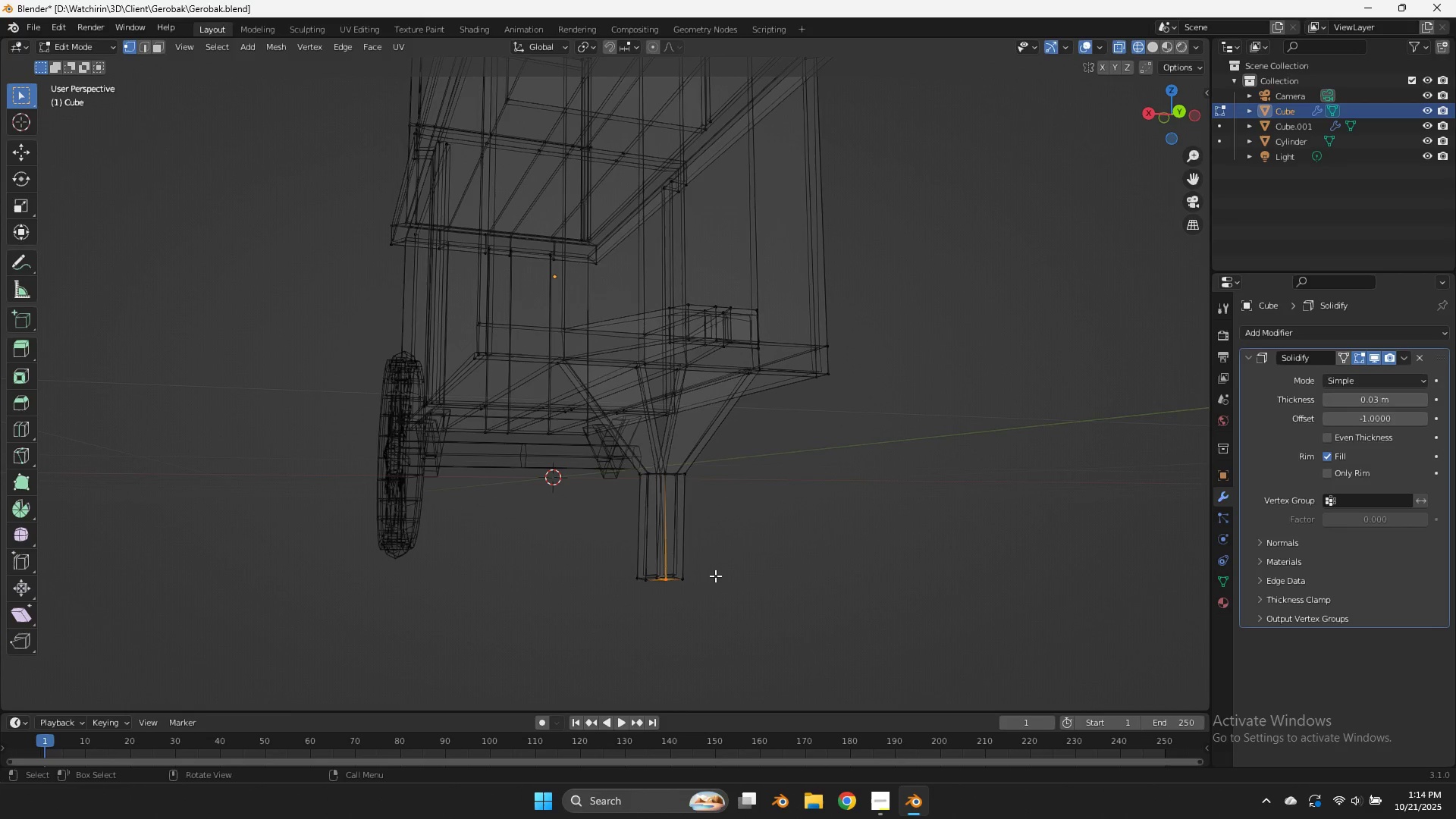 
key(M)
 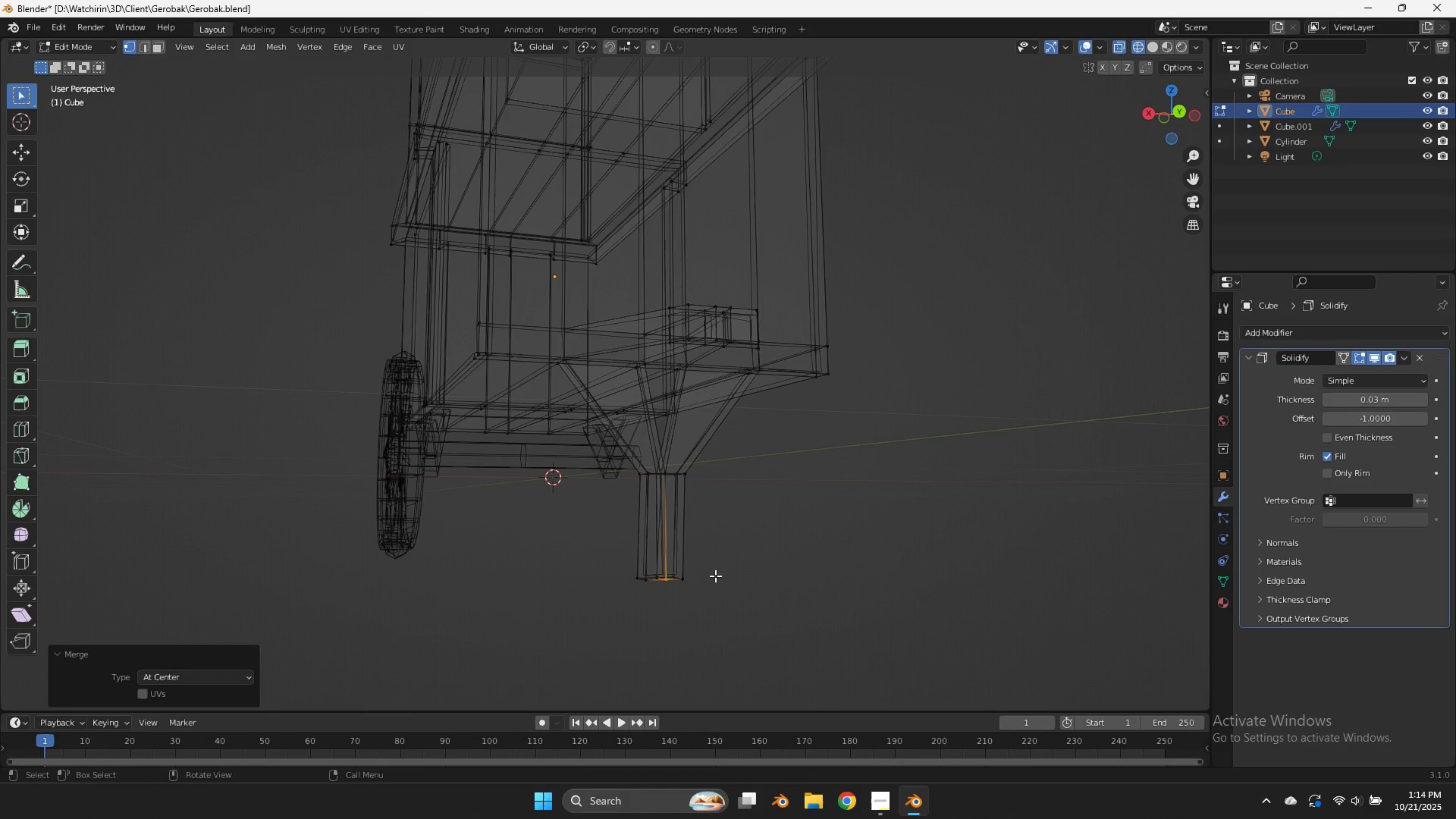 
left_click([715, 576])
 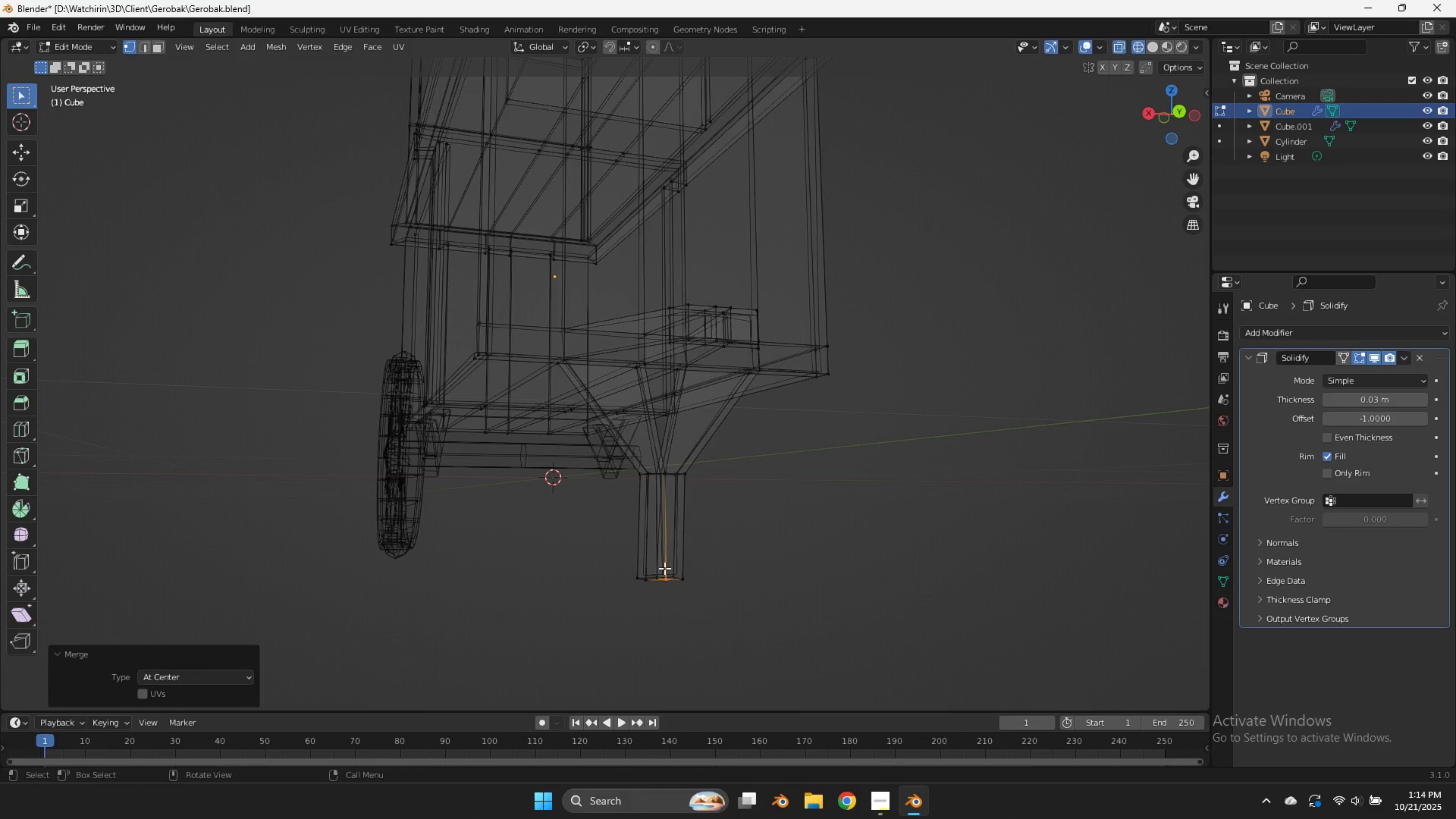 
left_click_drag(start_coordinate=[664, 568], to_coordinate=[654, 581])
 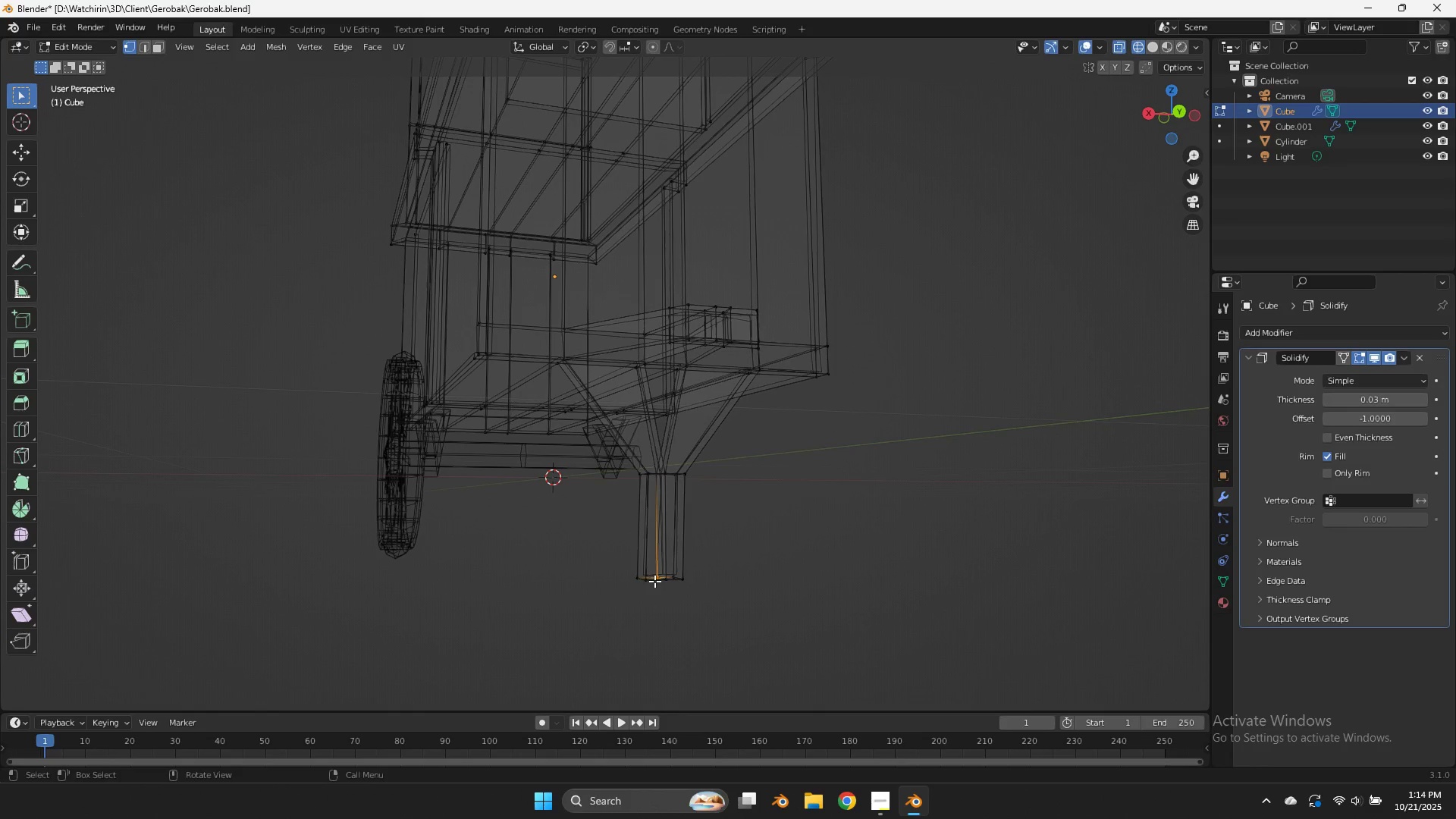 
key(M)
 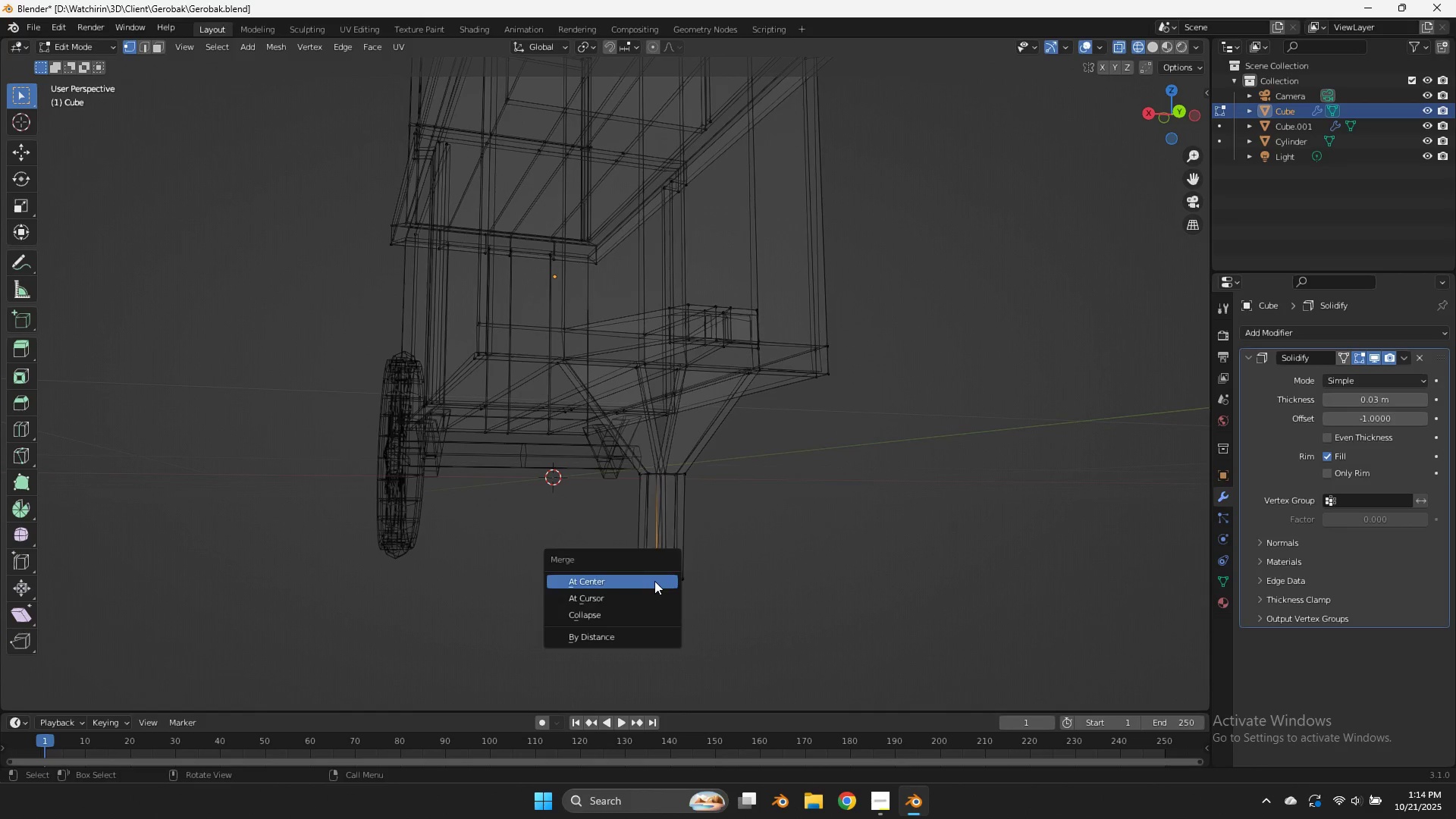 
left_click([654, 581])
 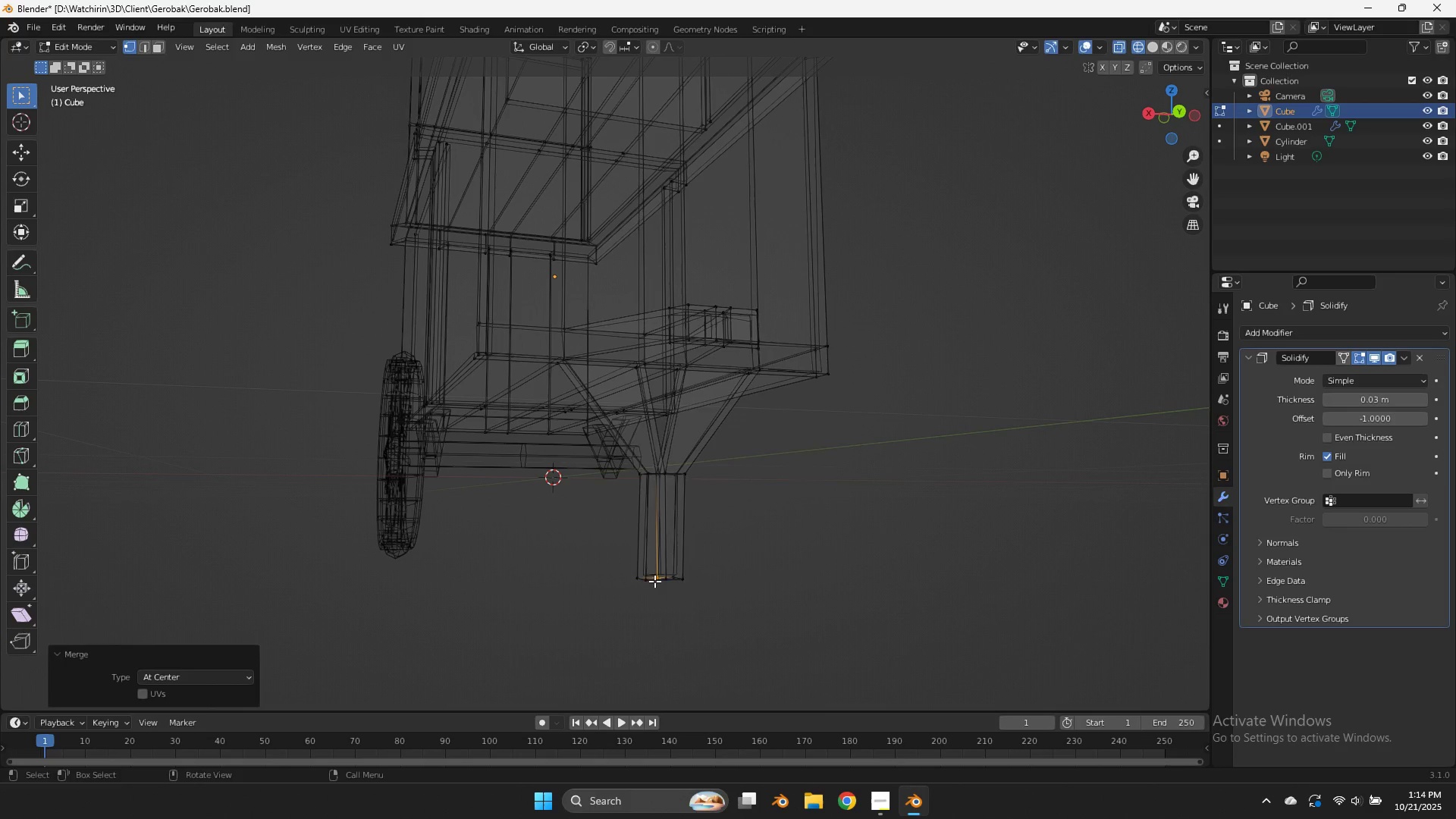 
key(Z)
 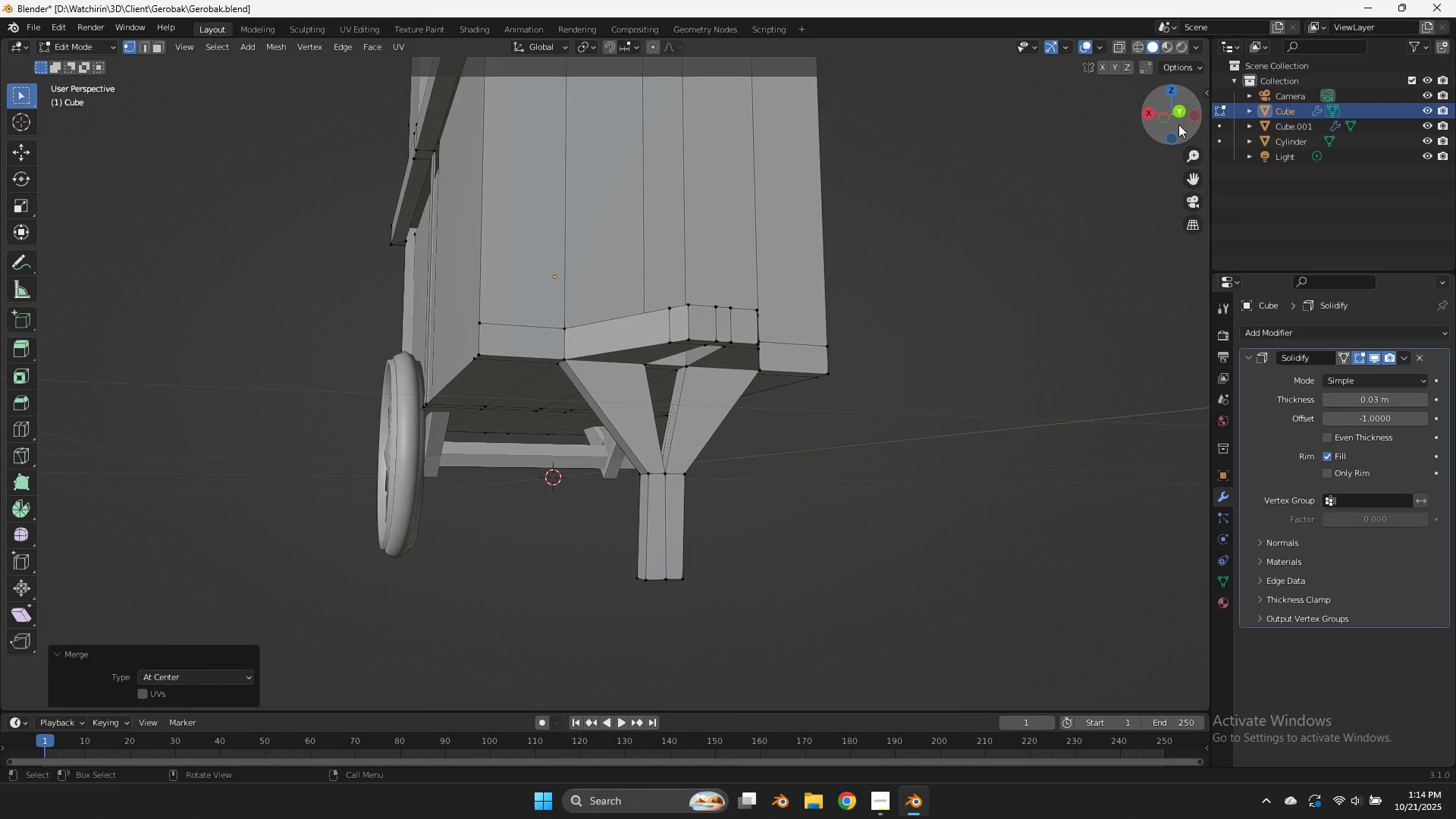 
left_click([1190, 115])
 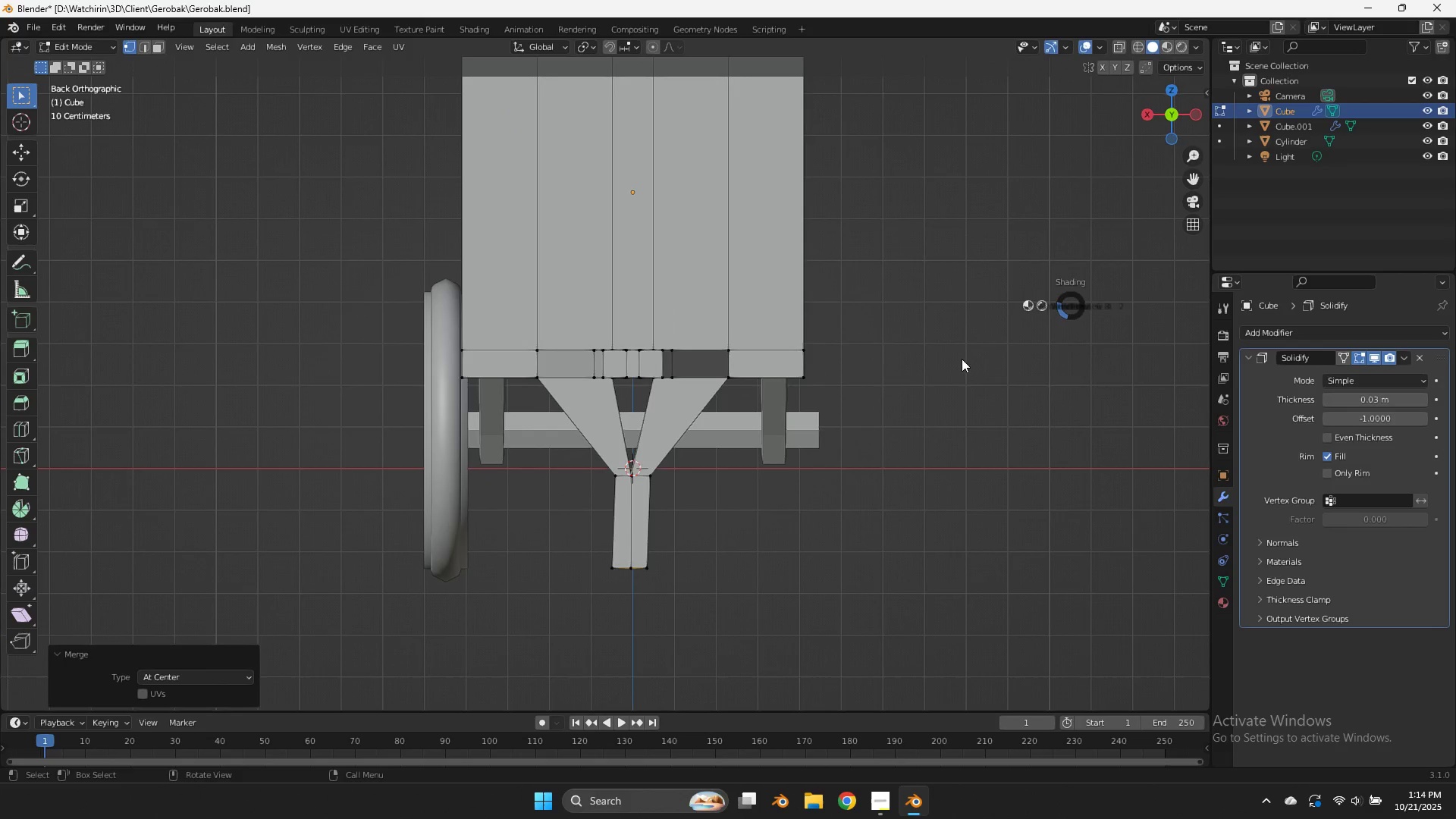 
type(zgz)
 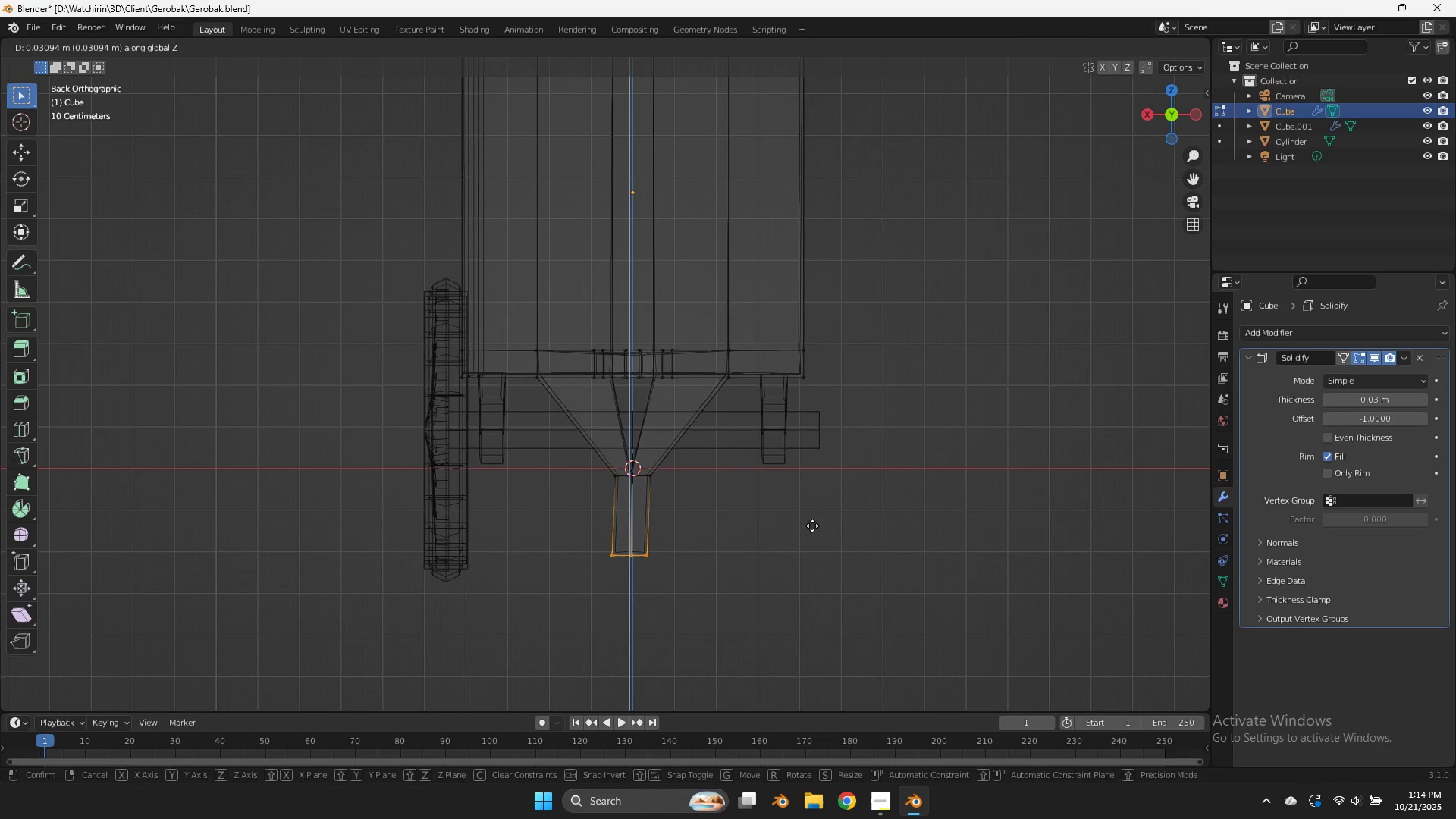 
left_click_drag(start_coordinate=[713, 516], to_coordinate=[583, 588])
 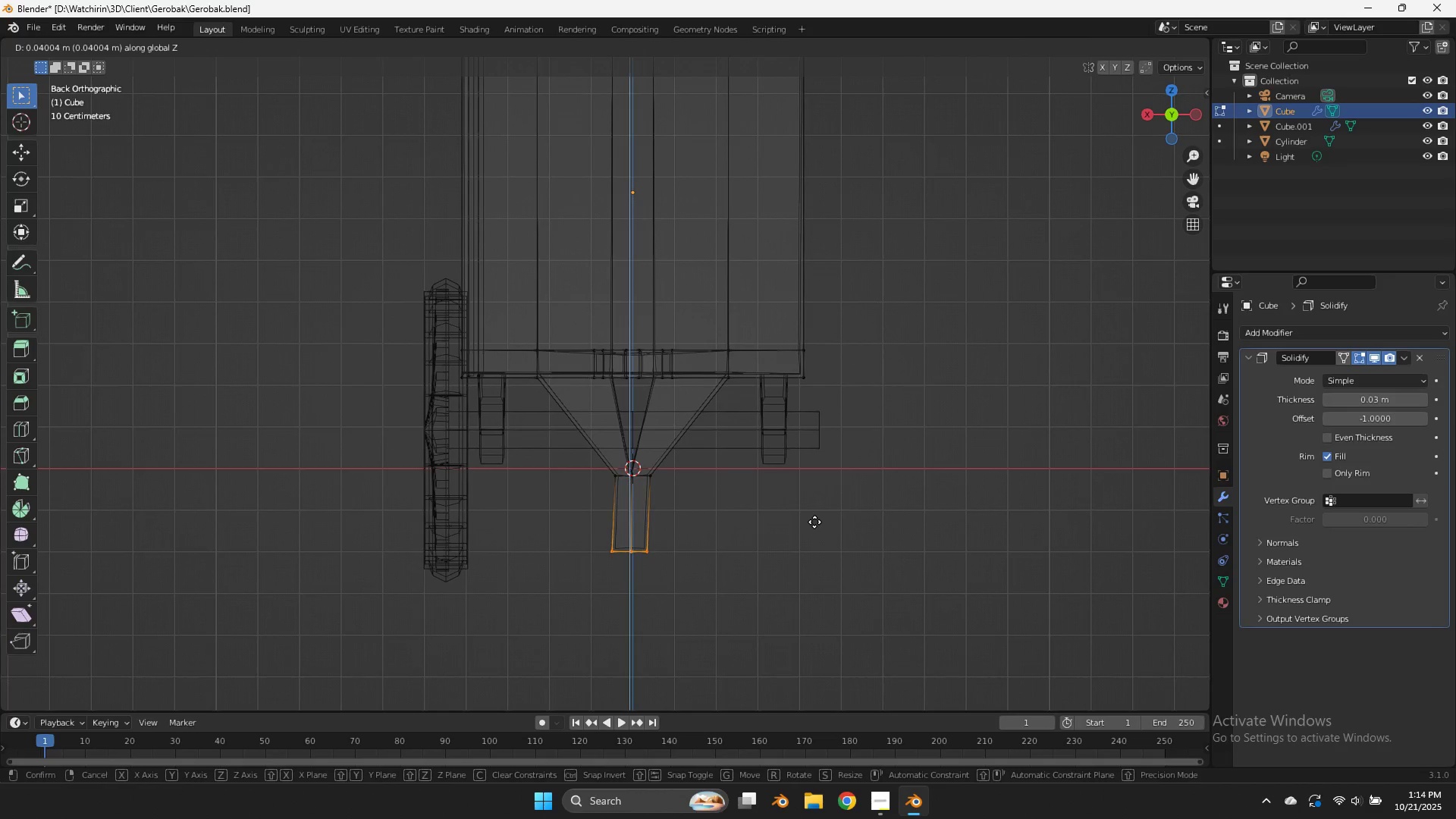 
left_click([817, 525])
 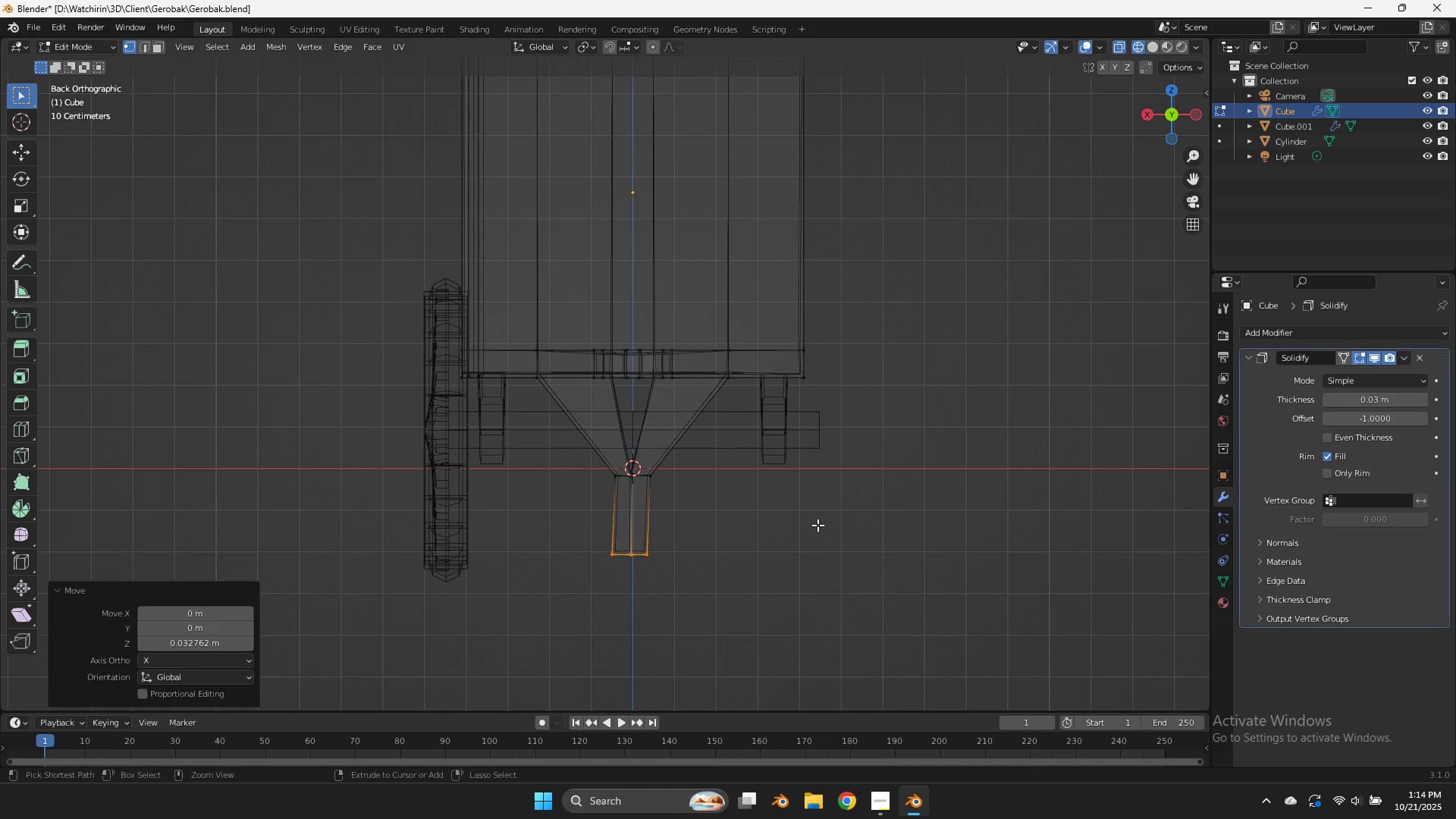 
key(Control+ControlLeft)
 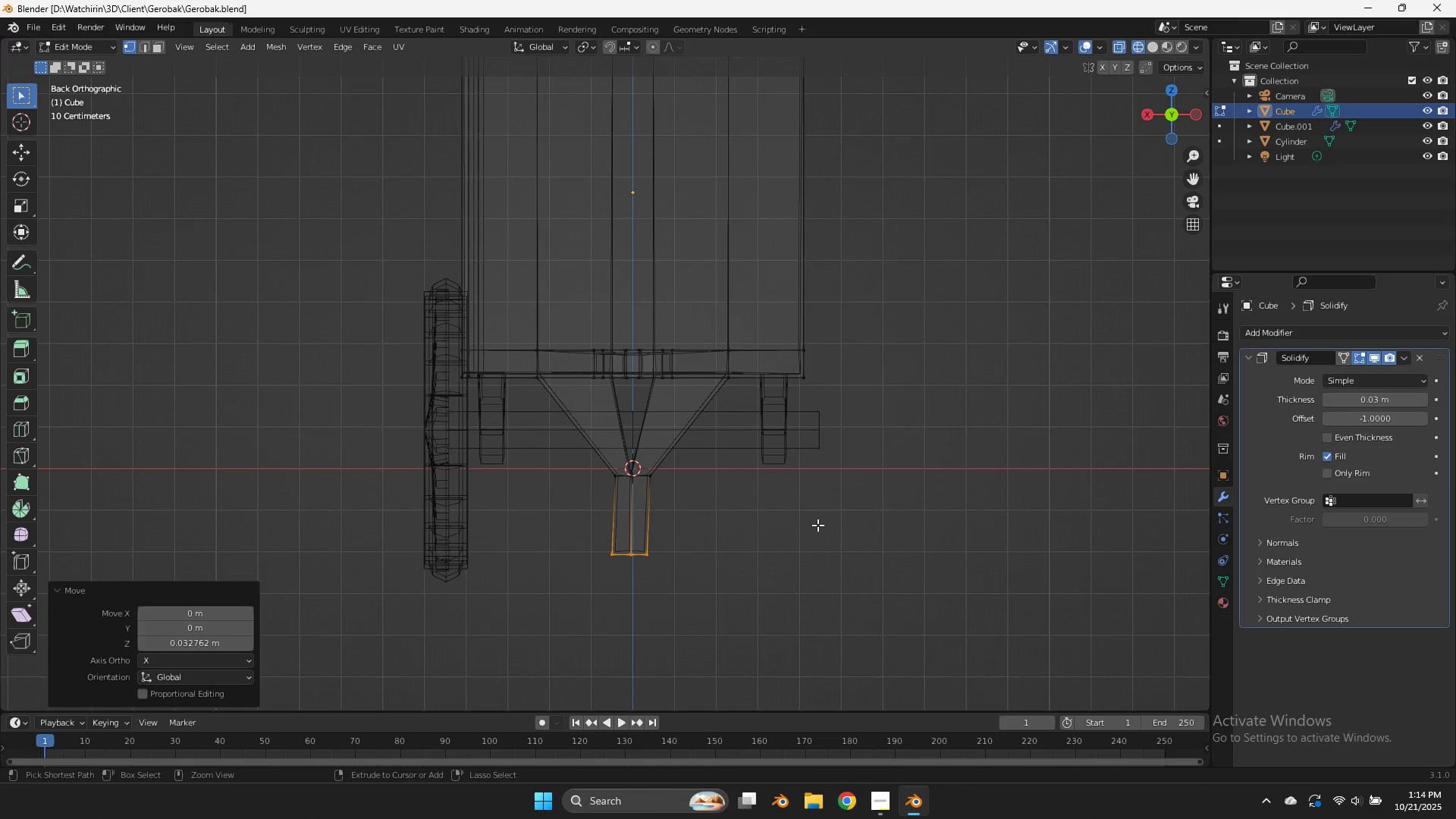 
key(Control+S)
 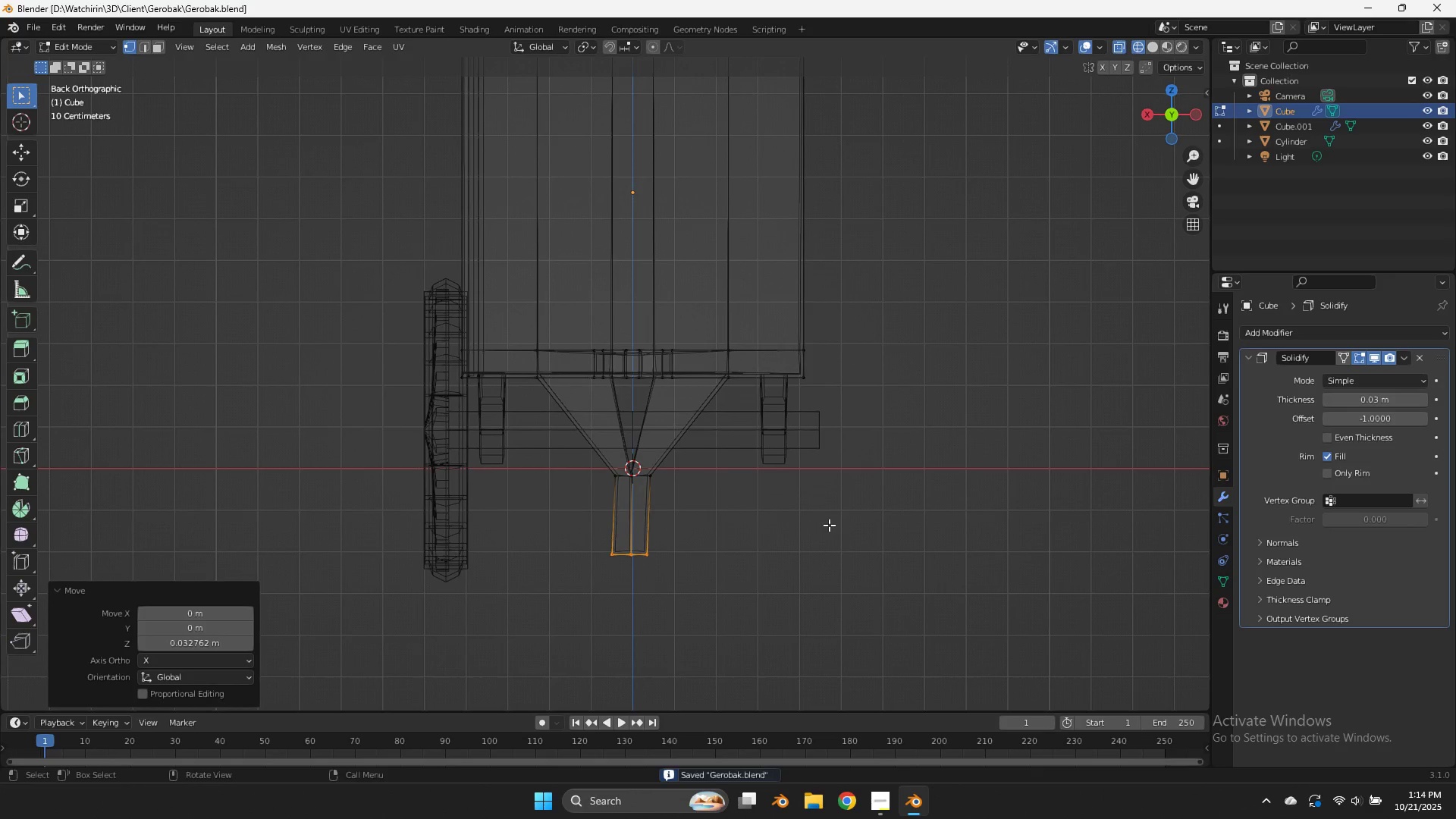 
key(Z)
 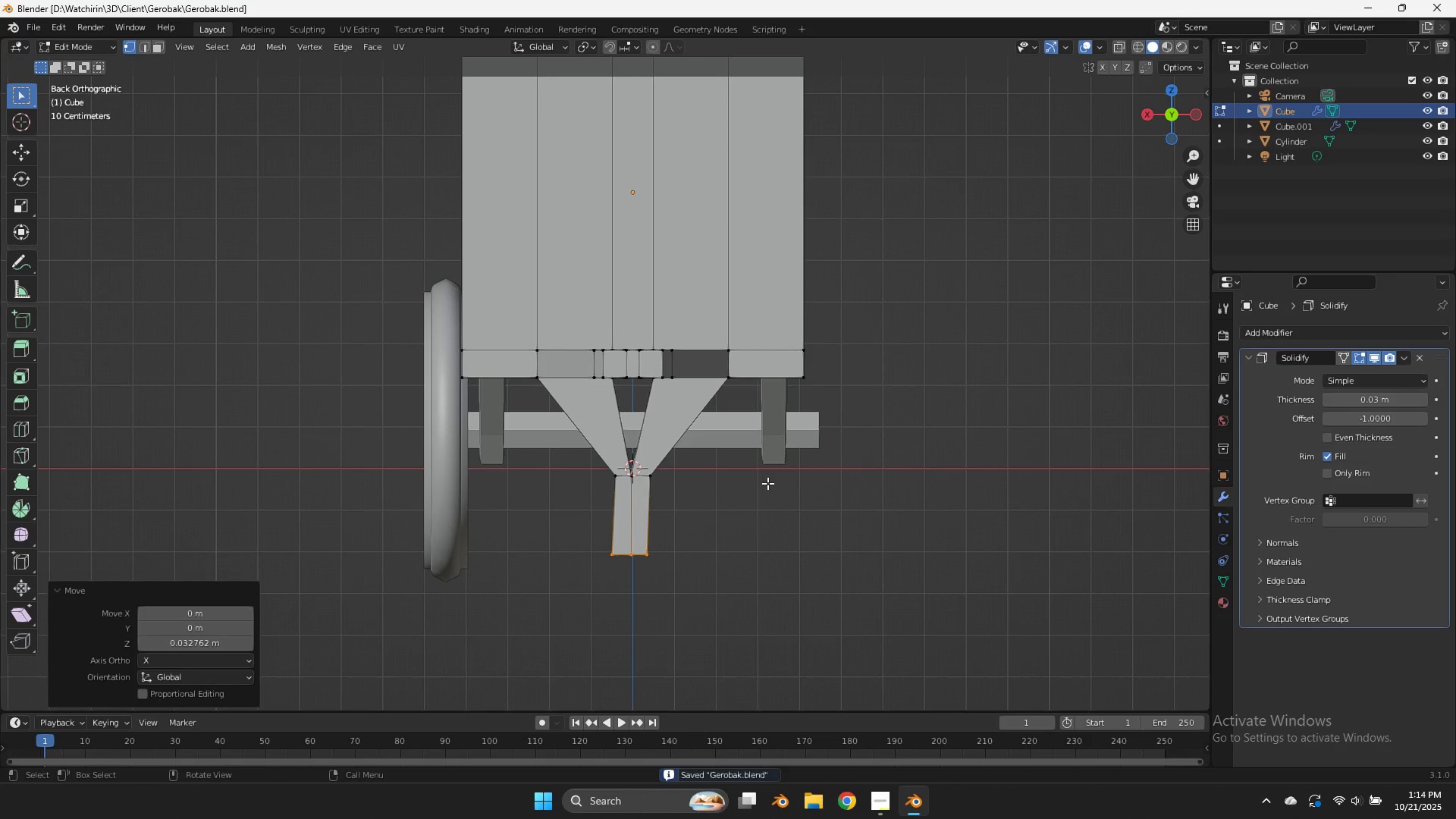 
key(Control+ControlLeft)
 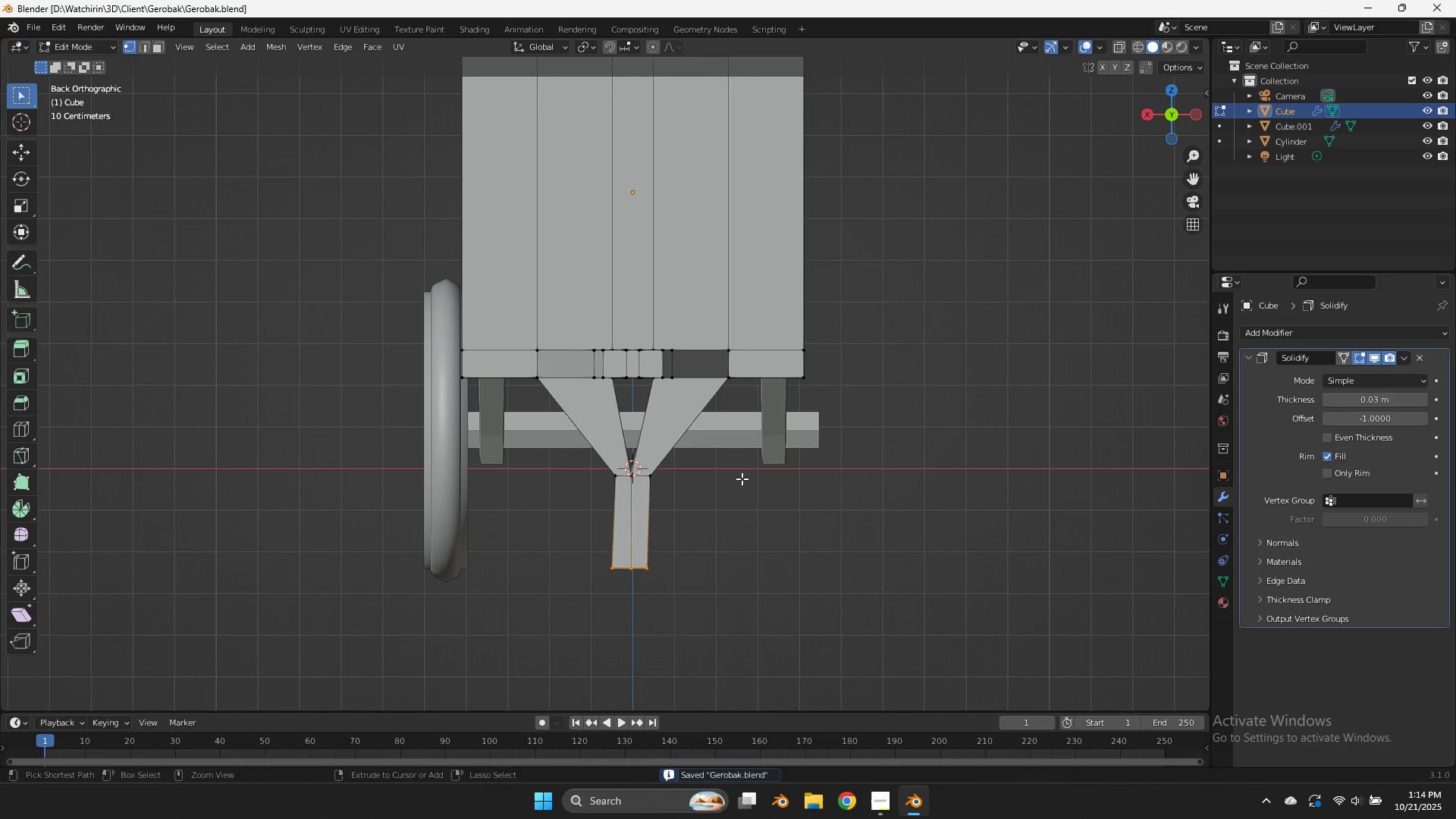 
key(Control+Z)
 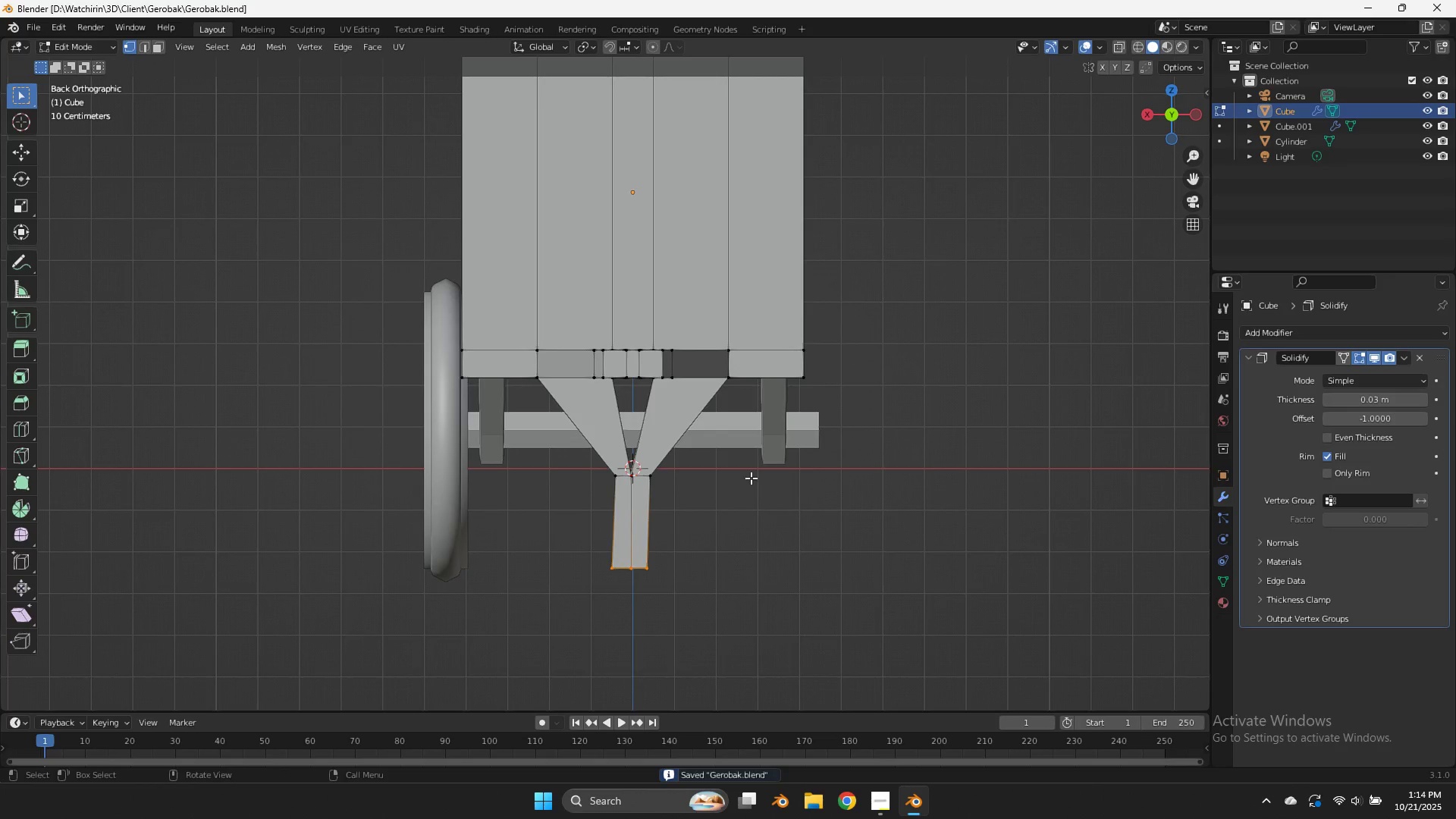 
type(zgz)
 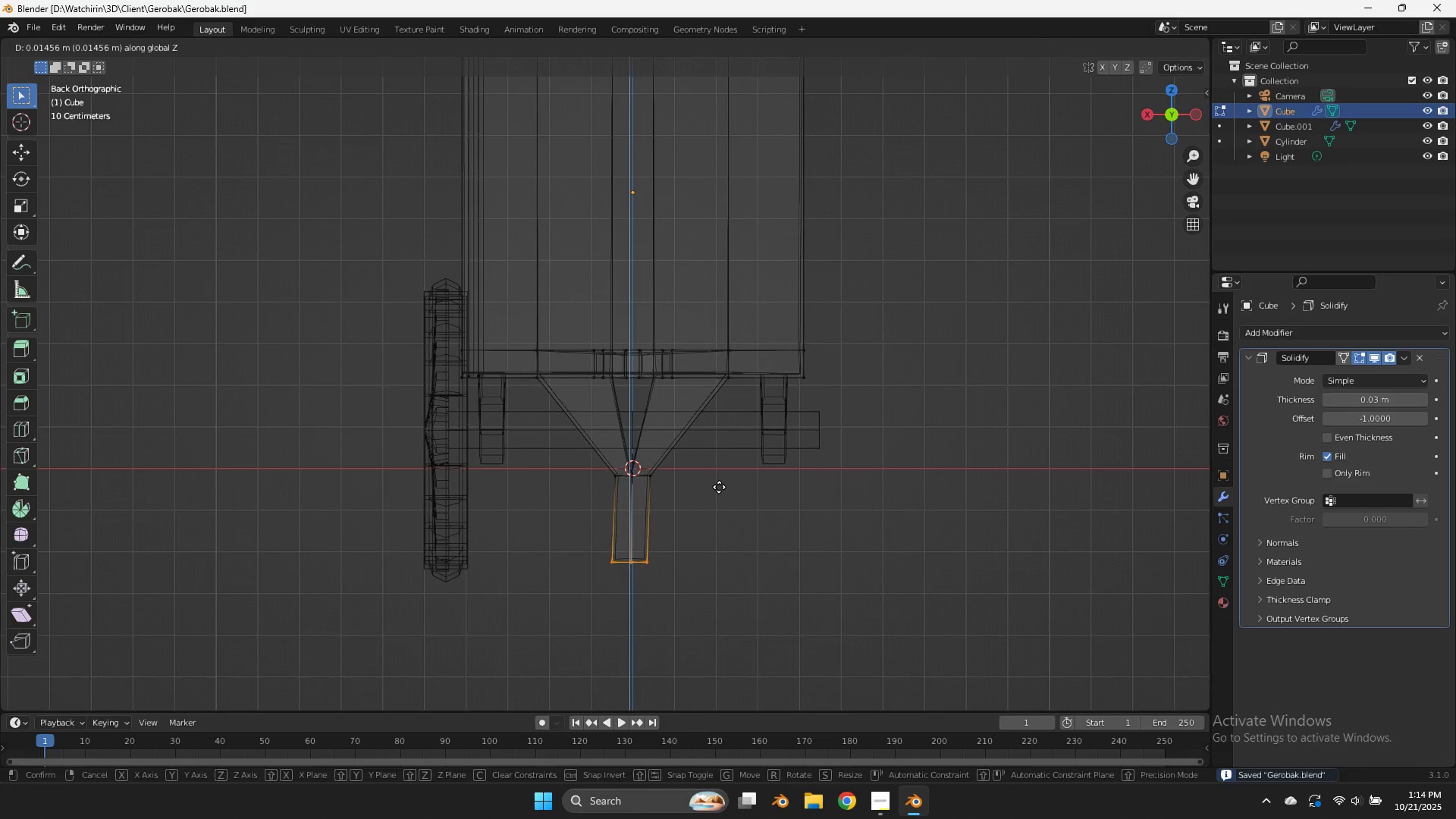 
left_click([719, 487])
 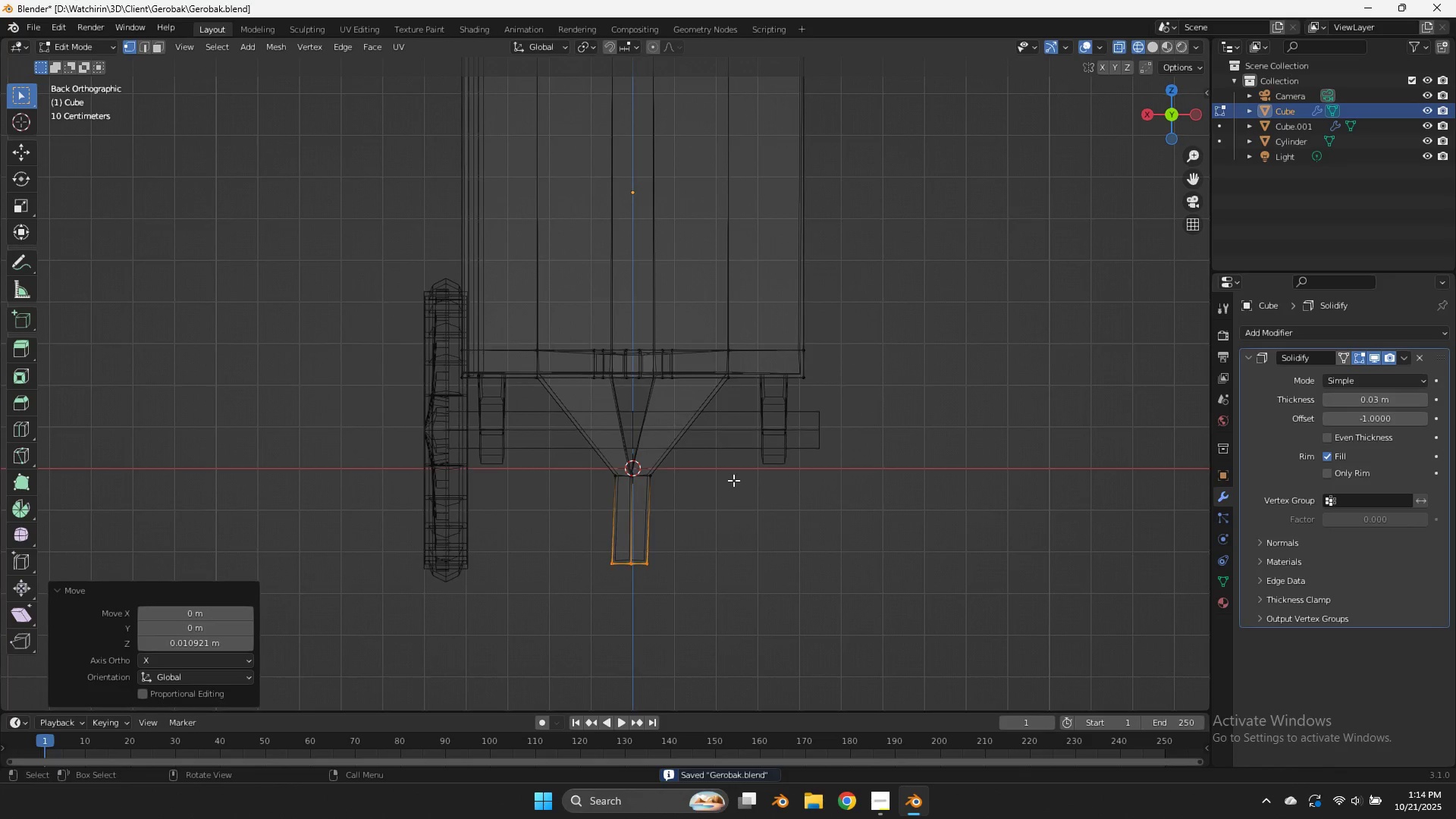 
scroll: coordinate [733, 480], scroll_direction: up, amount: 3.0
 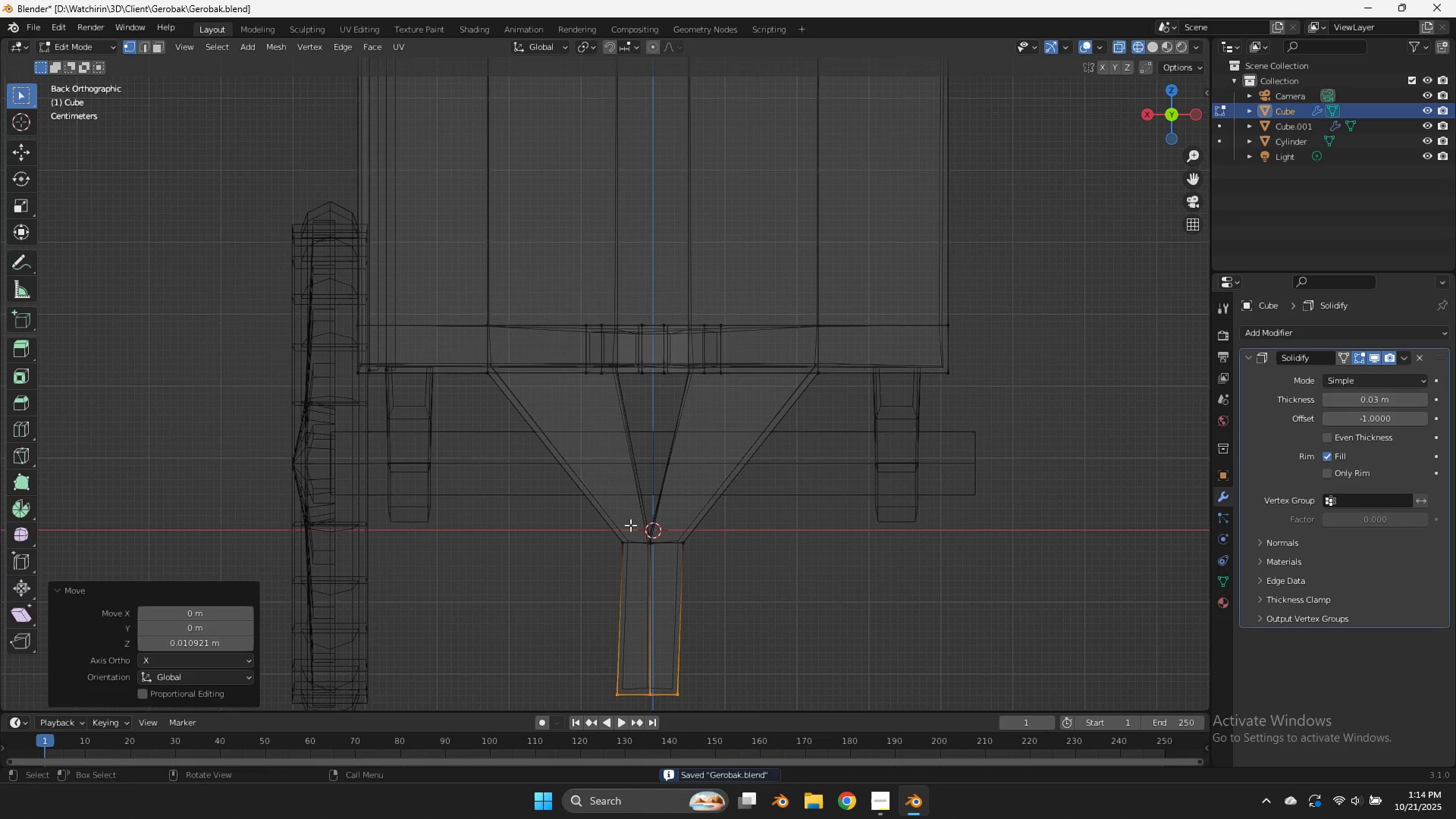 
left_click_drag(start_coordinate=[632, 525], to_coordinate=[560, 719])
 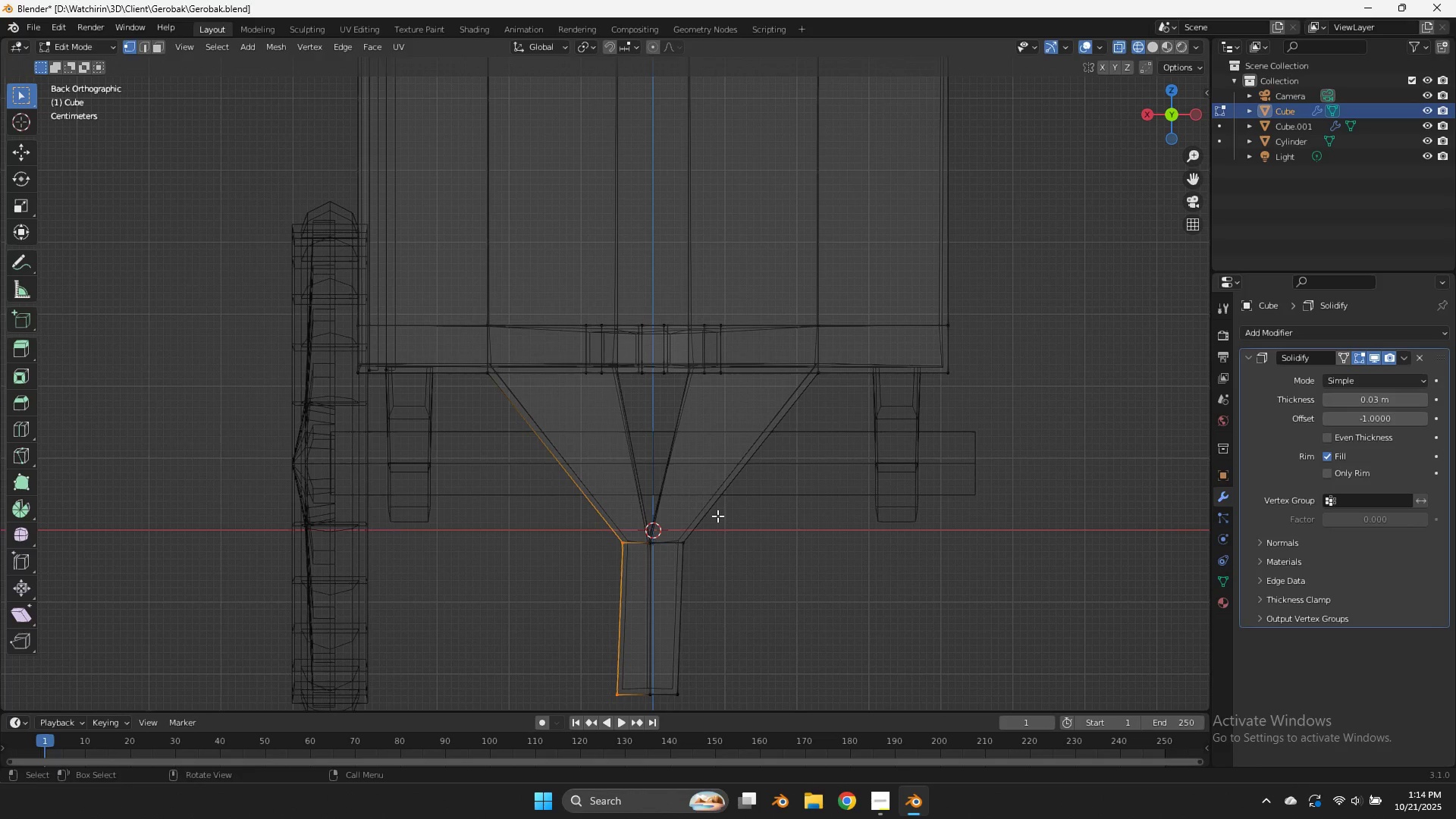 
type(sx0)
 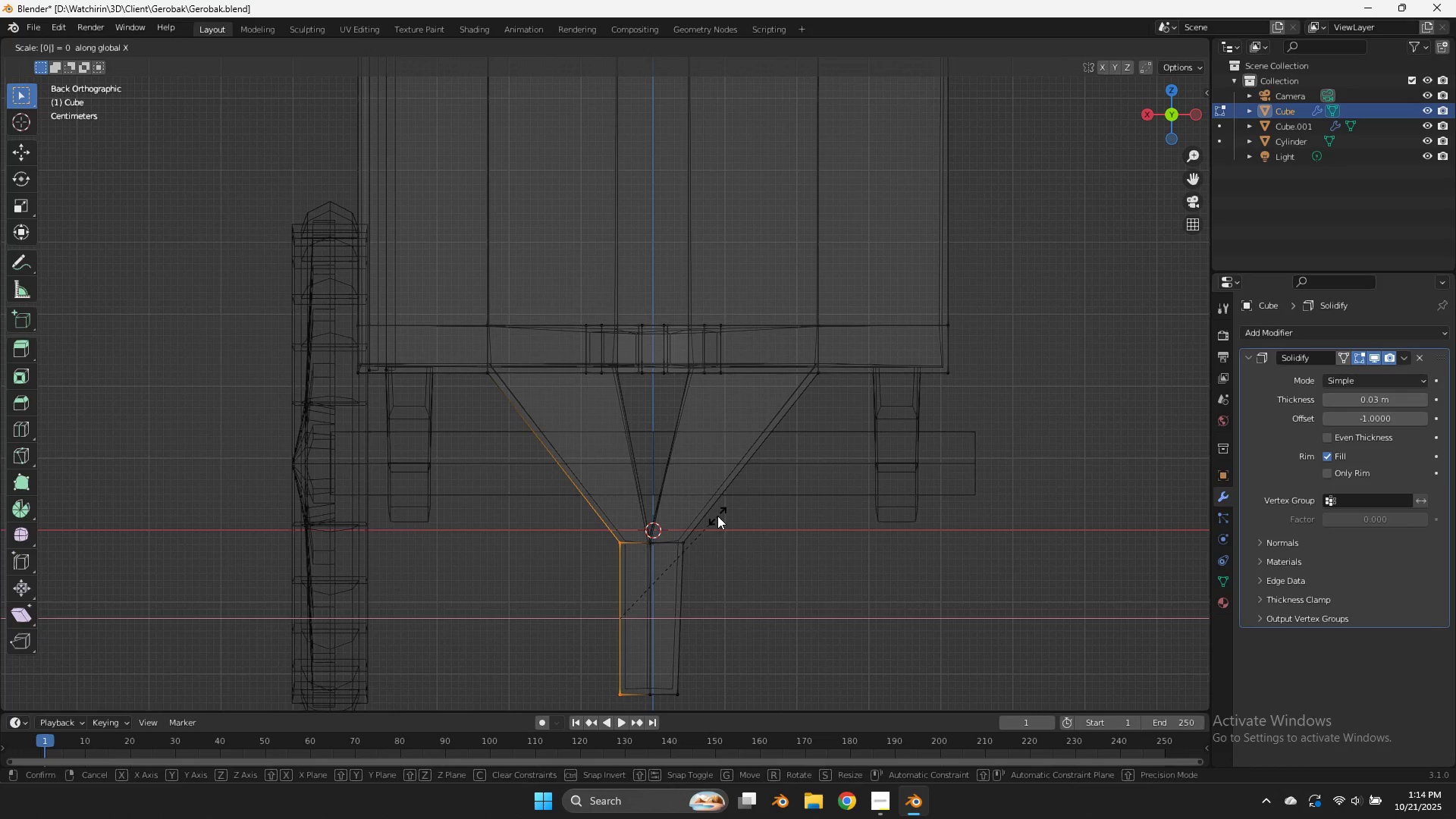 
key(Enter)
 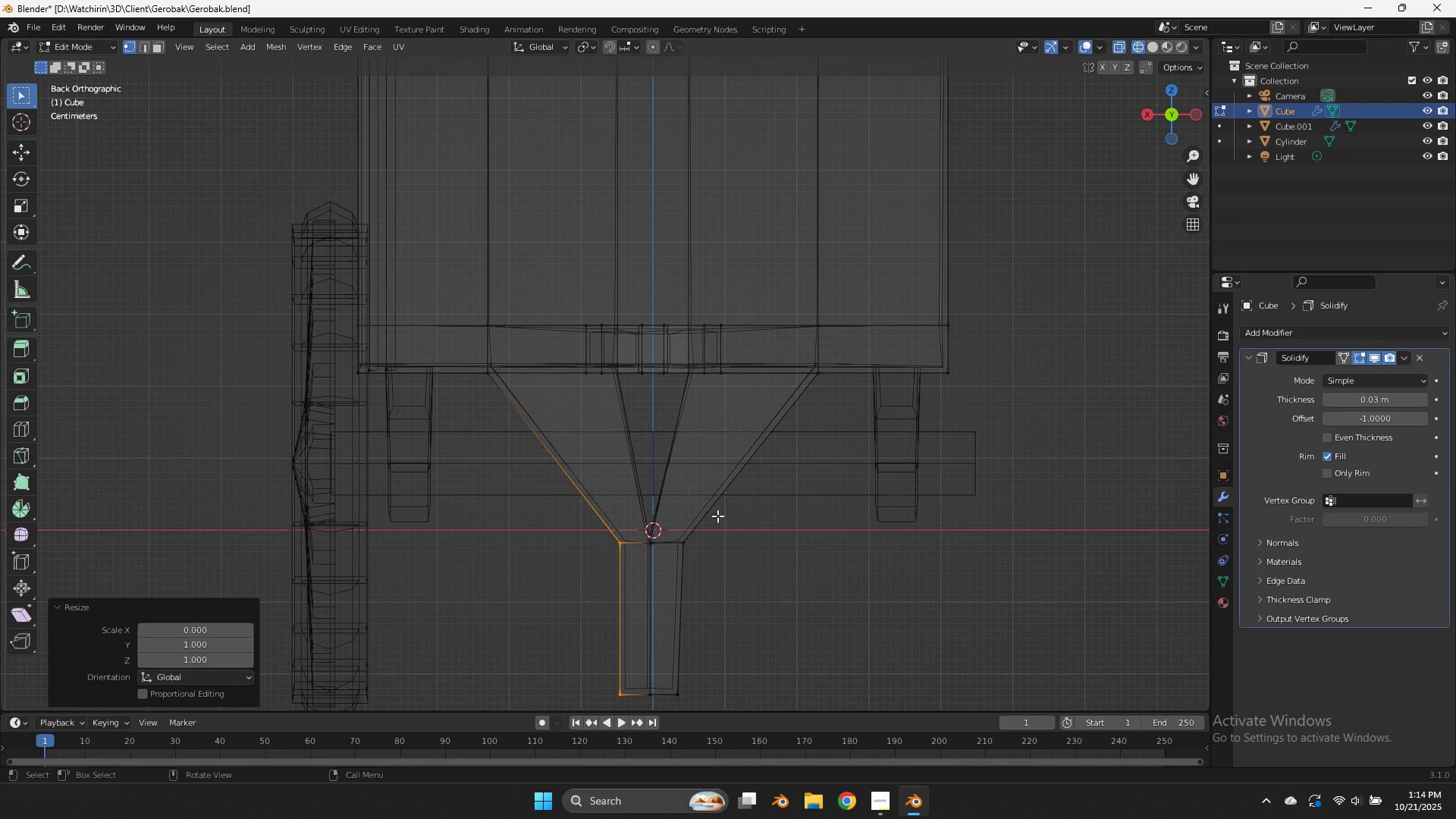 
left_click_drag(start_coordinate=[717, 516], to_coordinate=[669, 729])
 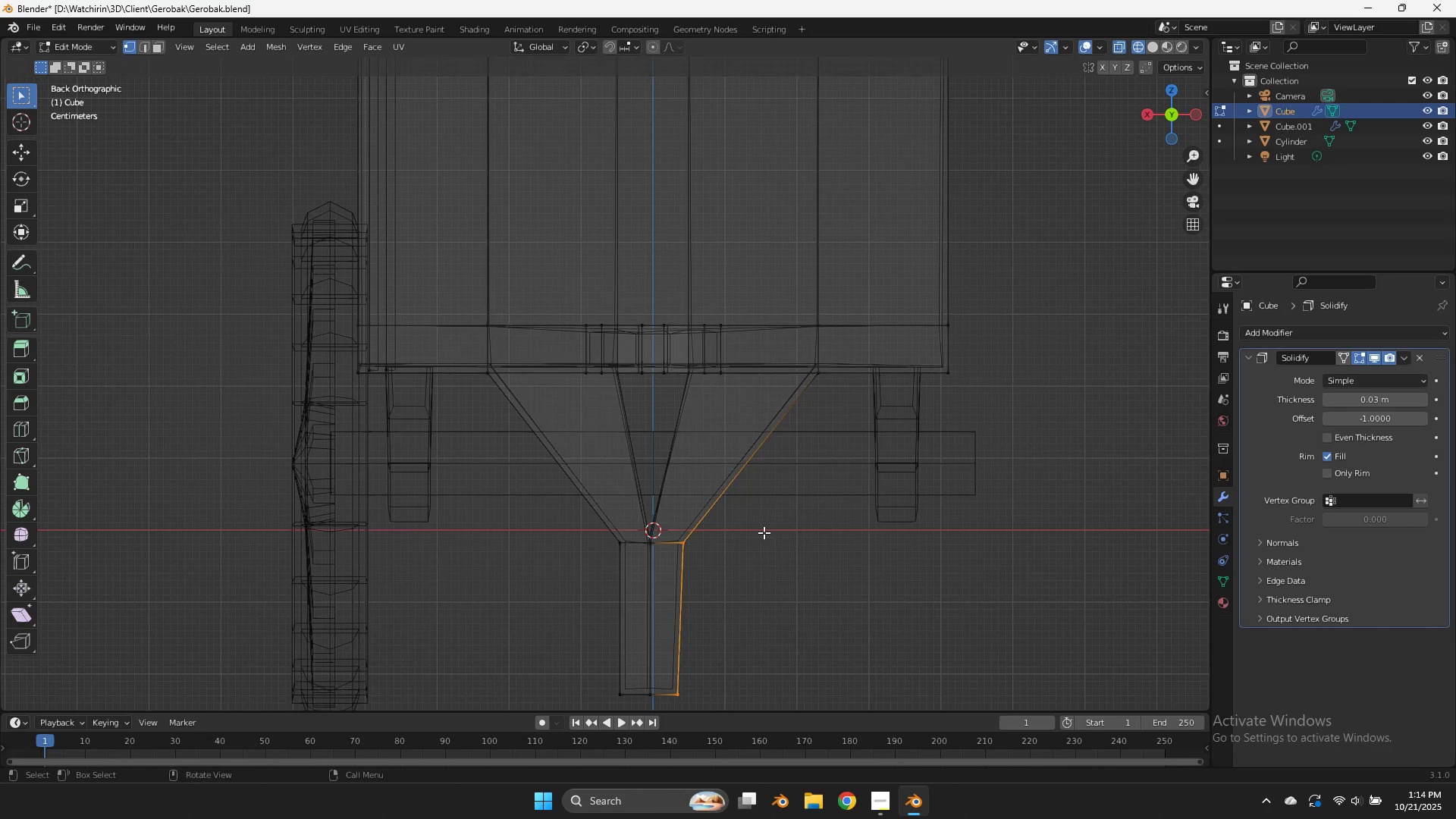 
type(sx0)
 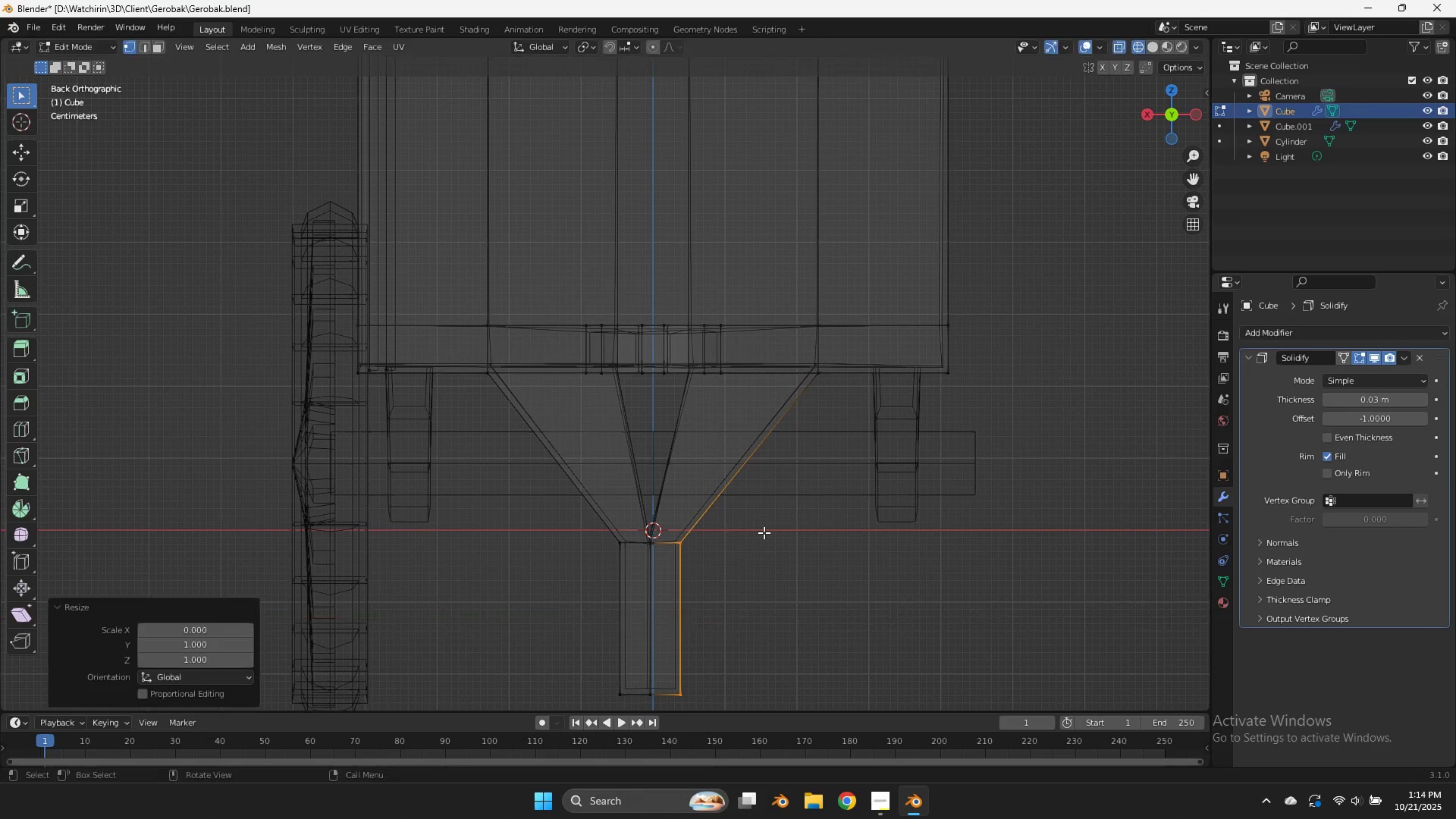 
key(Enter)
 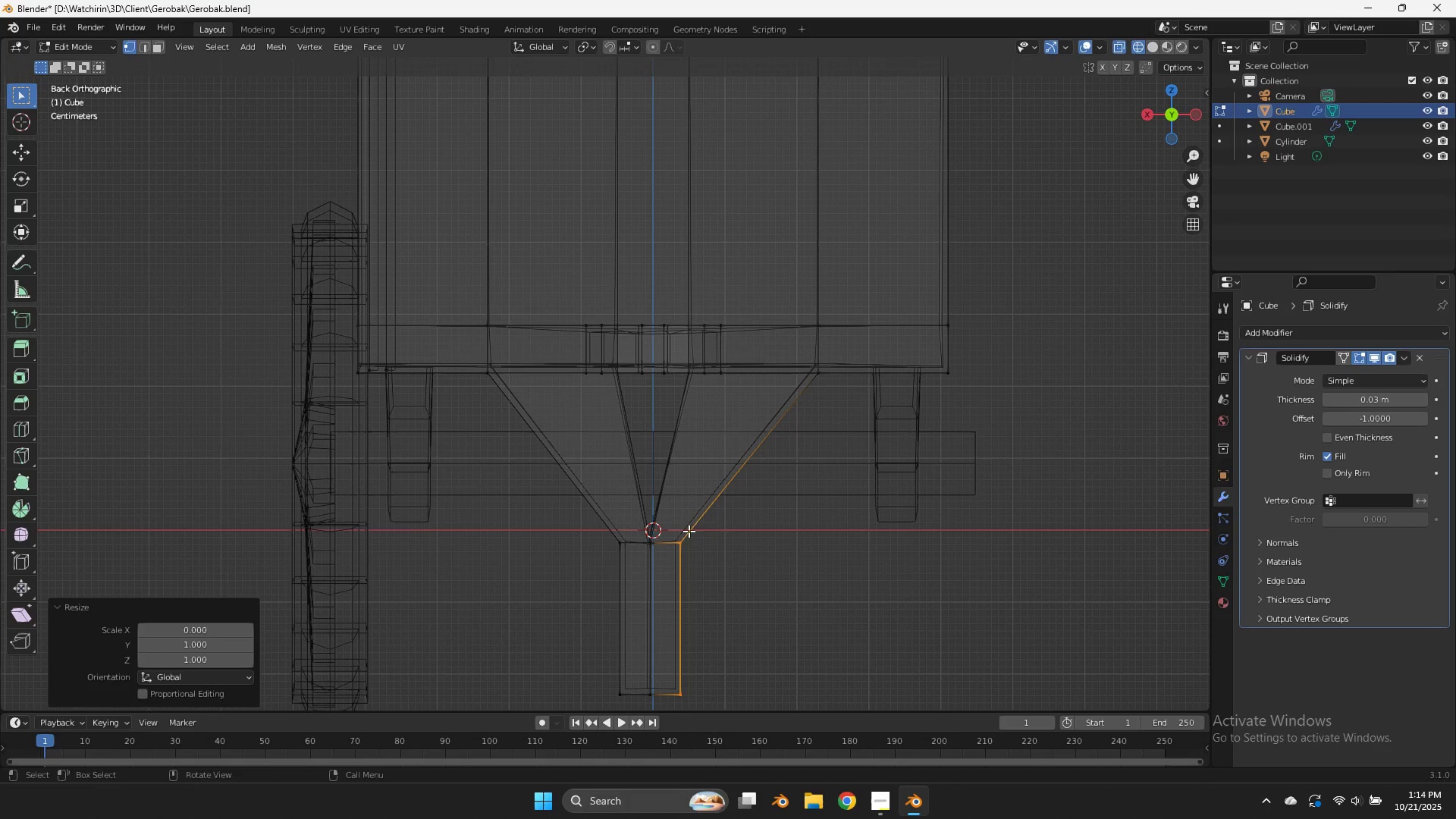 
left_click_drag(start_coordinate=[665, 533], to_coordinate=[639, 725])
 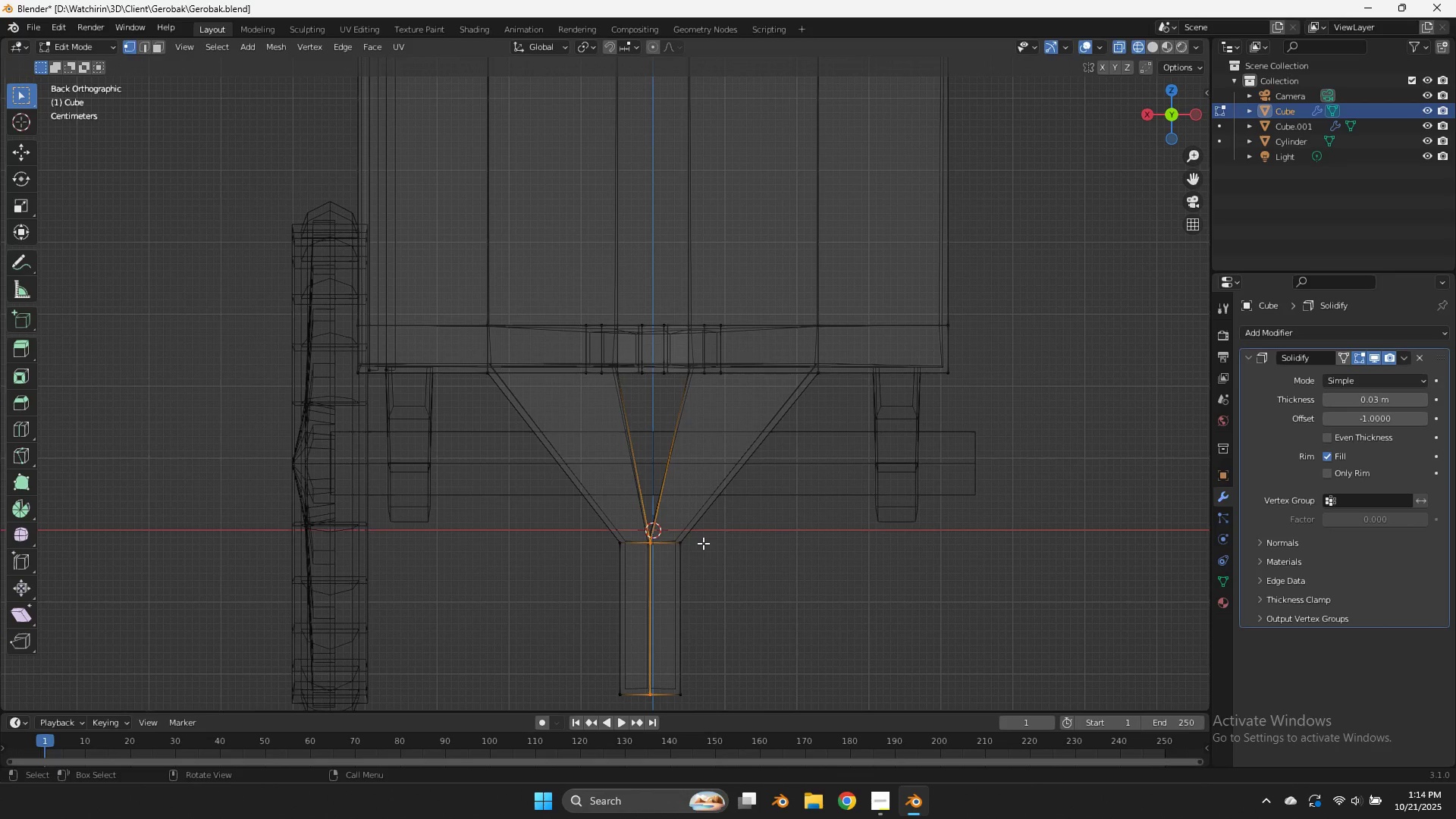 
type(sx0)
 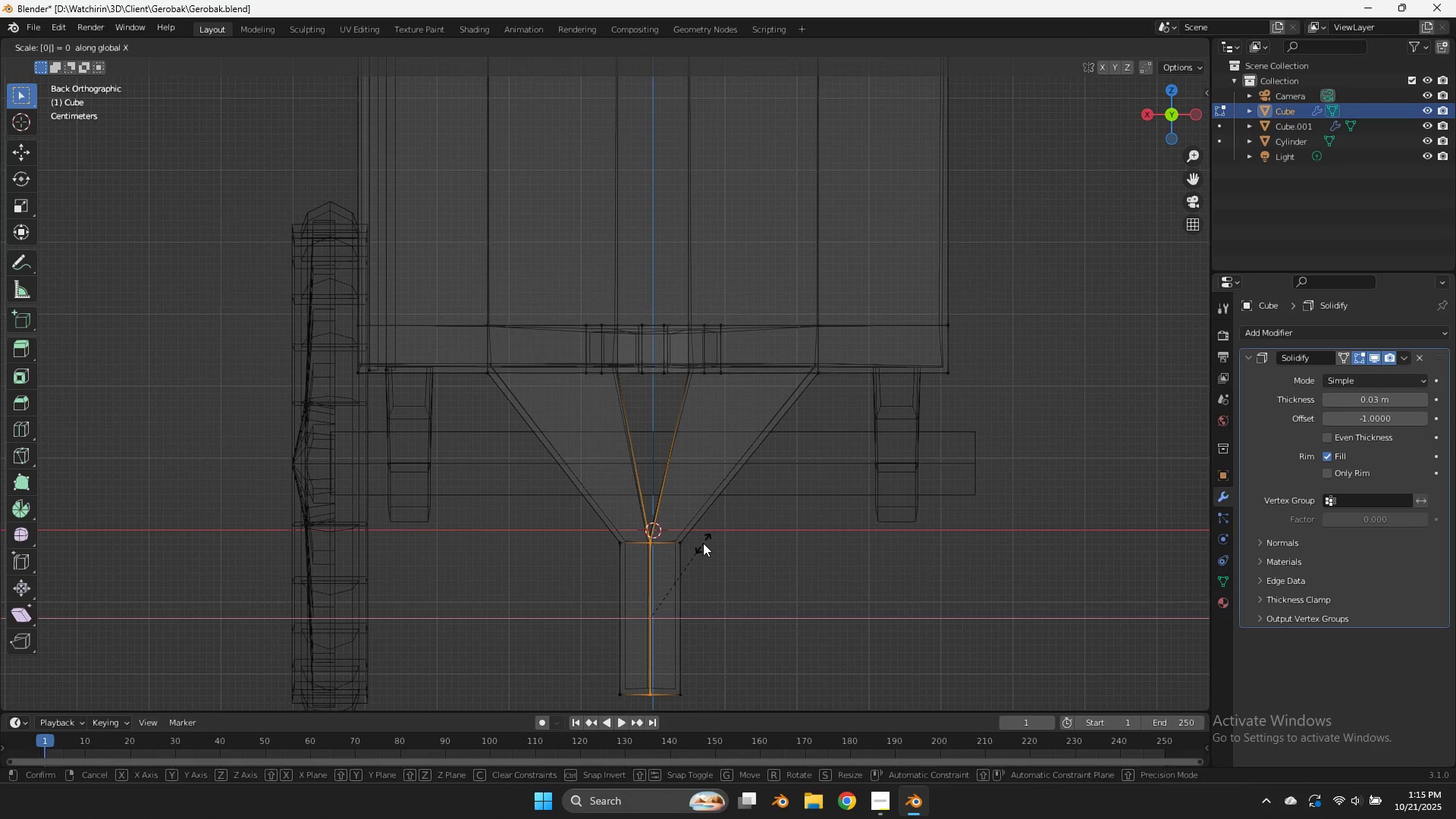 
key(Enter)
 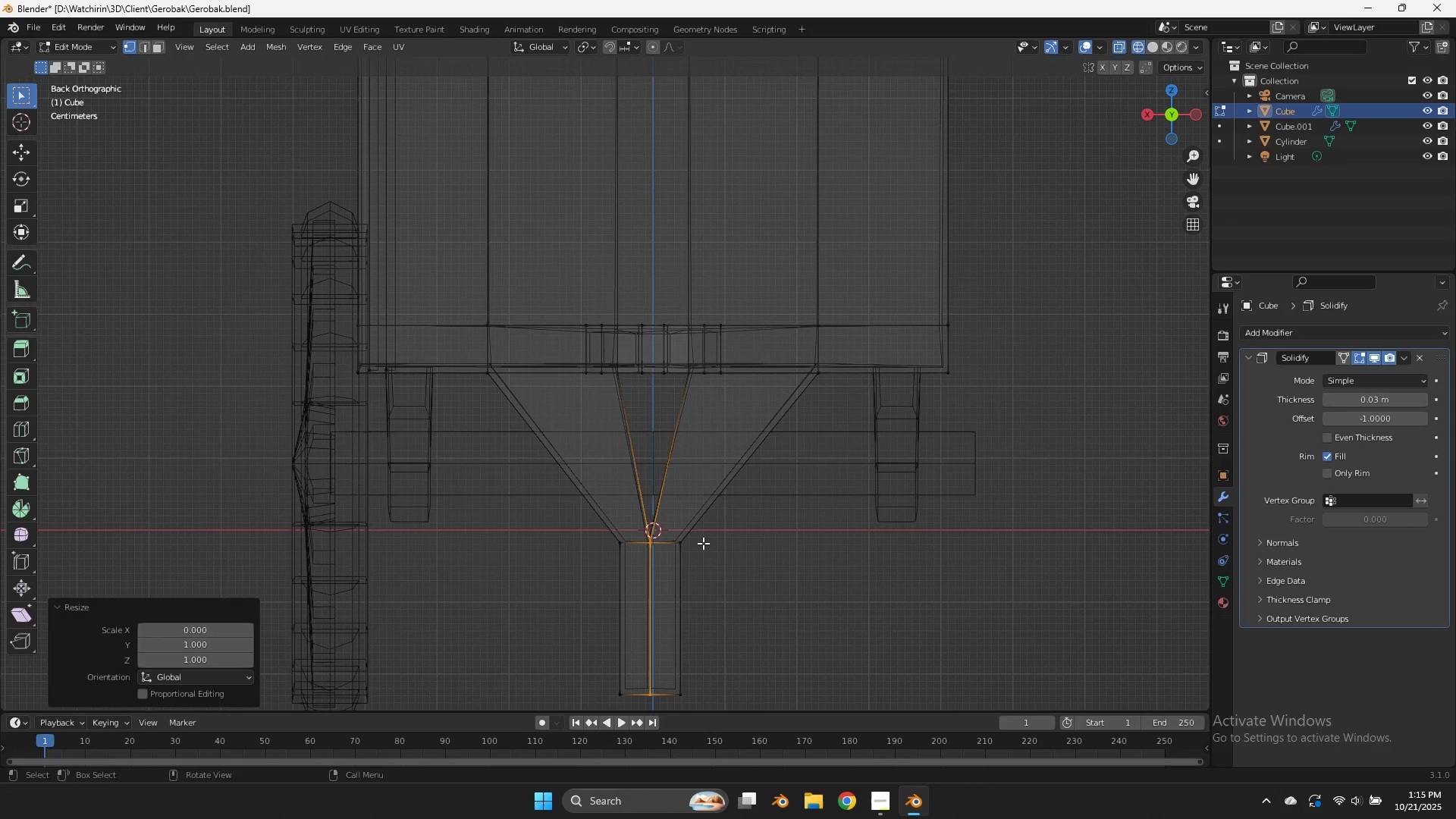 
type(gx)
 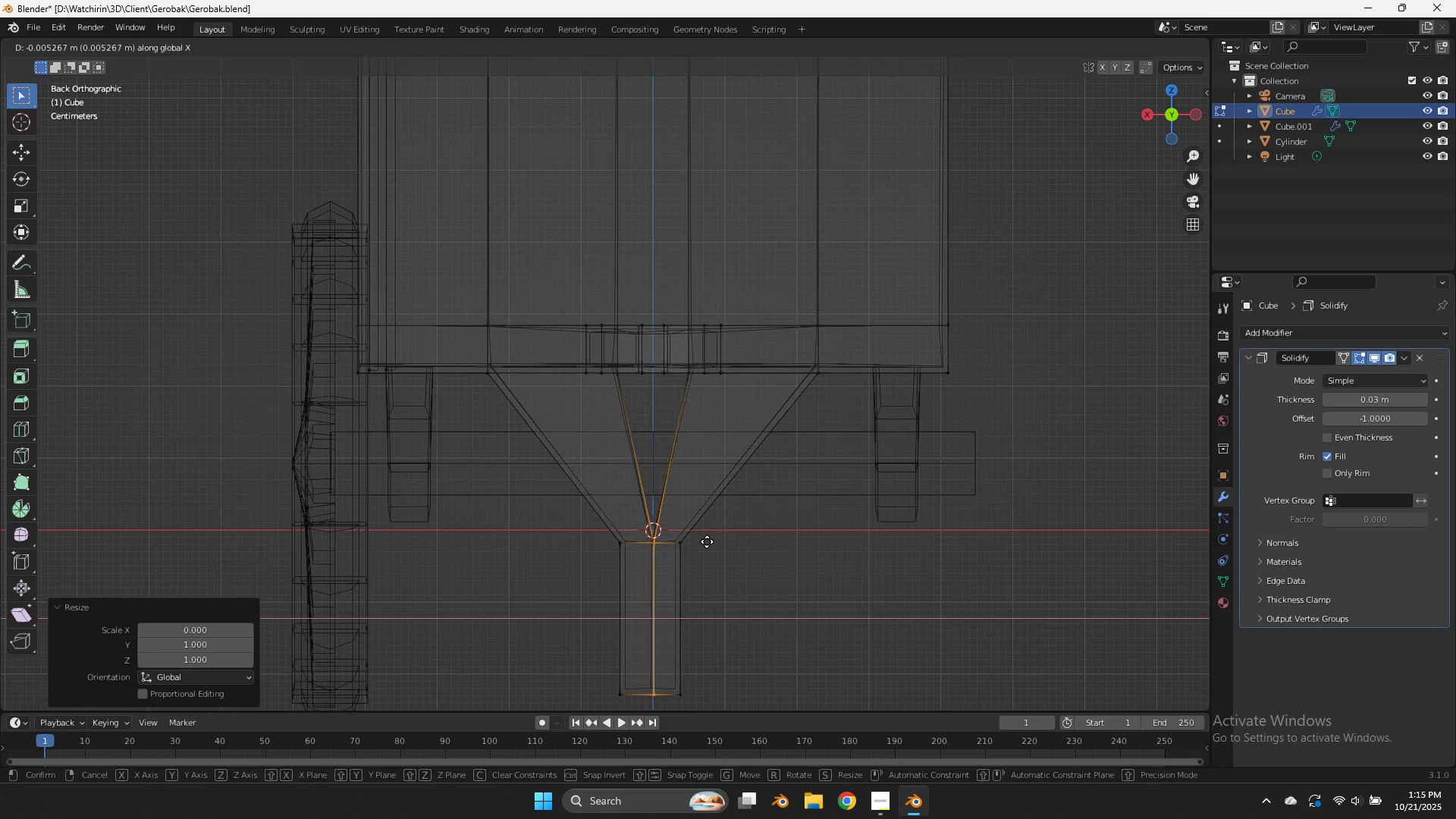 
hold_key(key=ShiftLeft, duration=1.44)
left_click([695, 541])
 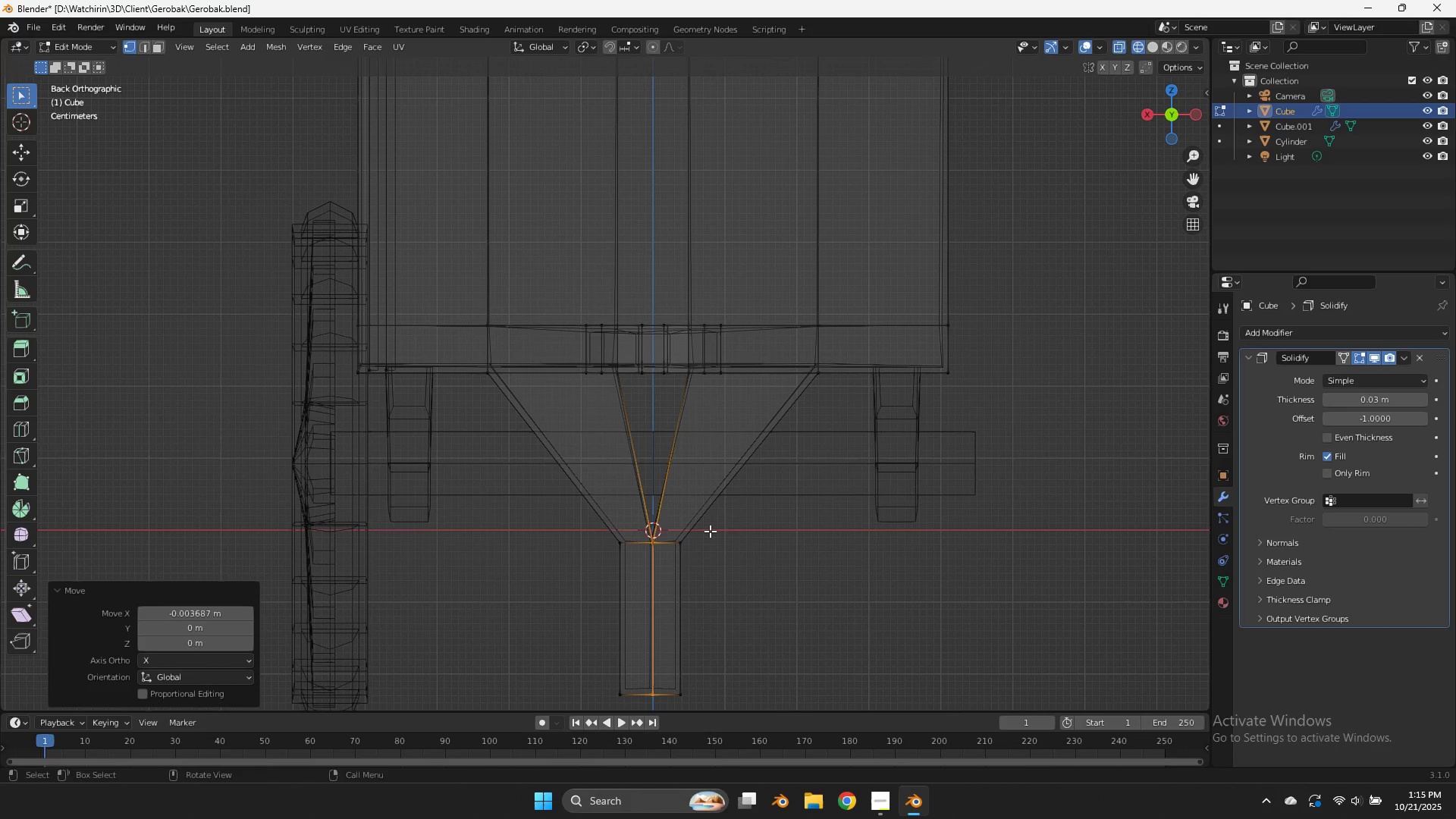 
key(Control+ControlLeft)
 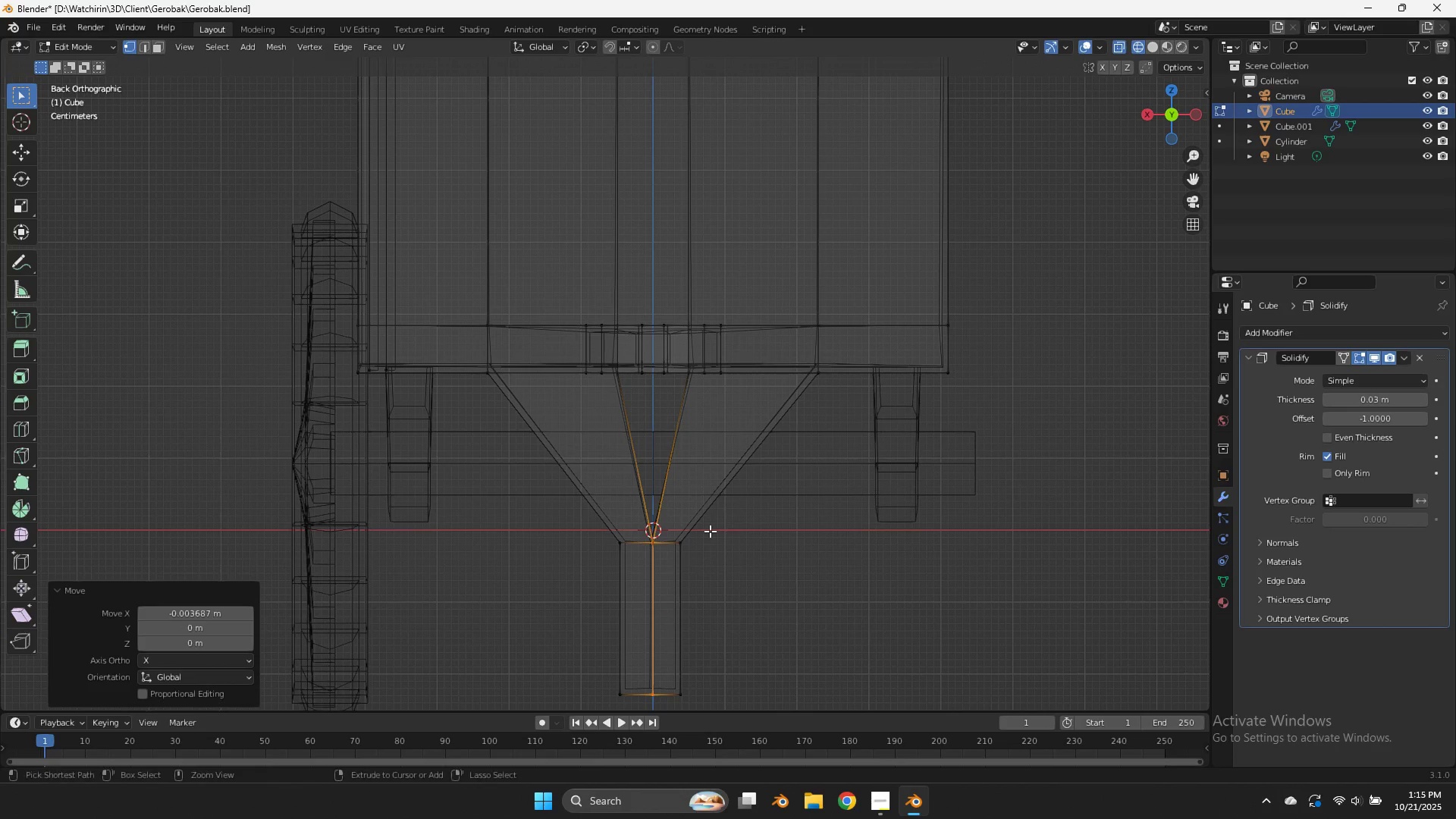 
key(Control+Z)
 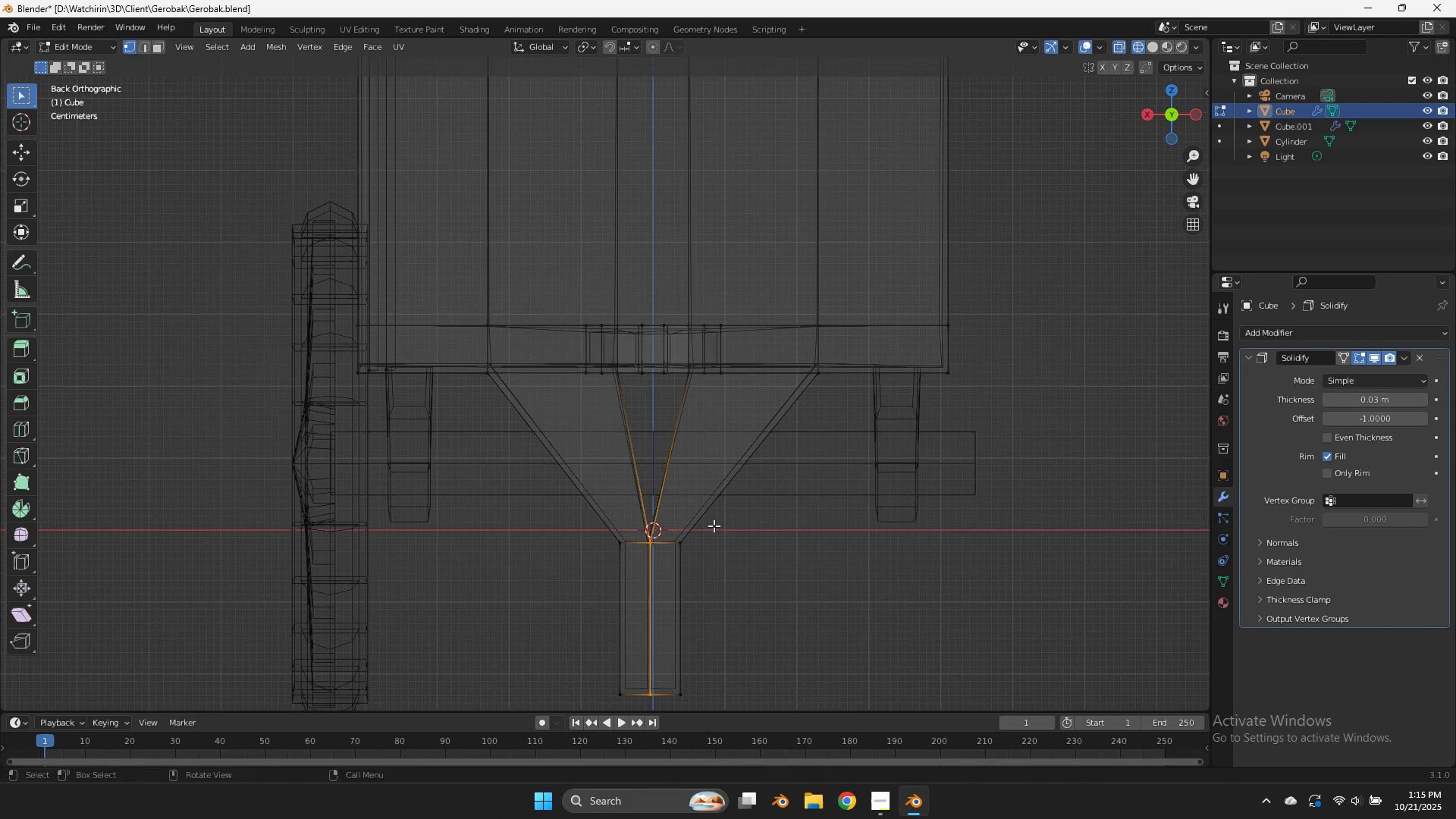 
left_click_drag(start_coordinate=[714, 526], to_coordinate=[573, 709])
 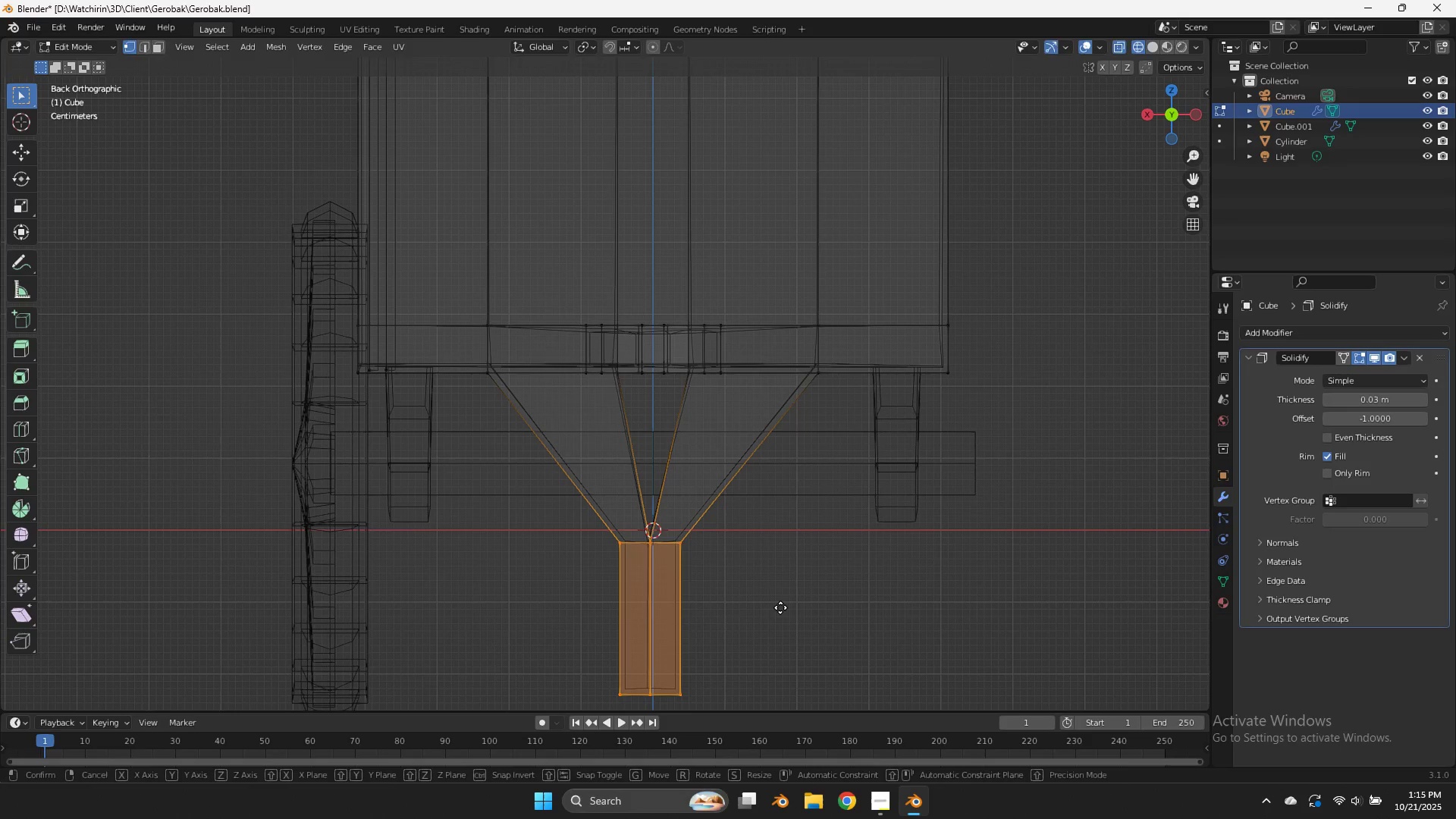 
type(gx)
 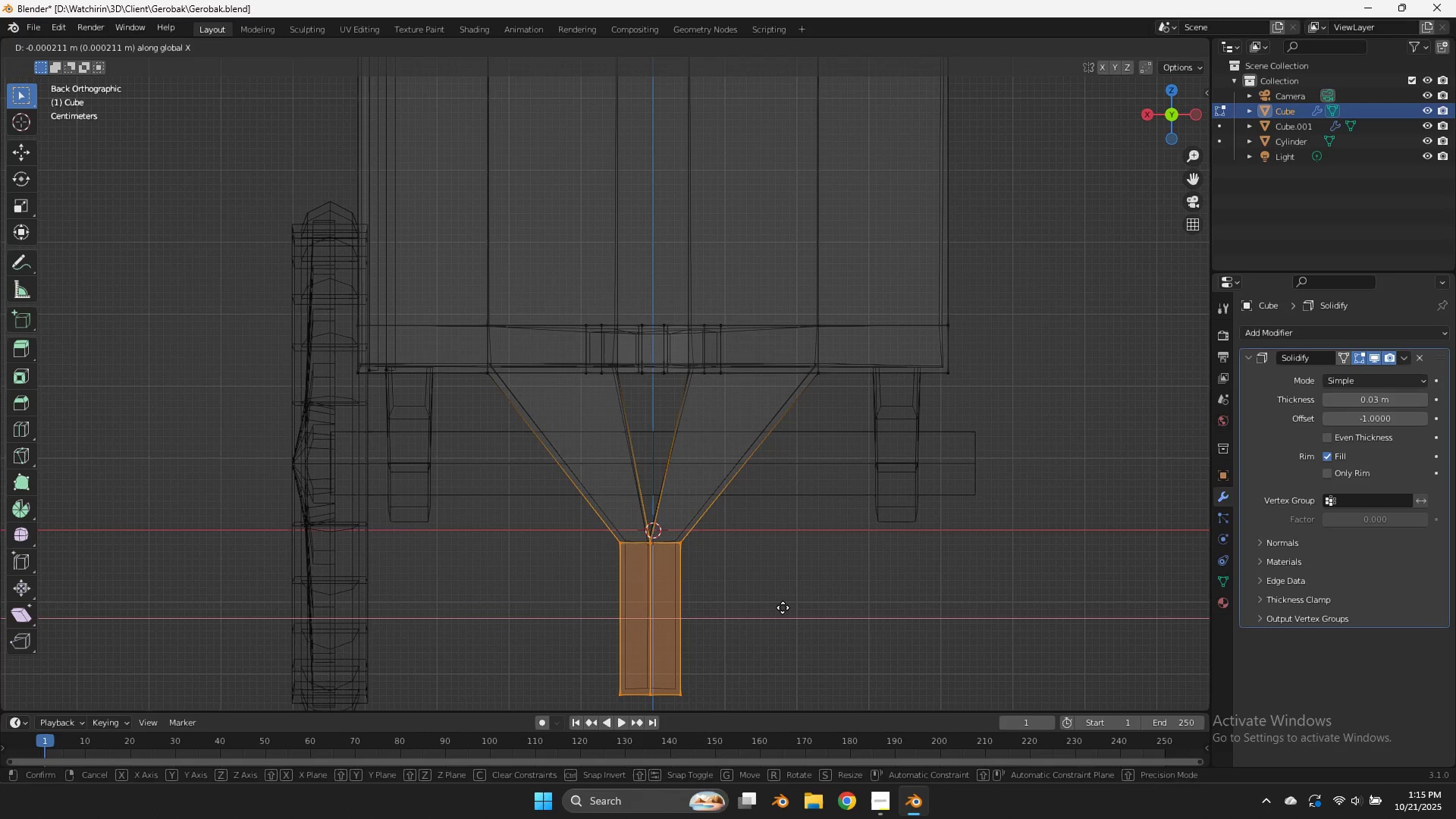 
hold_key(key=ShiftLeft, duration=0.87)
left_click([807, 607])
 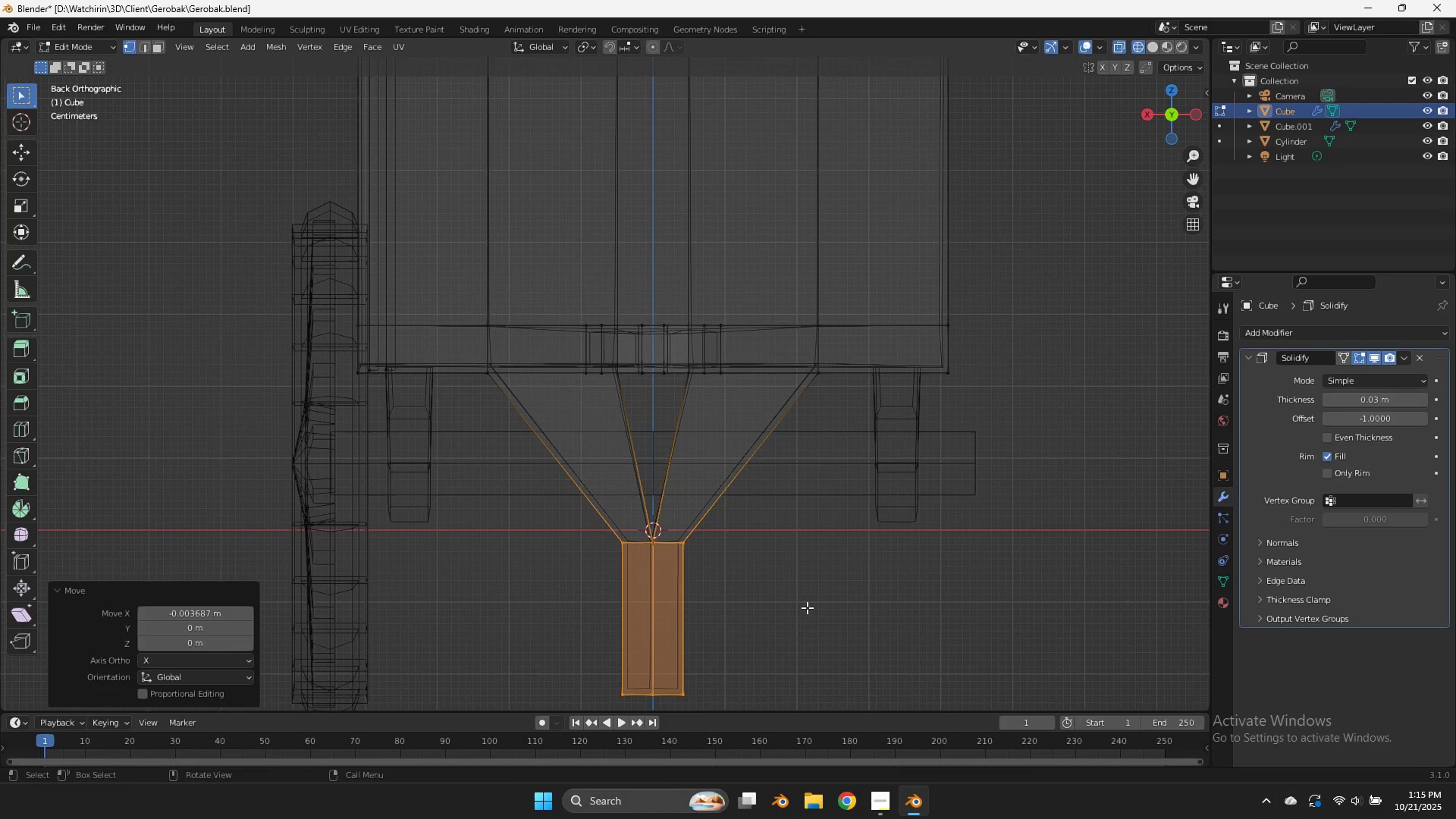 
key(Control+ControlLeft)
 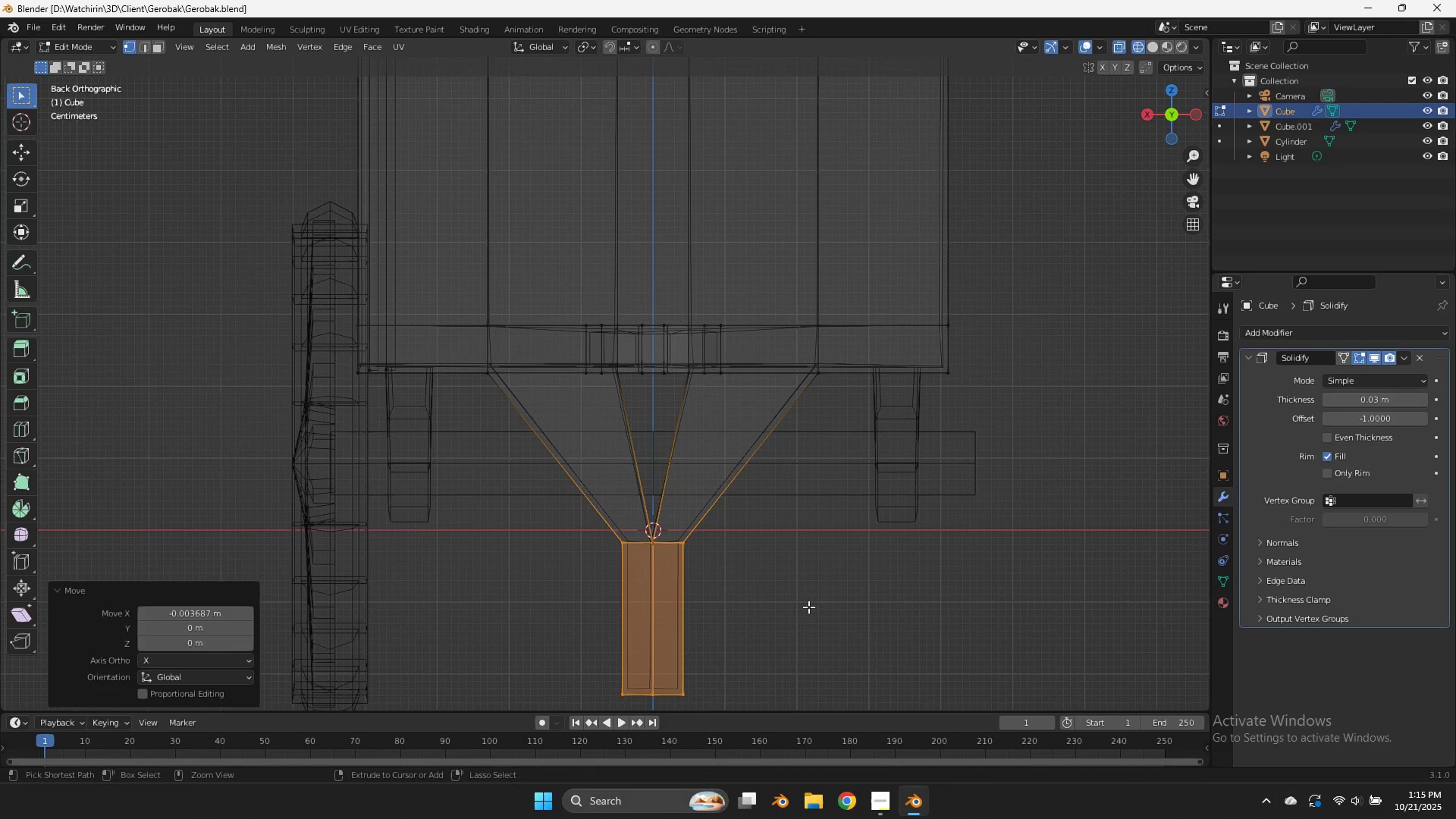 
key(Control+S)
 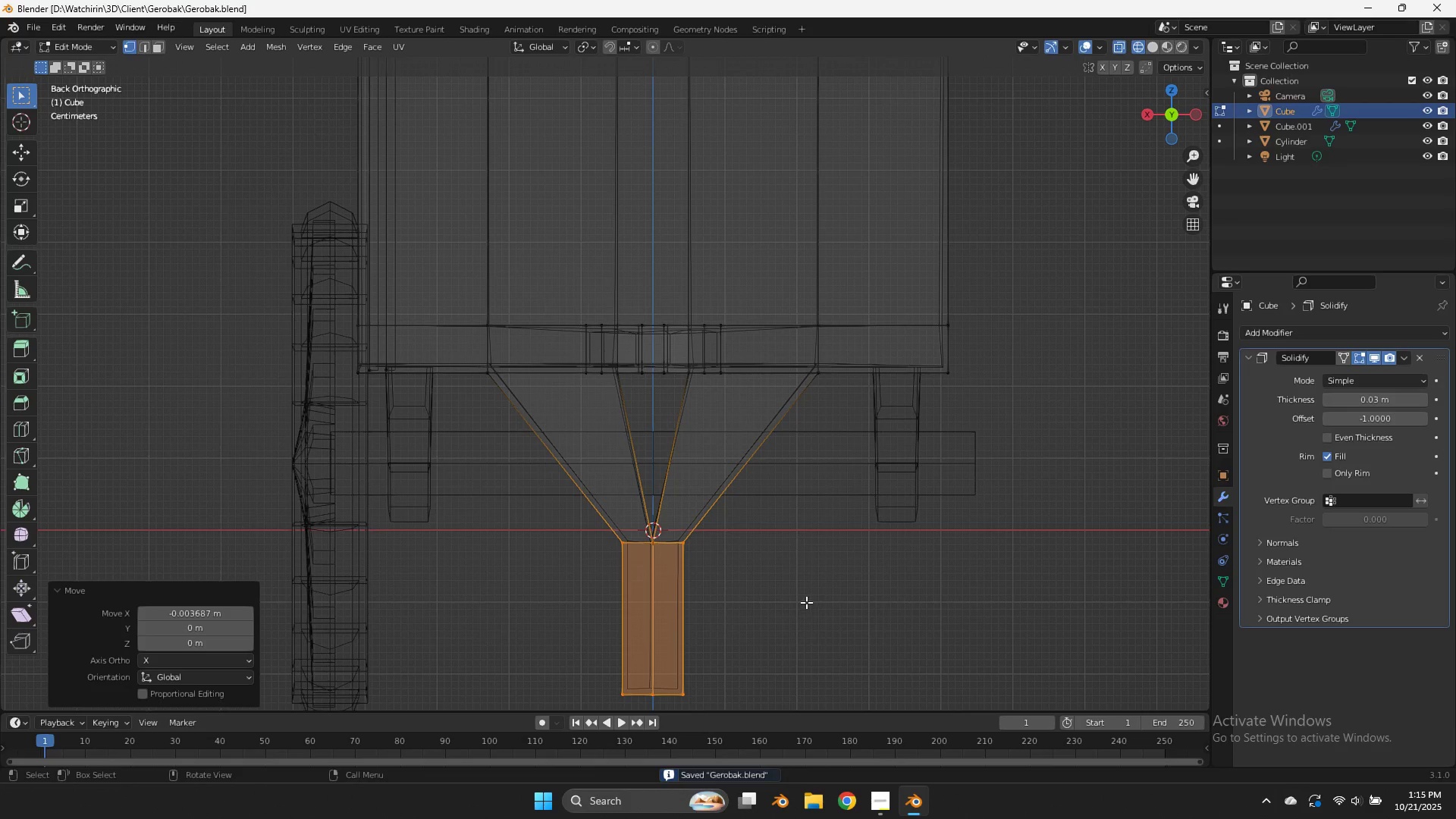 
key(Z)
 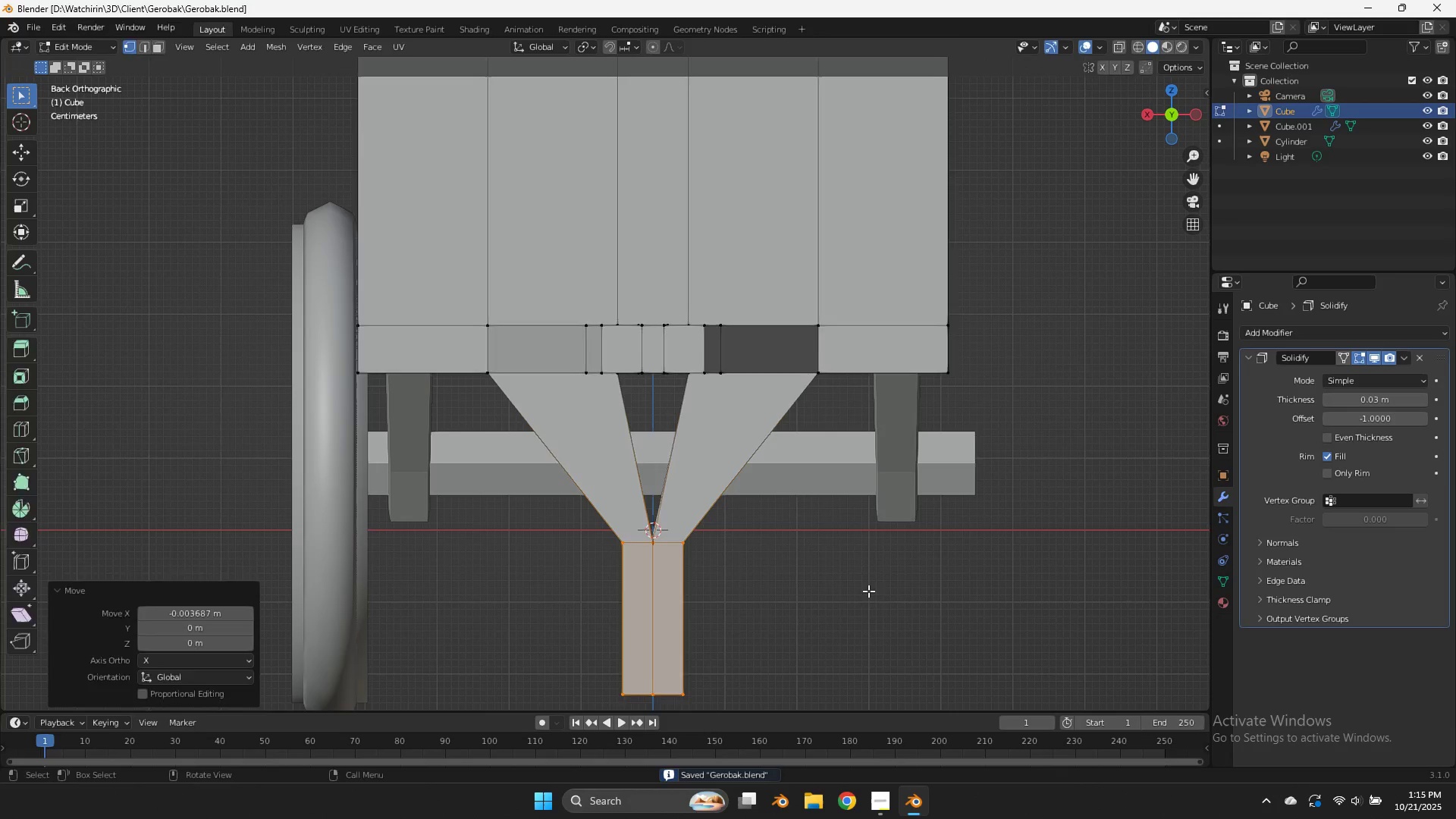 
key(Tab)
 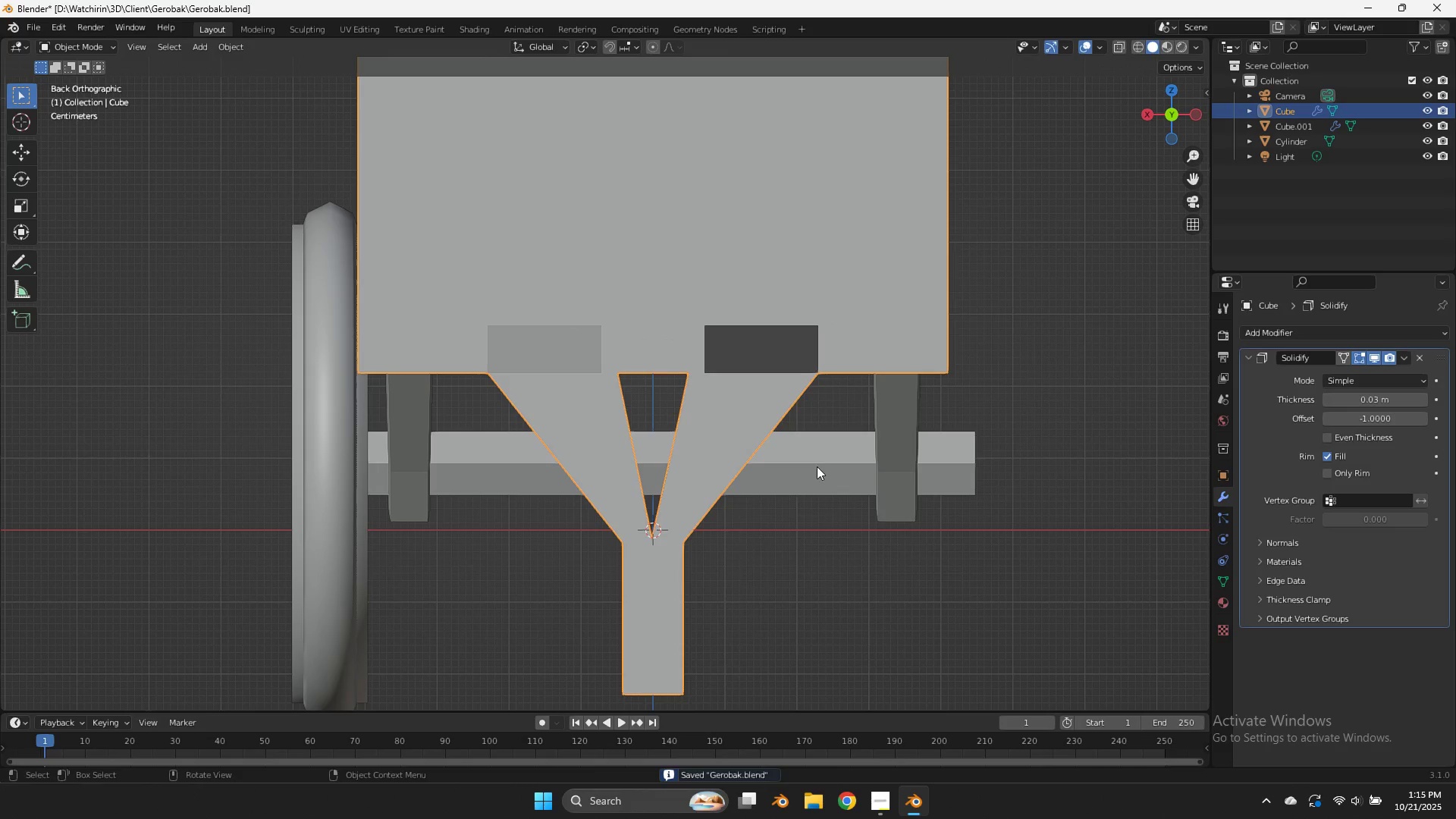 
left_click([818, 465])
 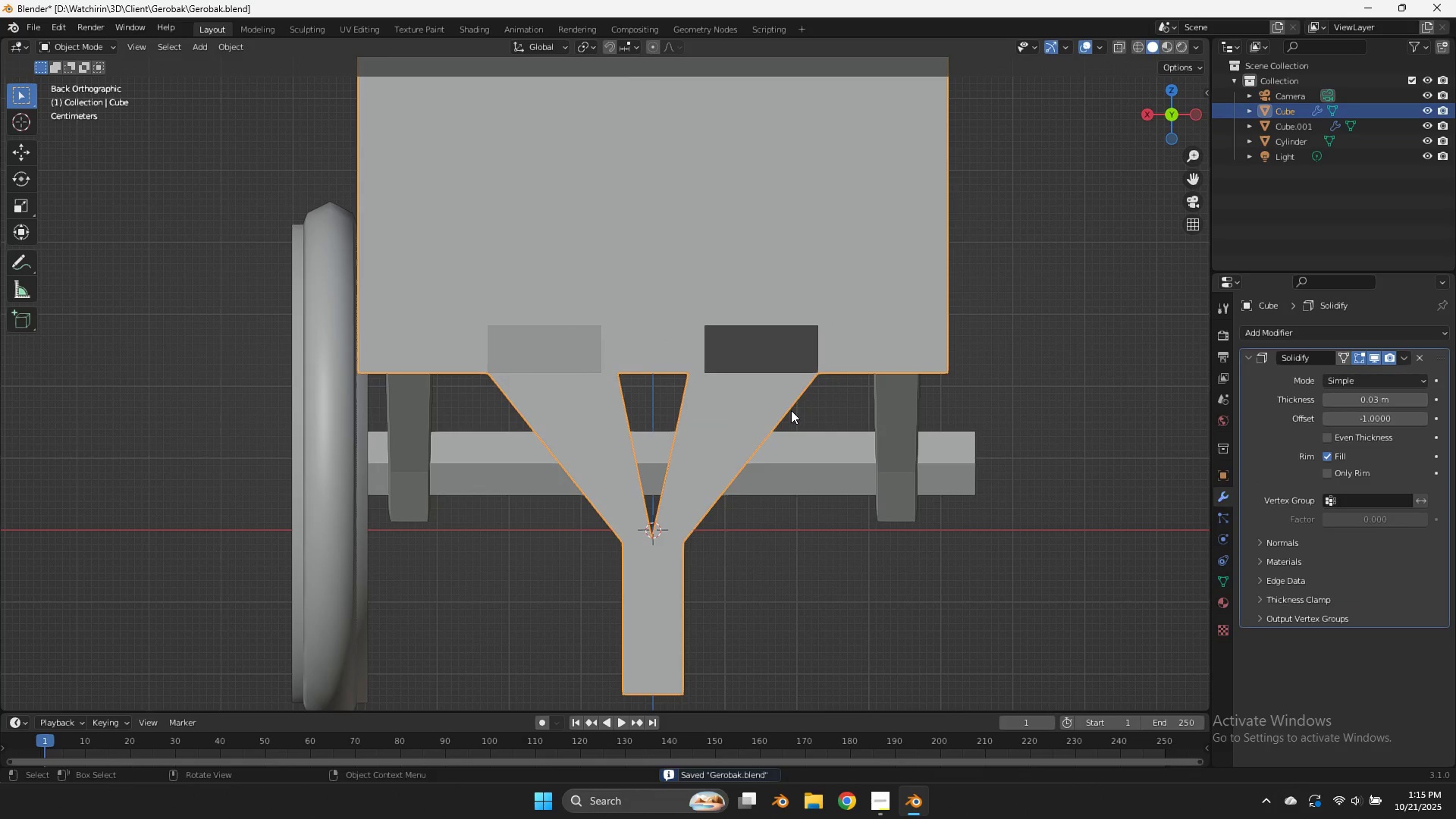 
double_click([751, 395])
 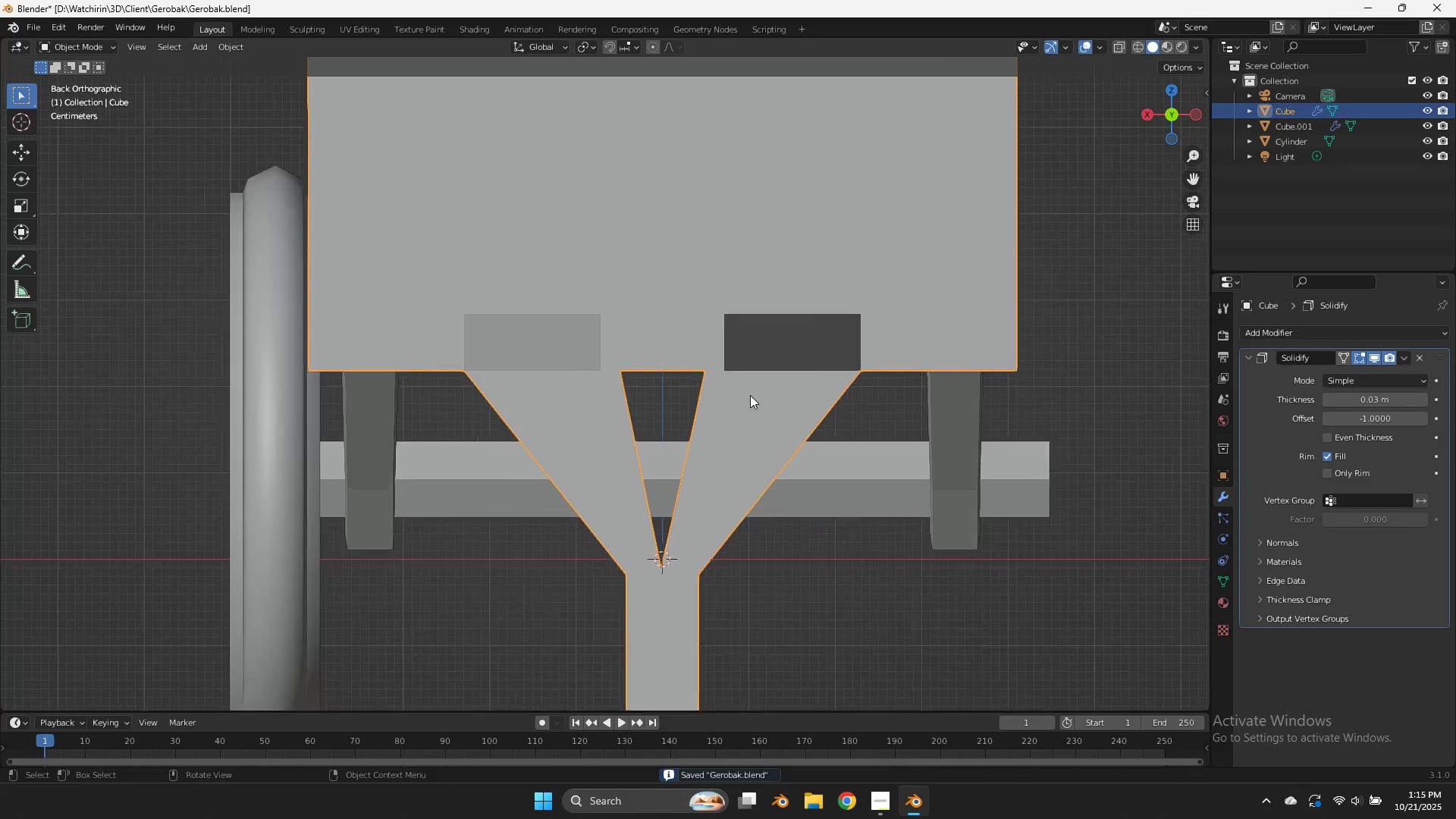 
scroll: coordinate [750, 395], scroll_direction: down, amount: 1.0
 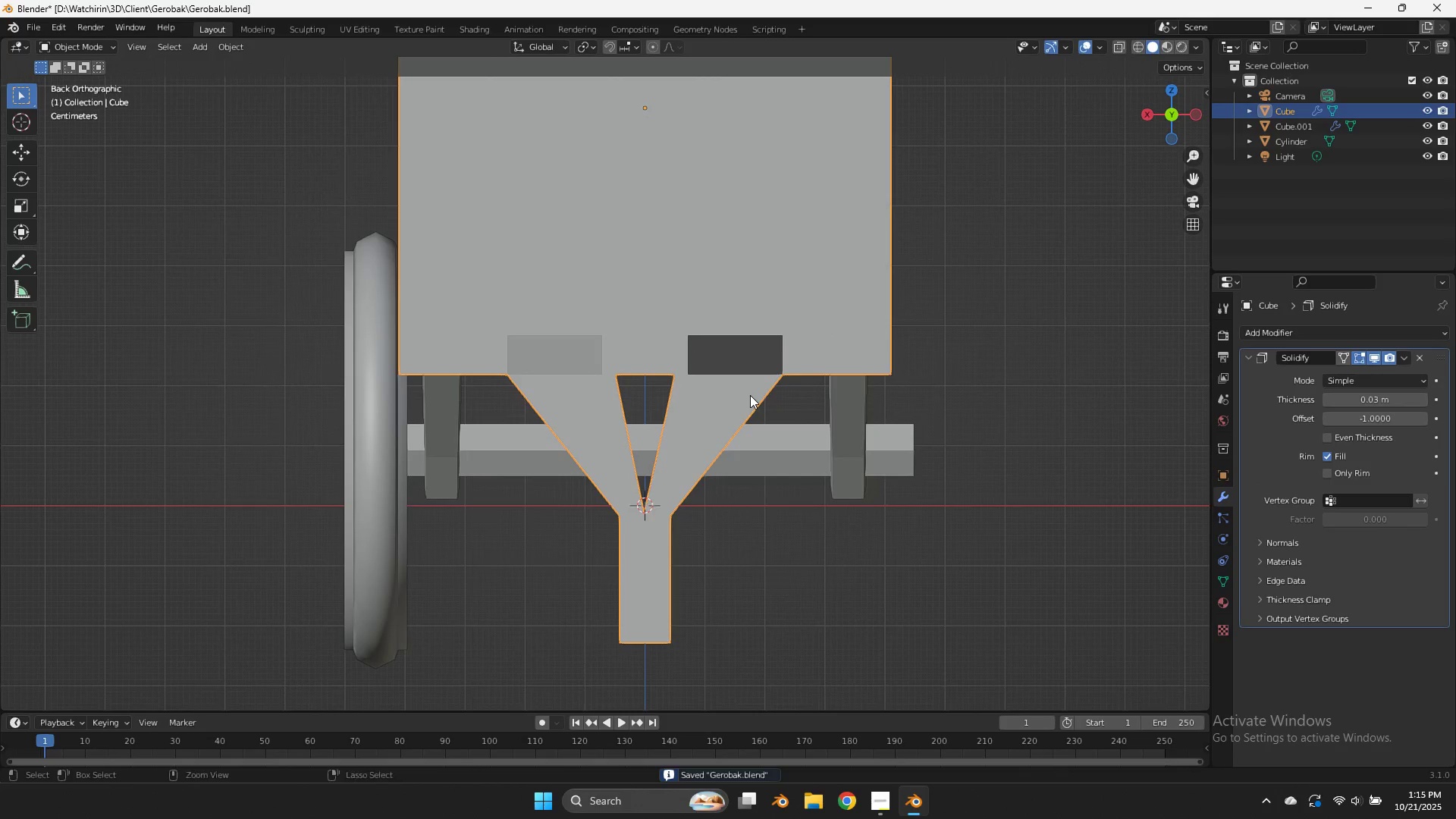 
key(Control+ControlLeft)
 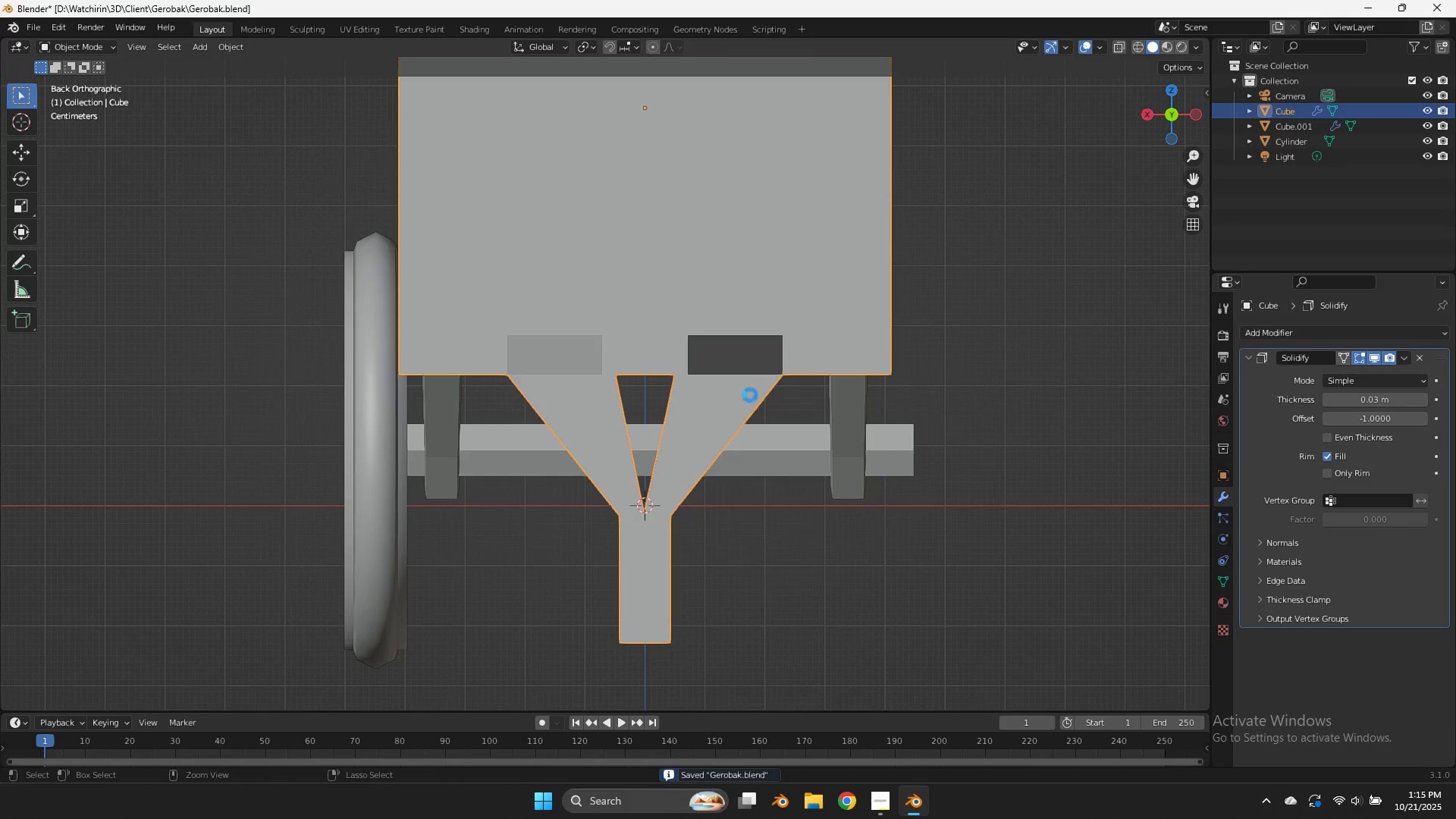 
key(Control+S)
 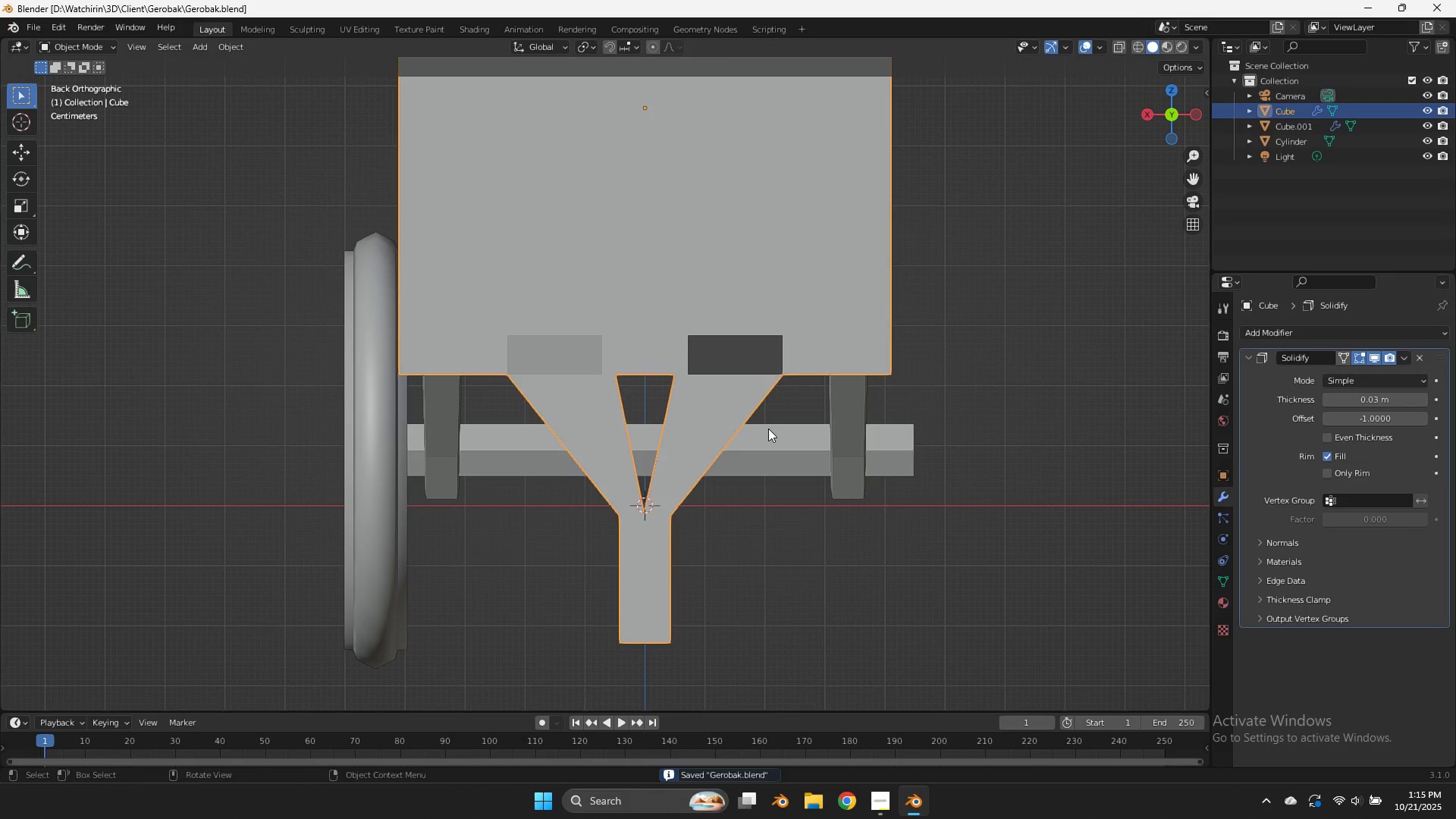 
scroll: coordinate [768, 428], scroll_direction: up, amount: 2.0
 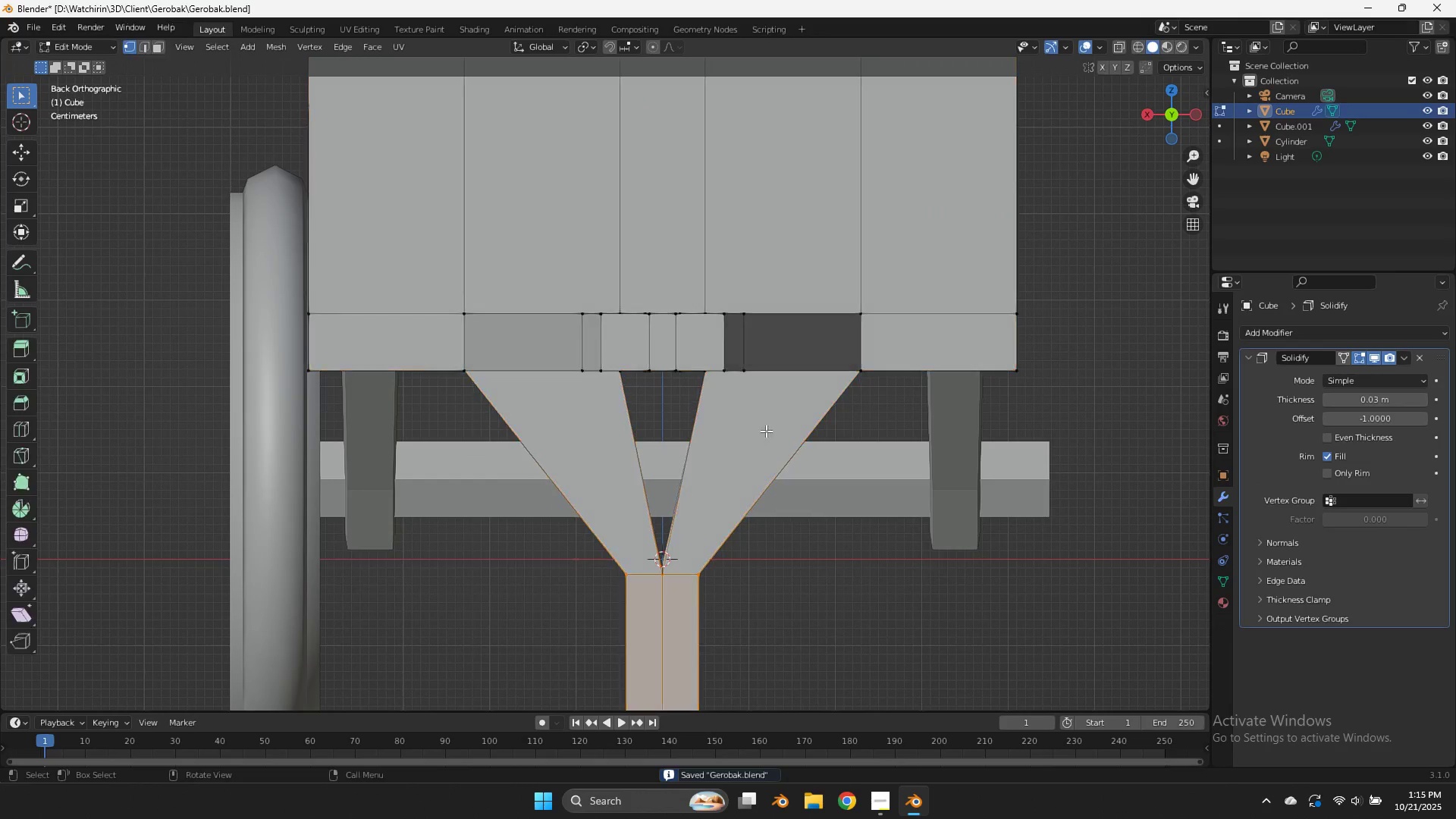 
key(Tab)
 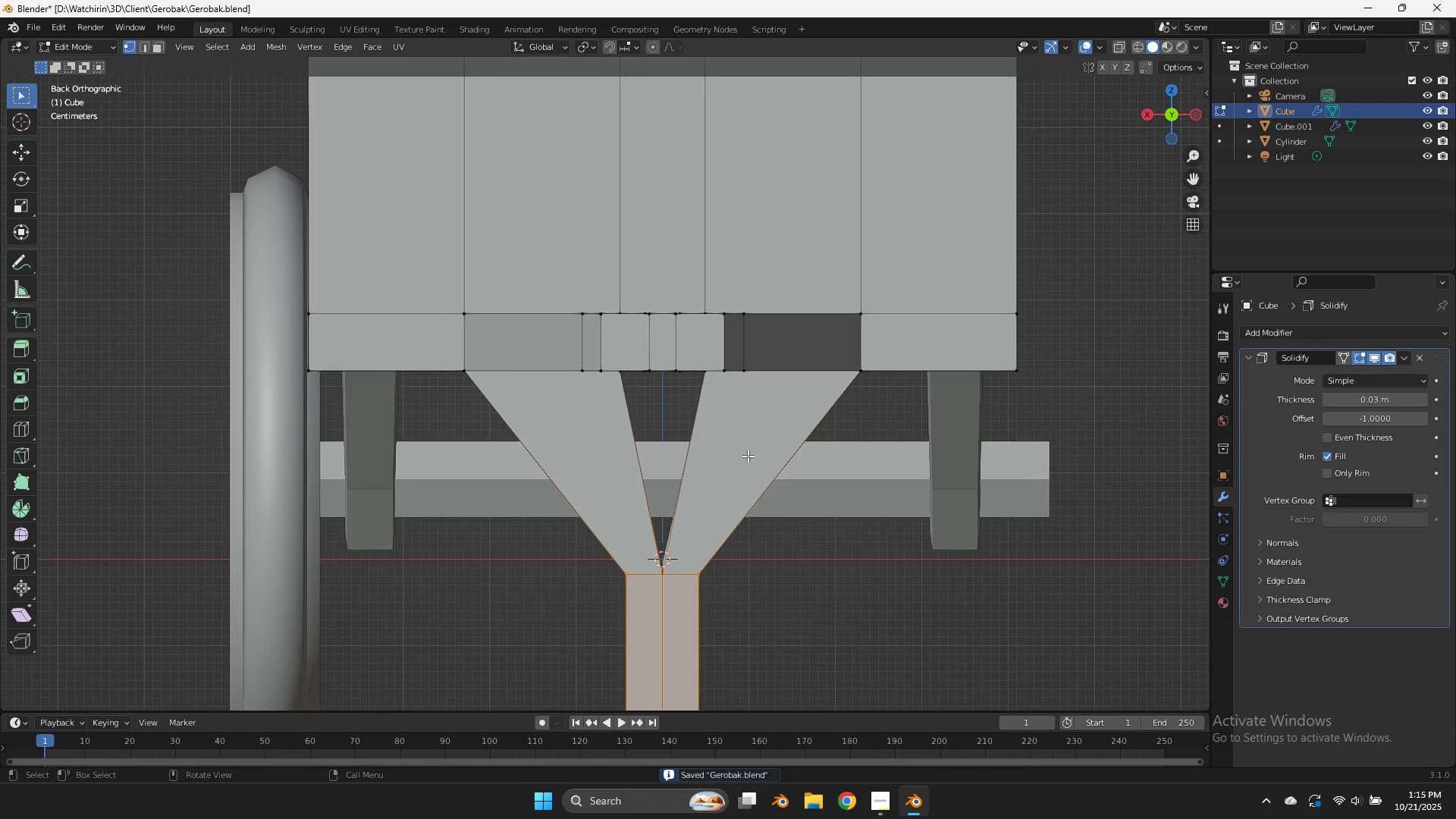 
key(Z)
 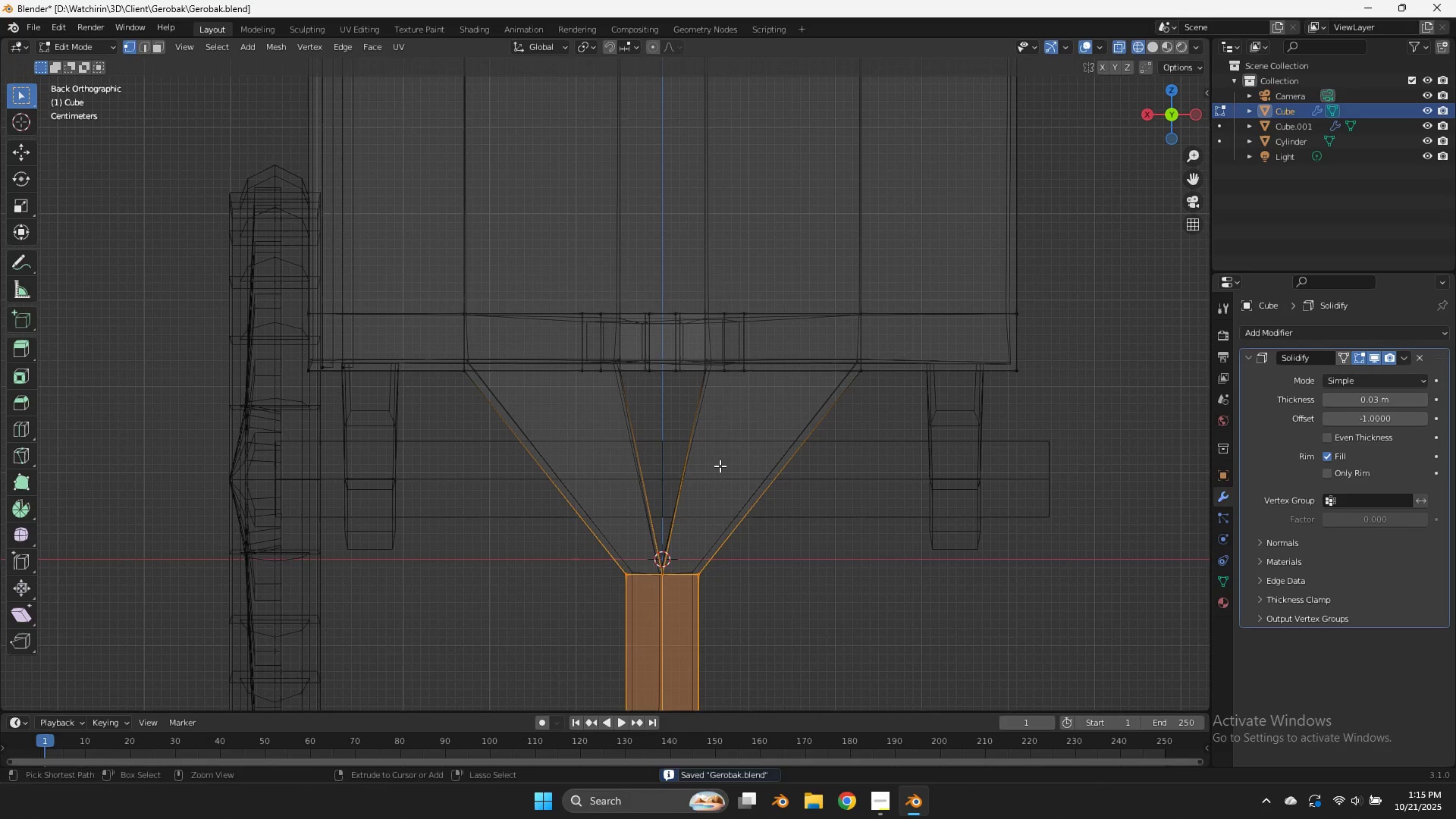 
key(Control+R)
 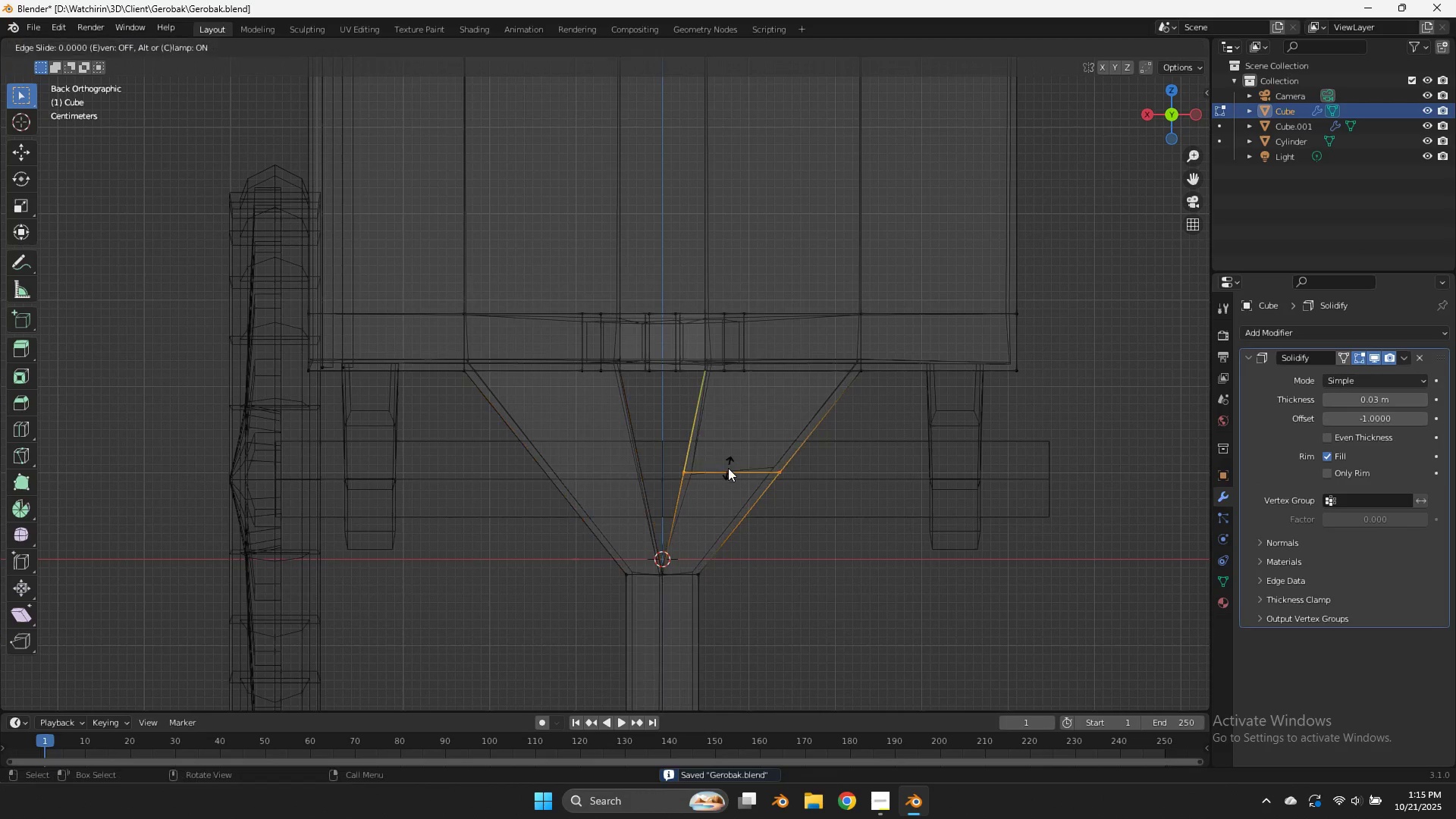 
left_click([728, 468])
 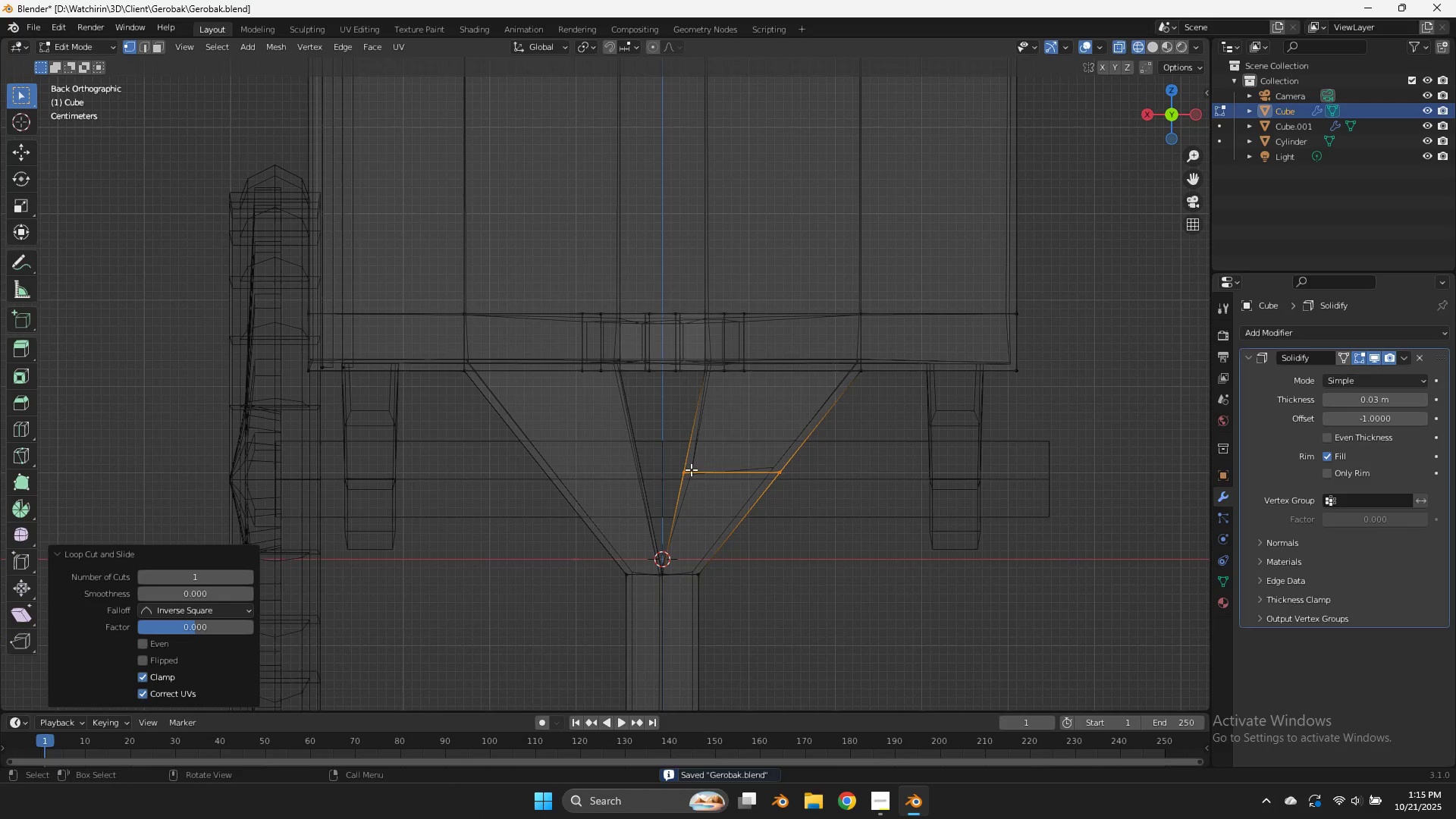 
right_click([728, 468])
 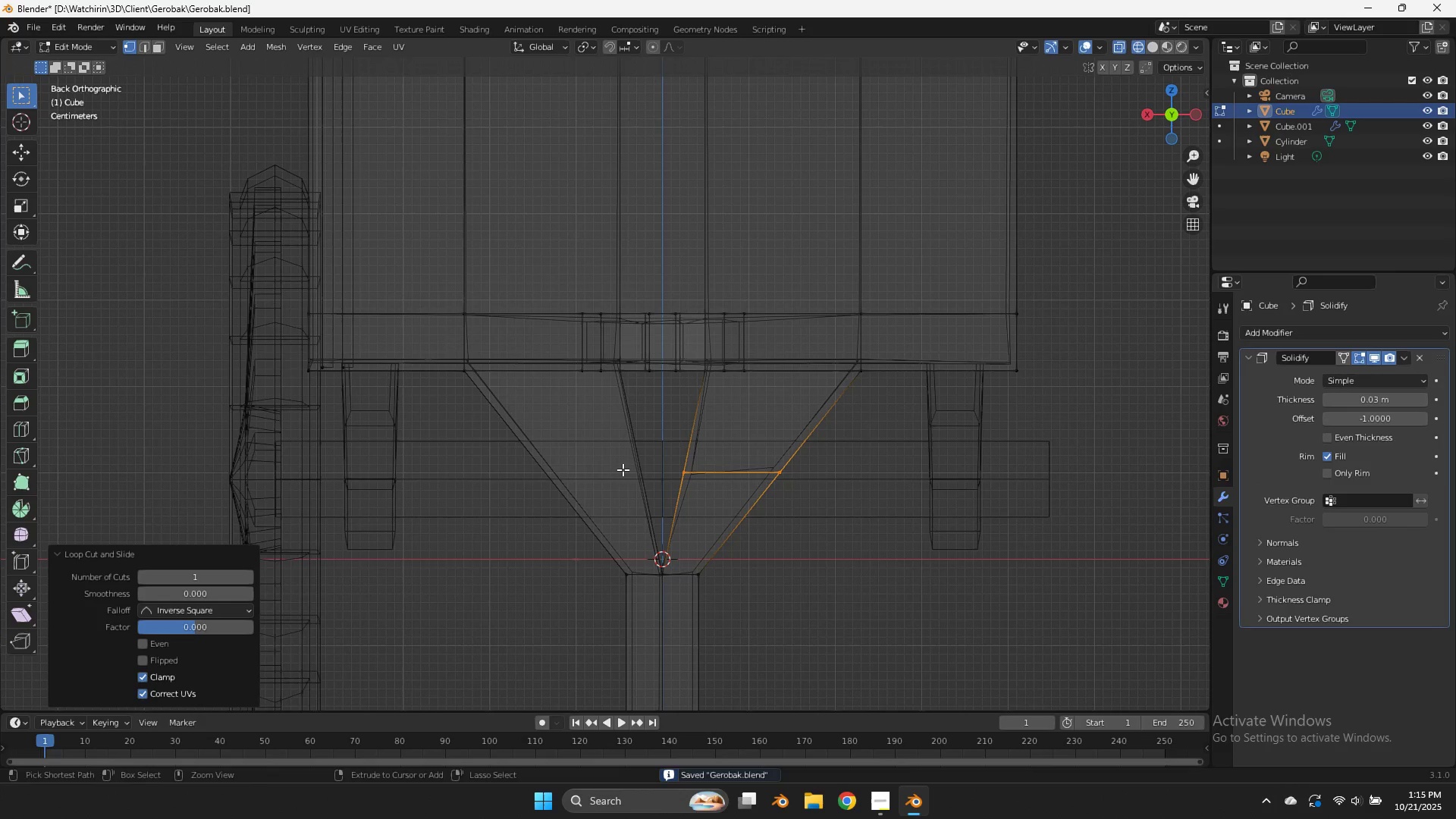 
key(Control+ControlLeft)
 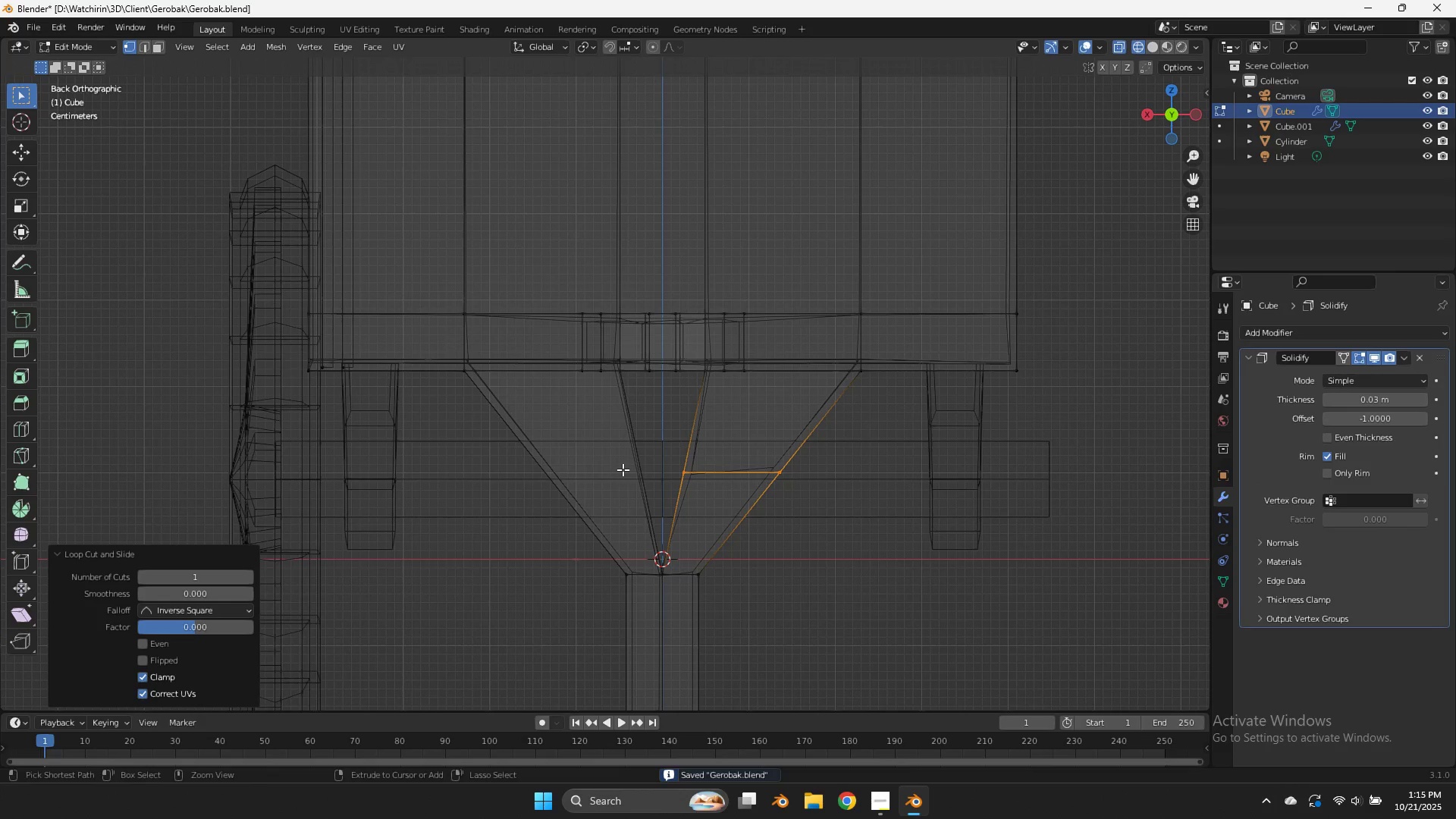 
key(Control+R)
 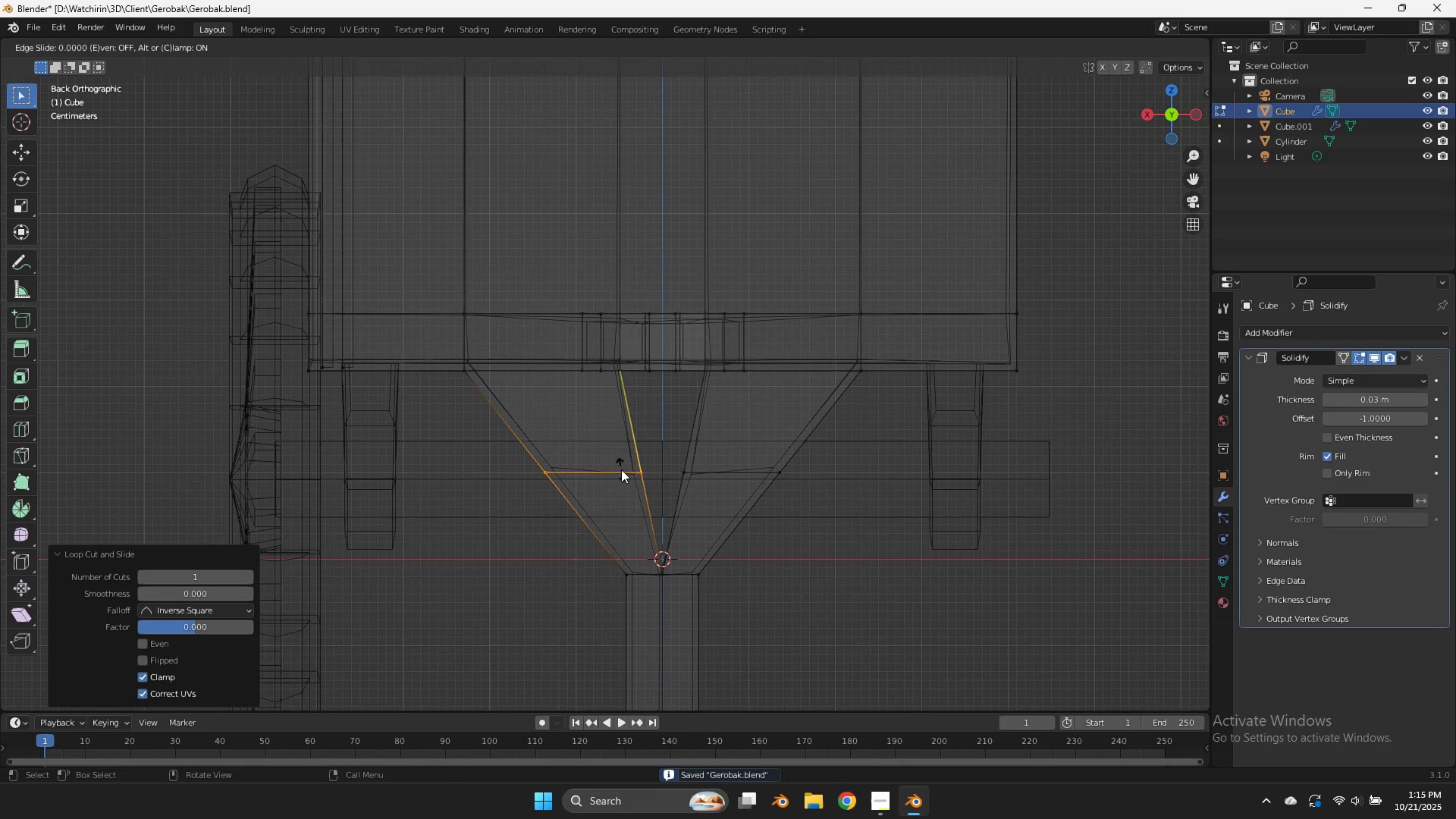 
left_click([621, 469])
 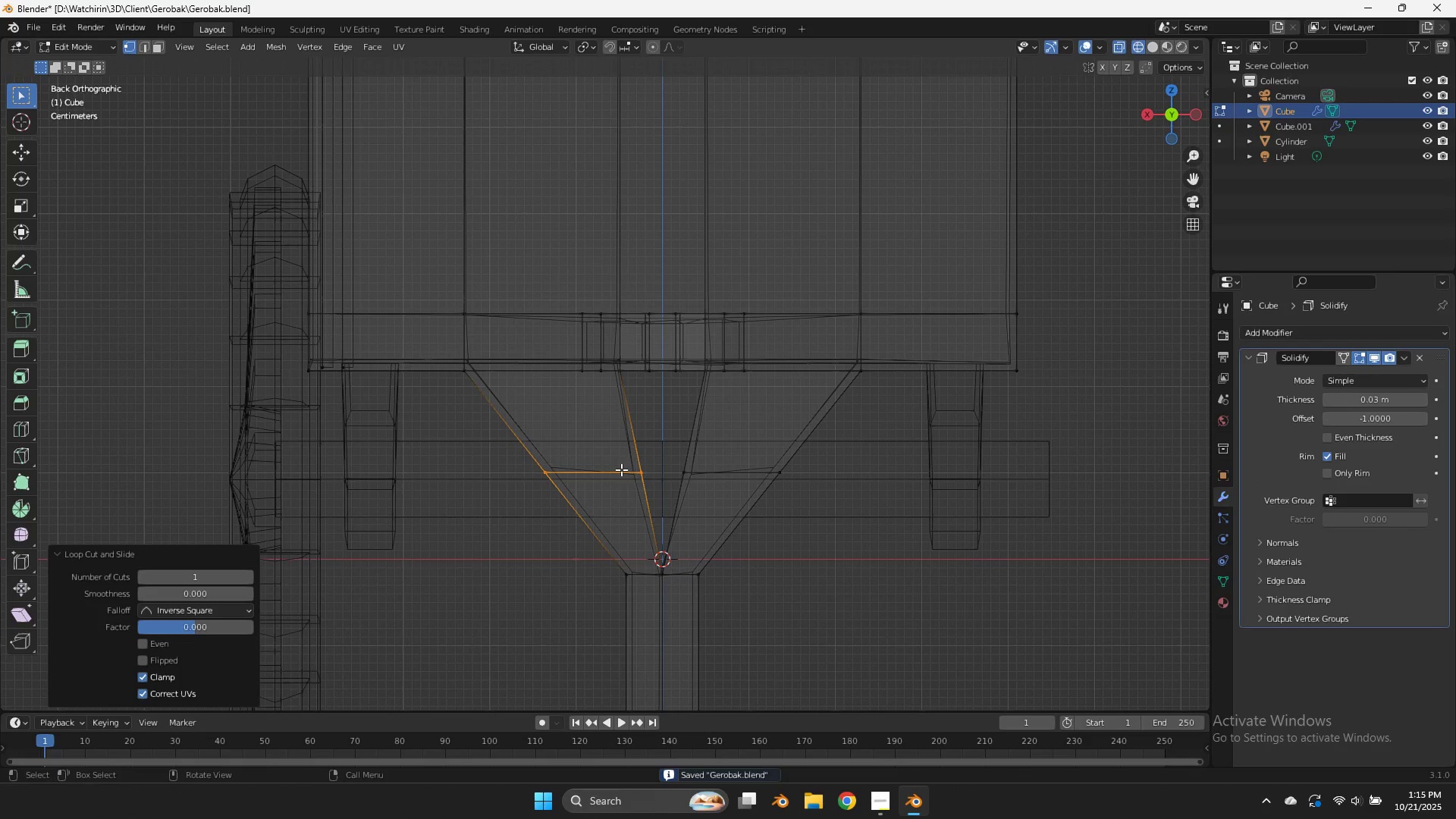 
right_click([621, 469])
 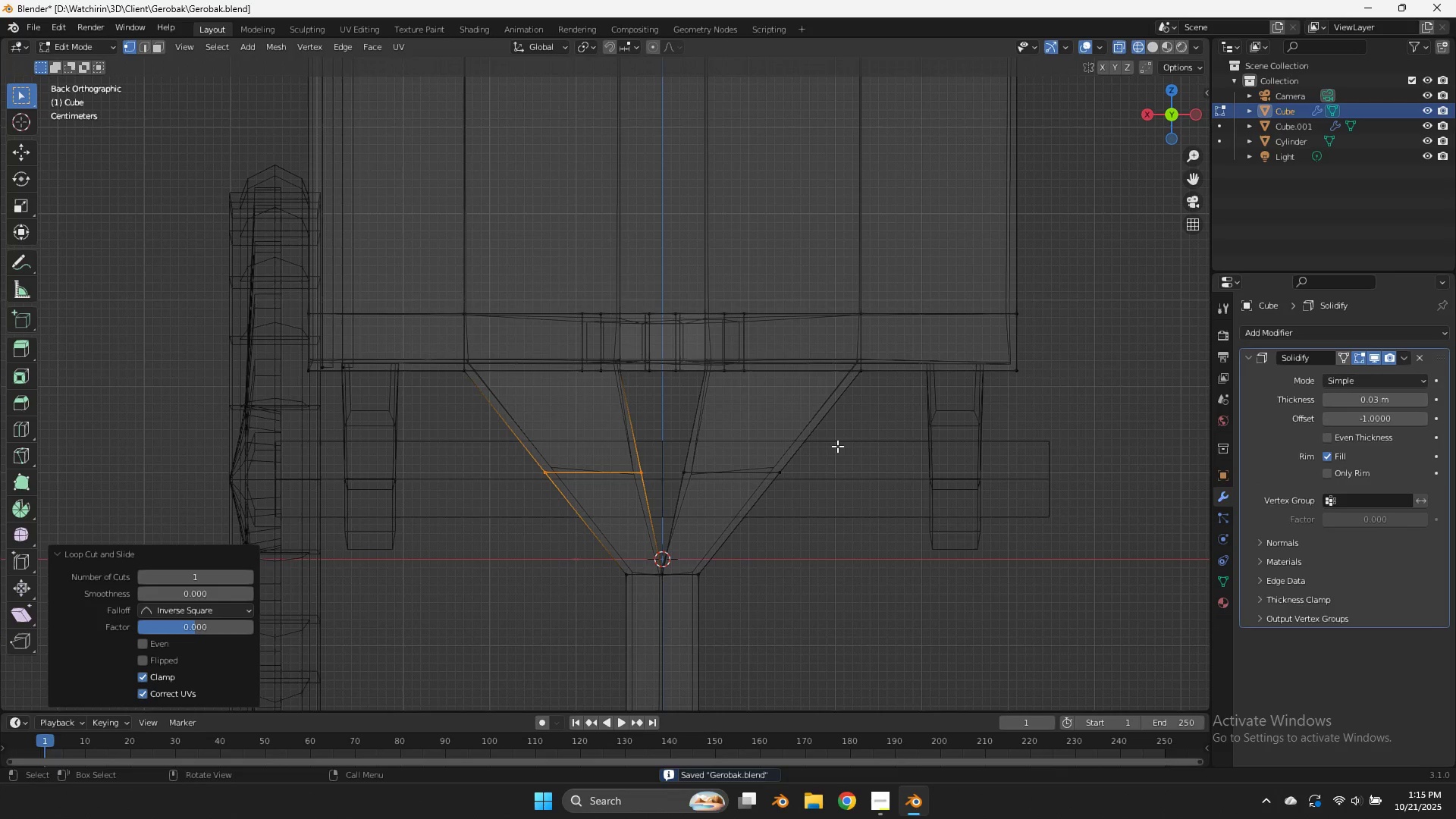 
left_click_drag(start_coordinate=[837, 446], to_coordinate=[423, 500])
 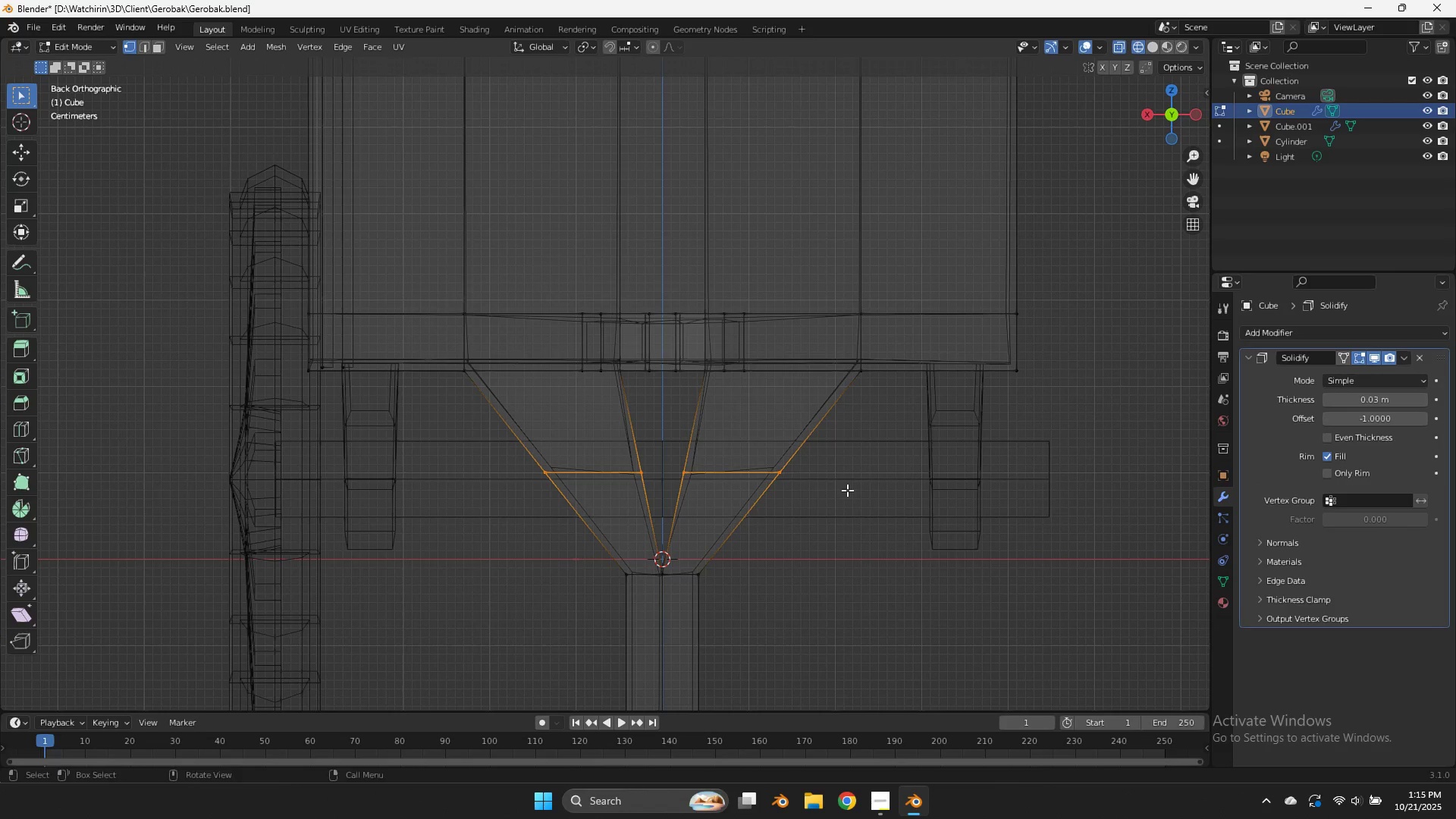 
type(gz)
 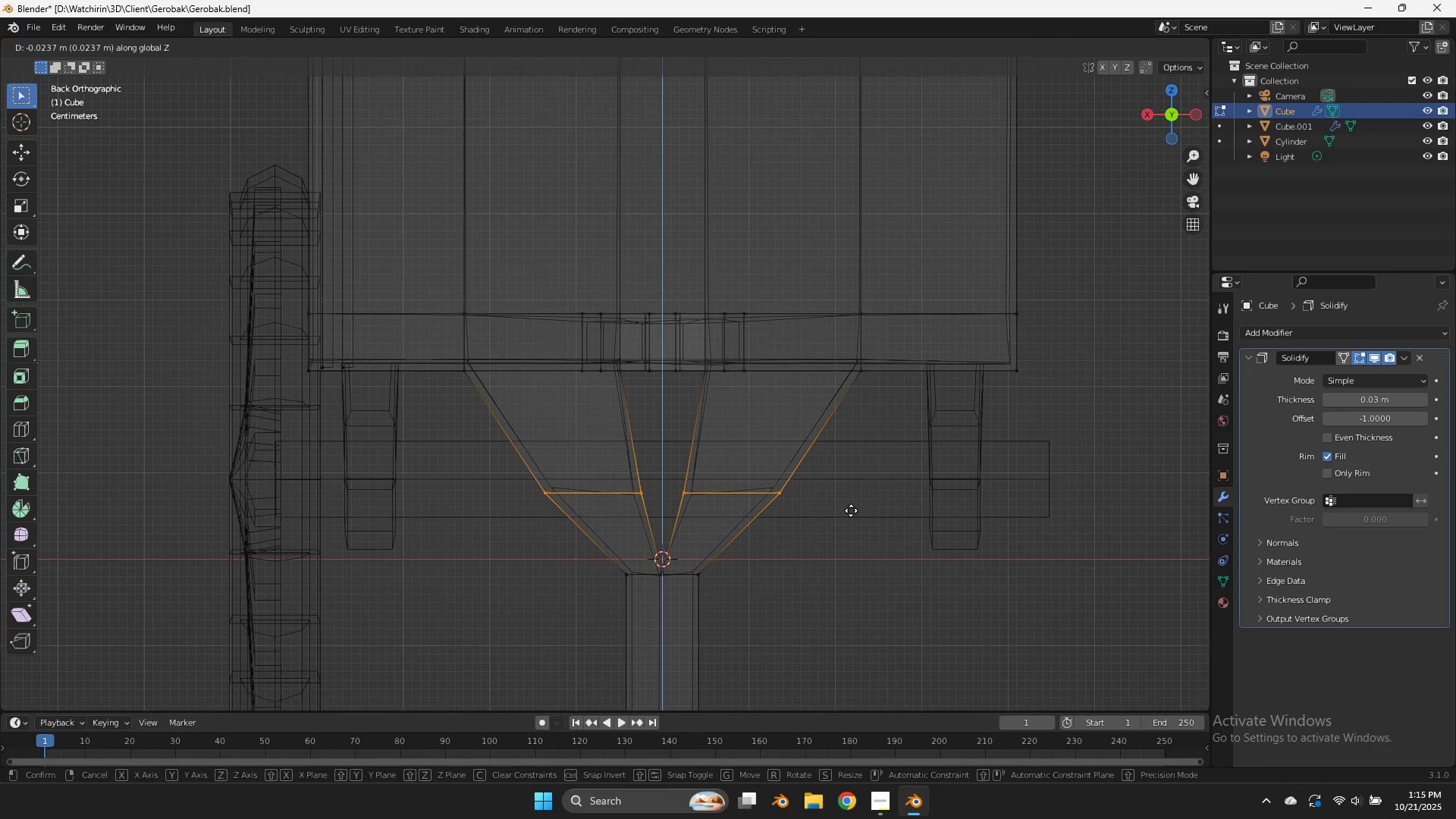 
left_click([851, 510])
 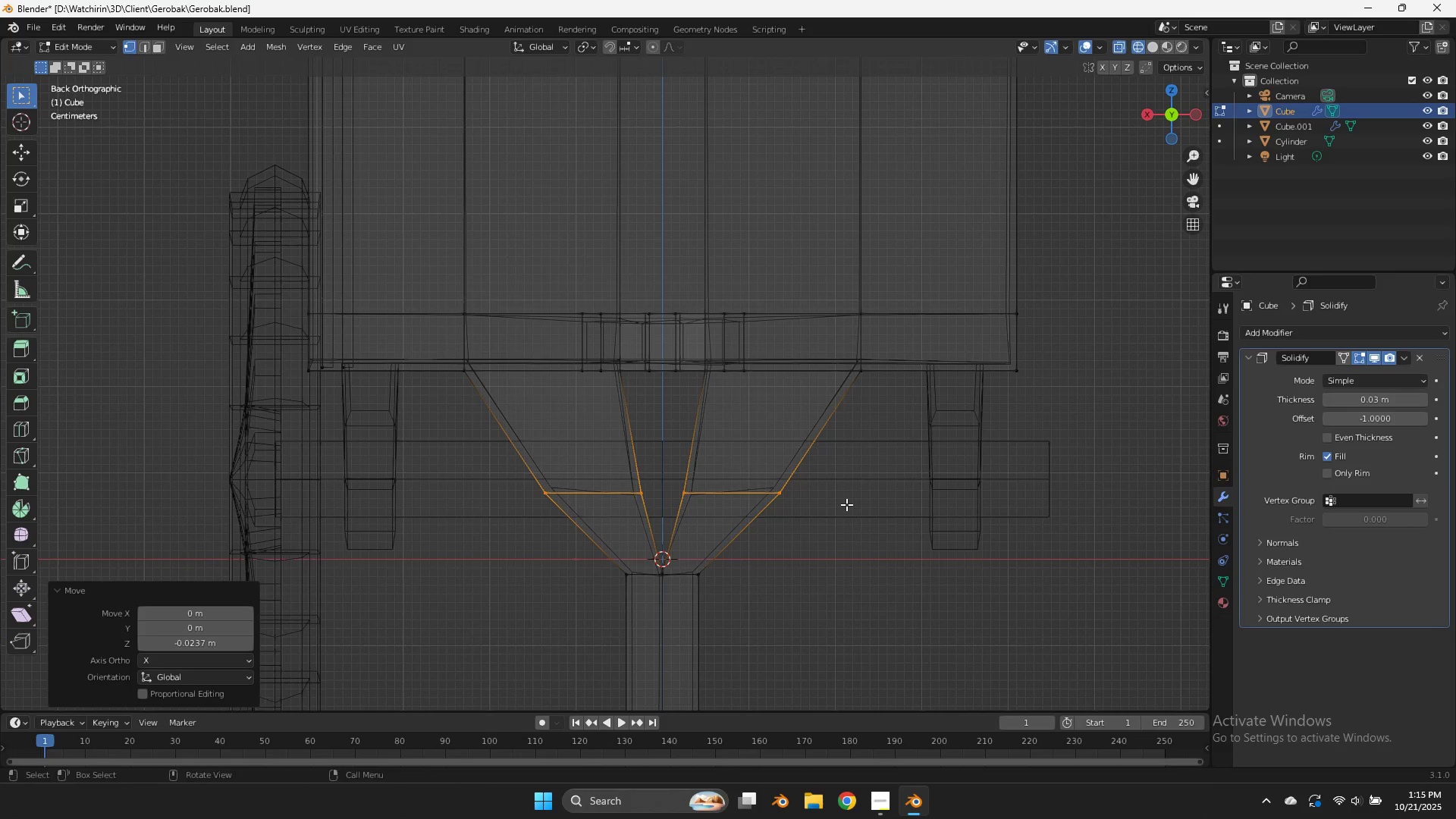 
type(sx)
key(Tab)
type(zz)
key(Tab)
 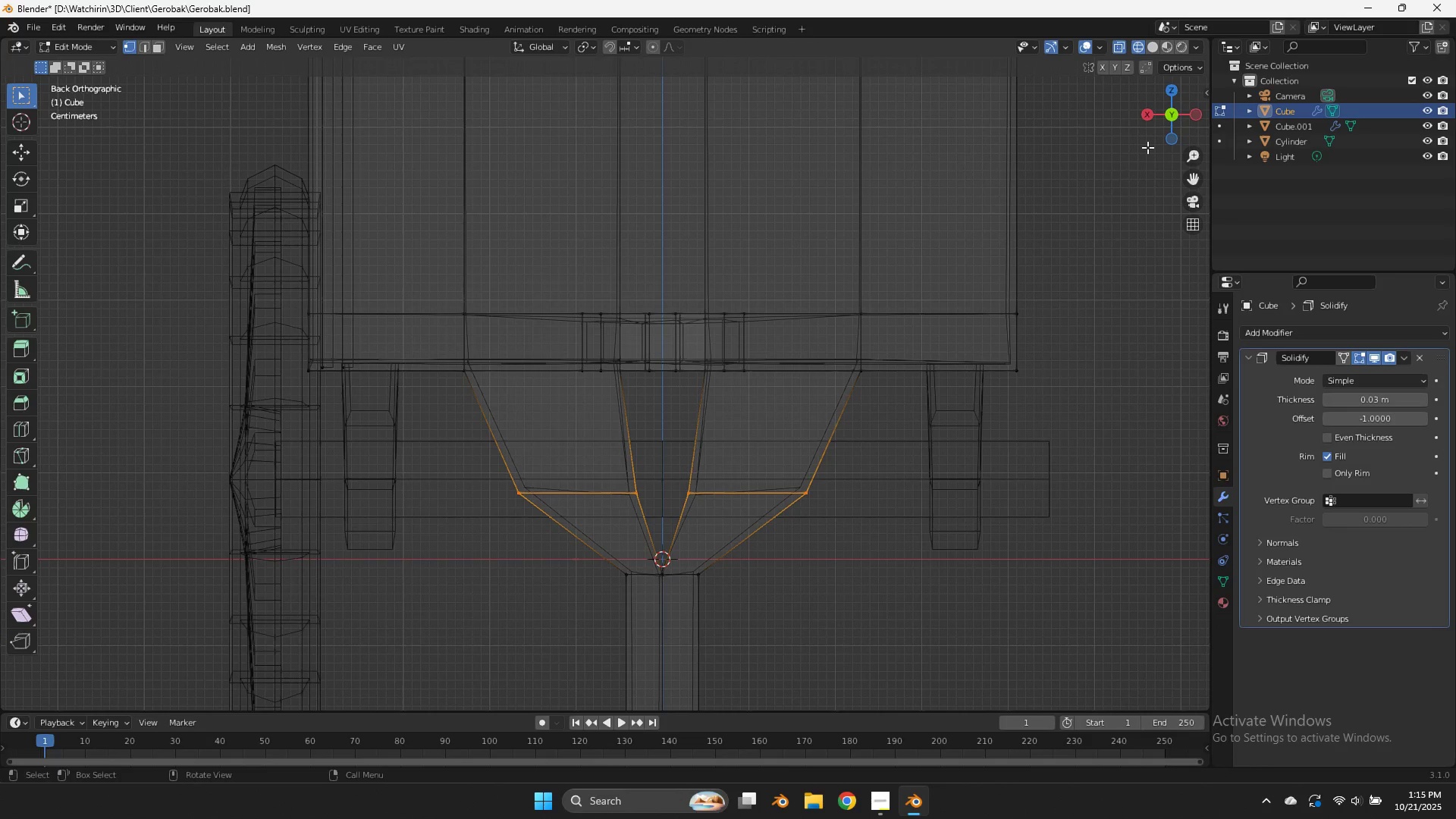 
left_click_drag(start_coordinate=[1156, 130], to_coordinate=[1143, 86])
 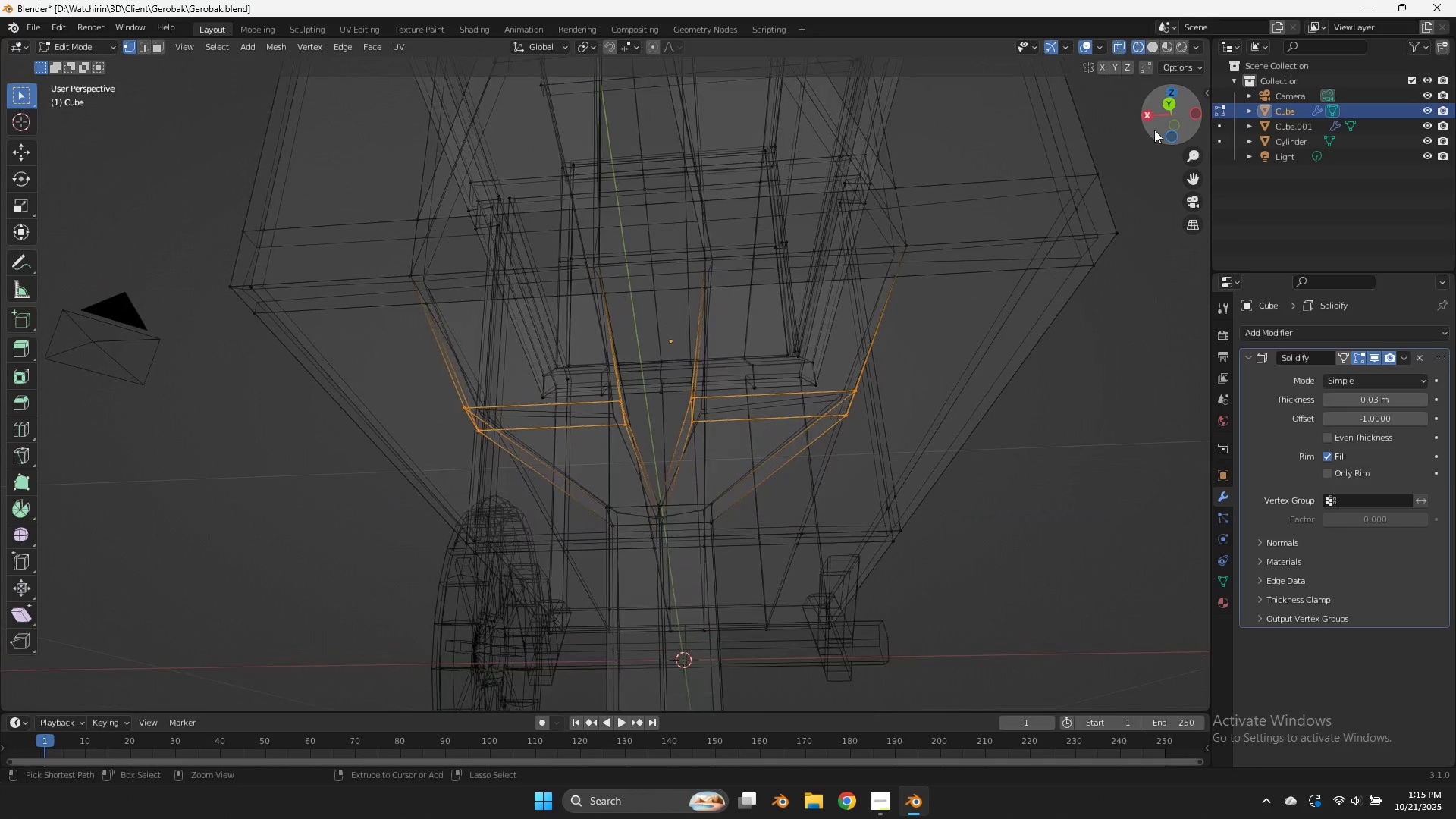 
key(Control+ControlLeft)
 